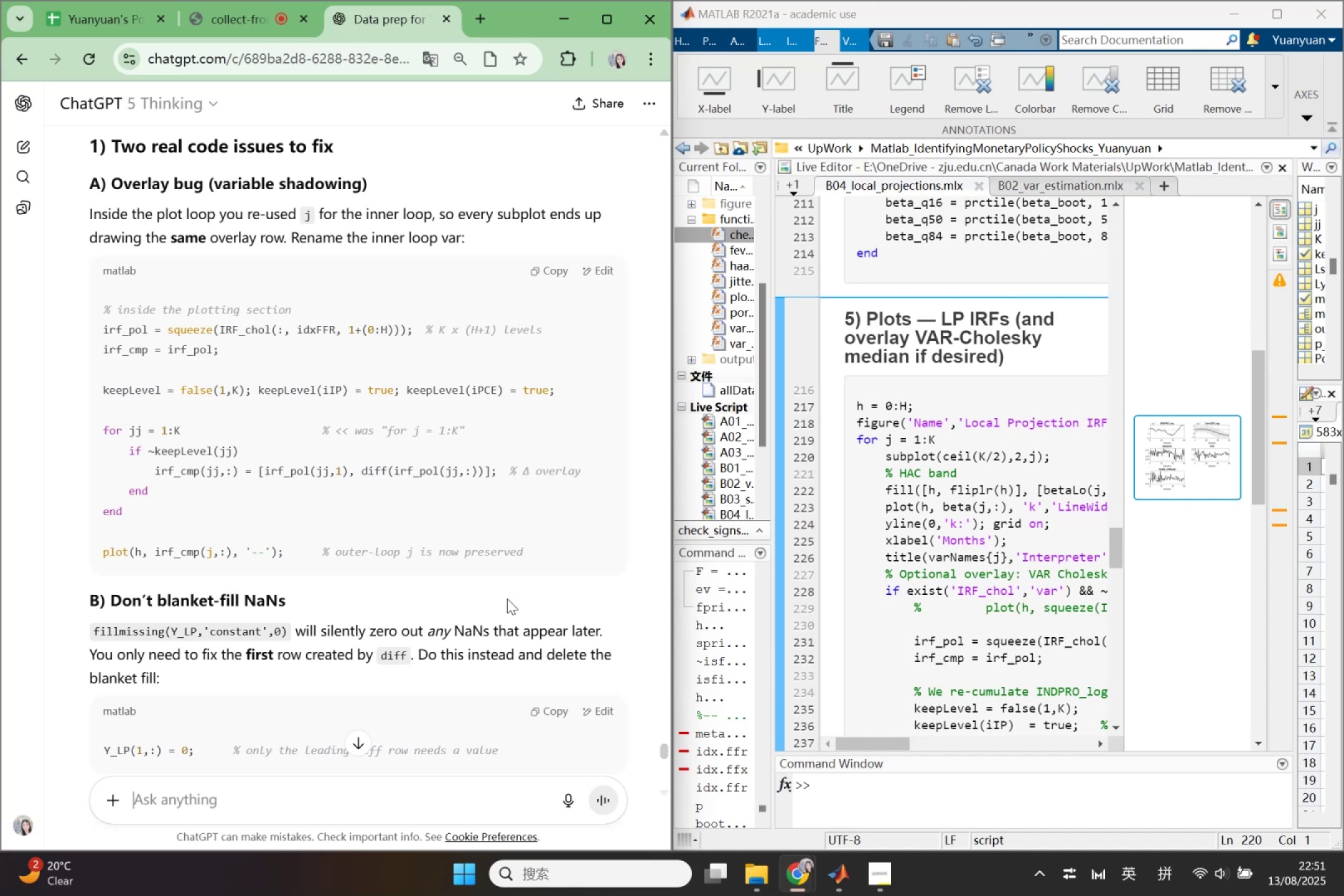 
scroll: coordinate [513, 584], scroll_direction: none, amount: 0.0
 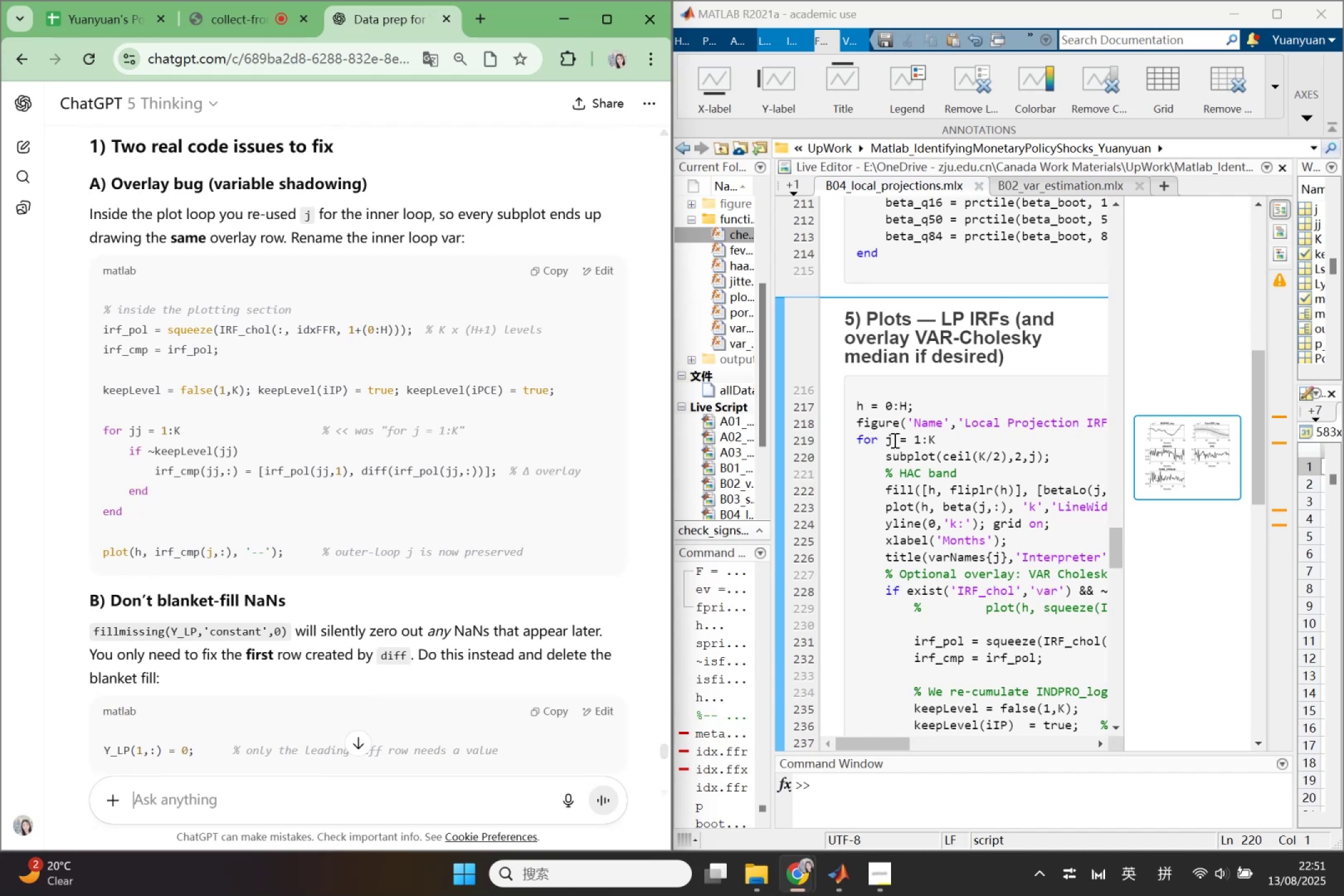 
scroll: coordinate [945, 520], scroll_direction: up, amount: 6.0
 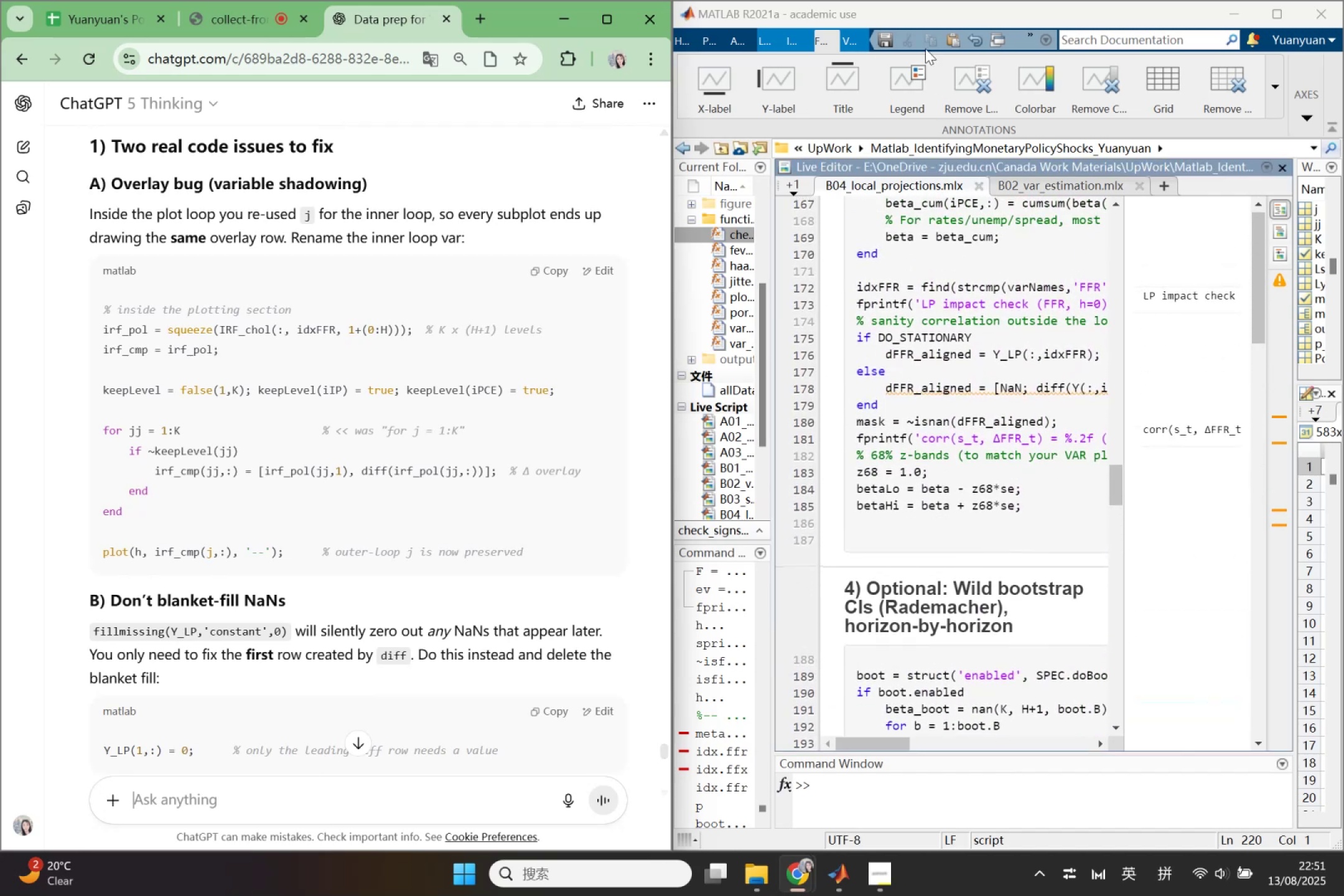 
left_click_drag(start_coordinate=[905, 15], to_coordinate=[748, 368])
 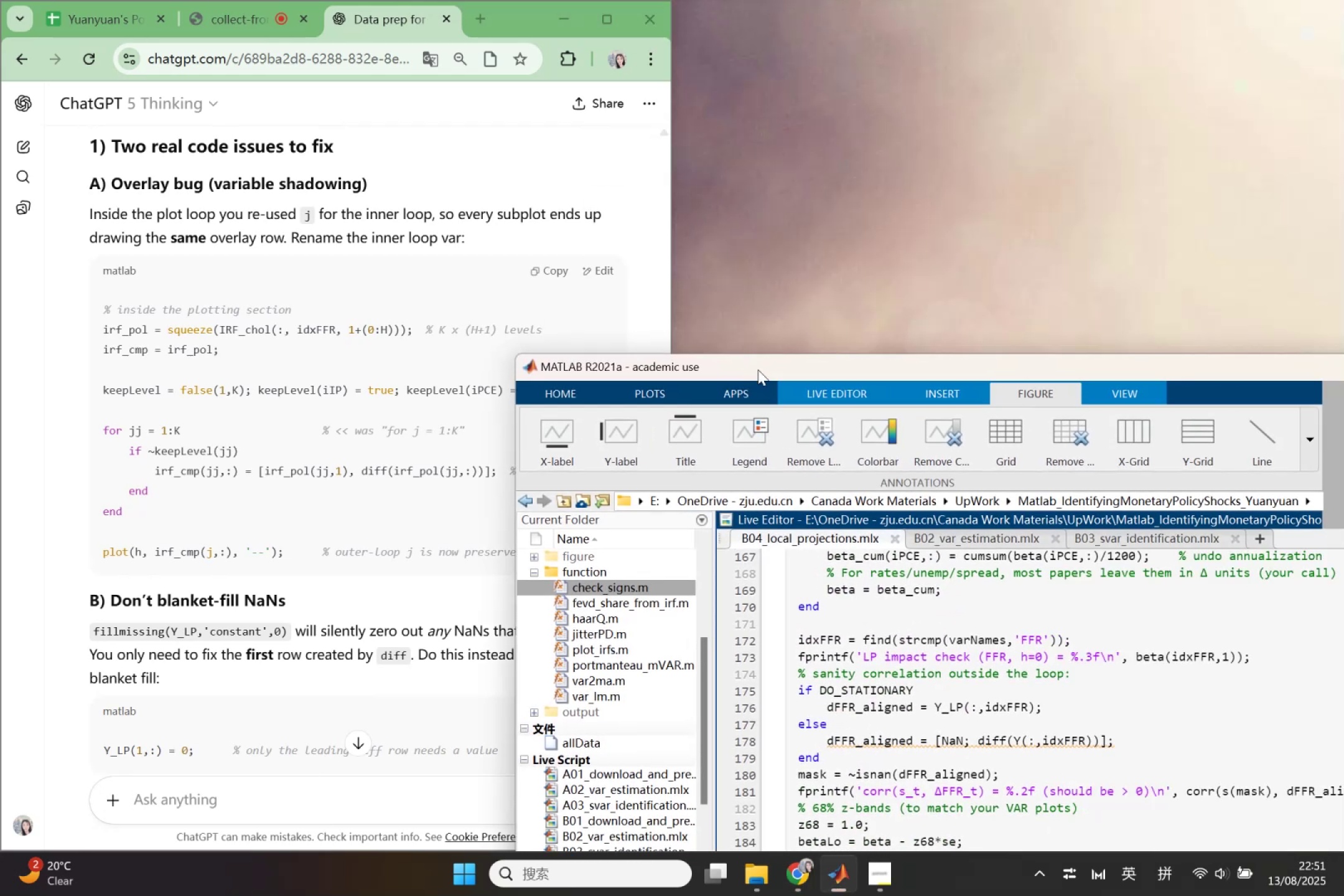 
left_click_drag(start_coordinate=[759, 370], to_coordinate=[753, 87])
 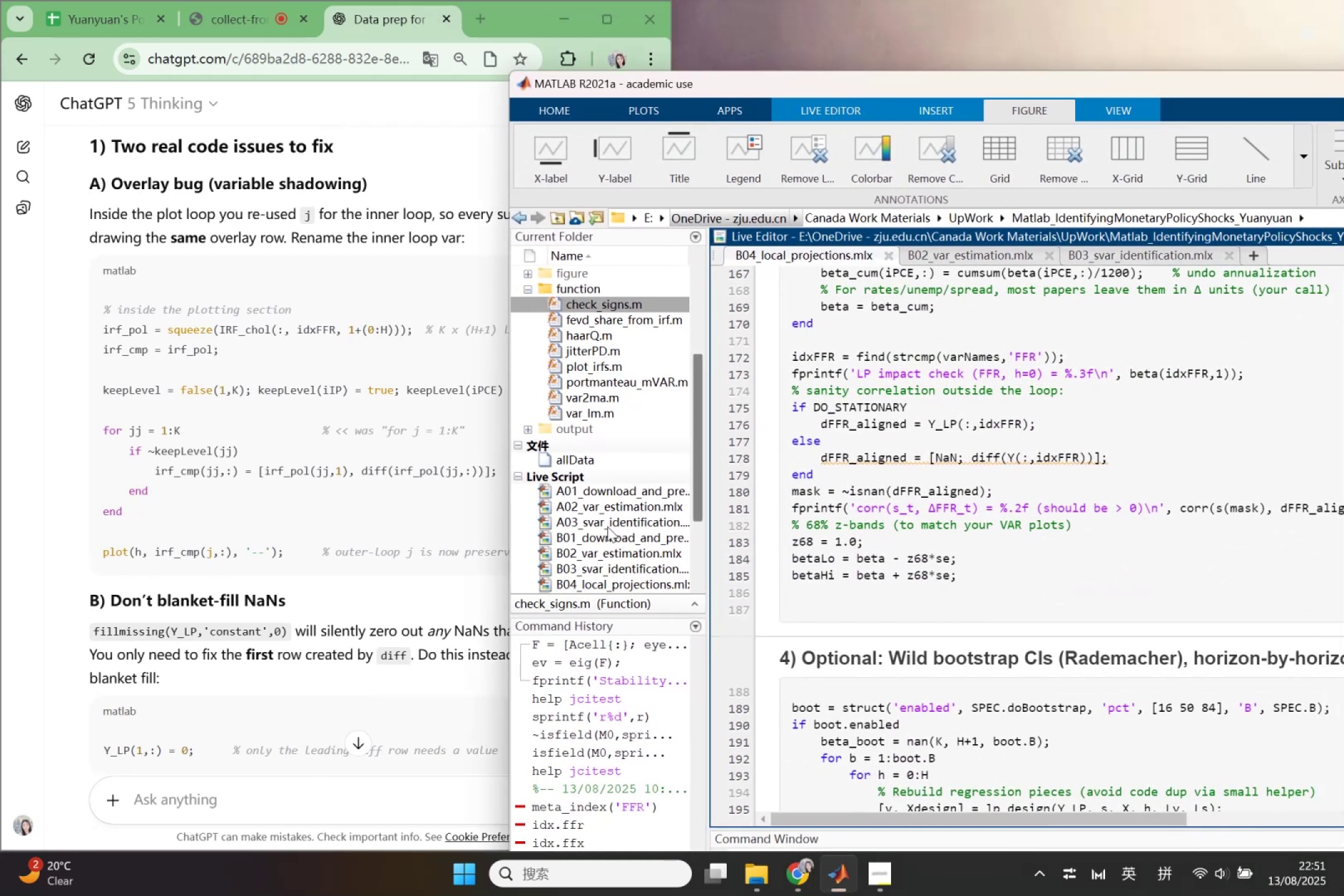 
scroll: coordinate [929, 633], scroll_direction: up, amount: 5.0
 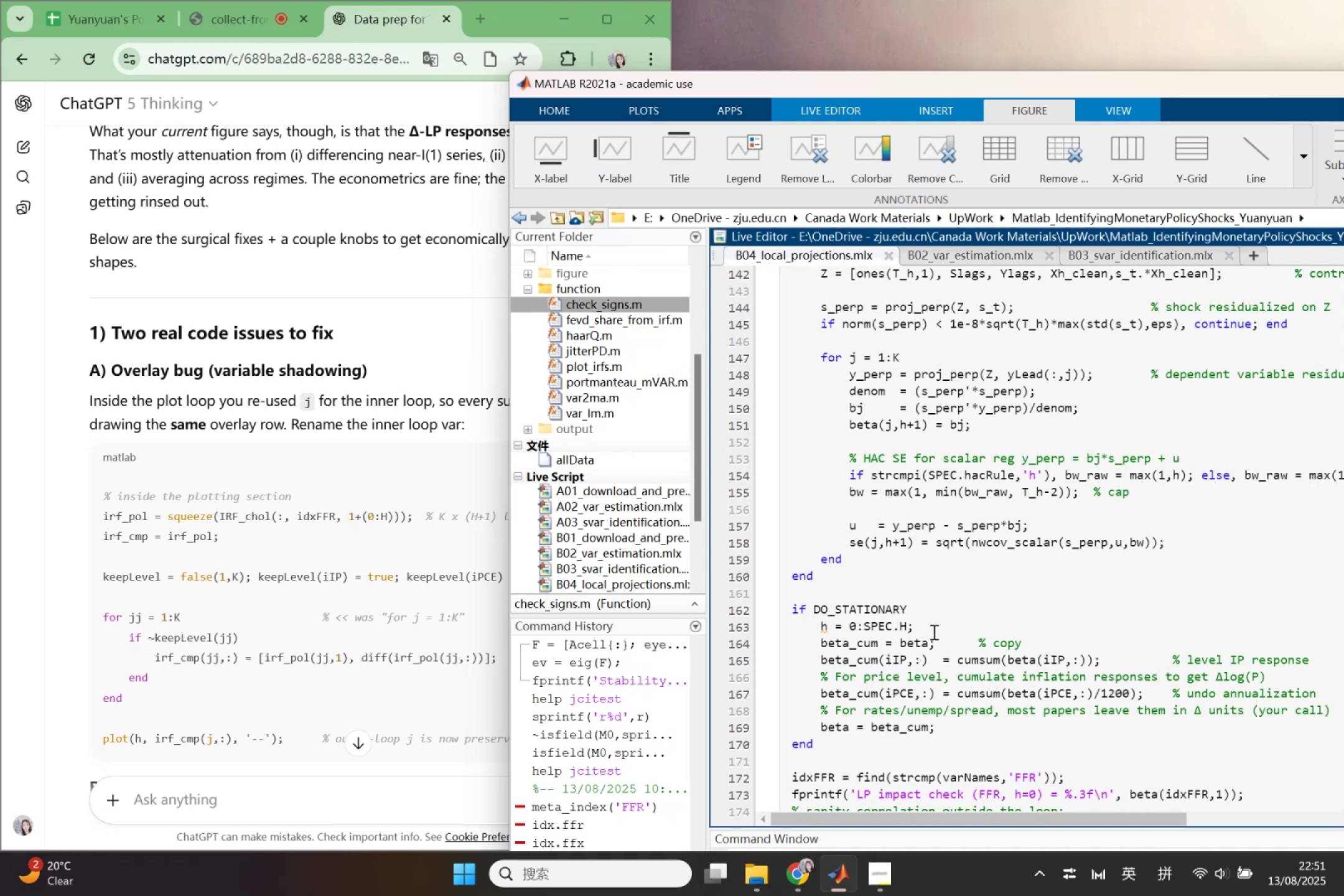 
wait(9.16)
 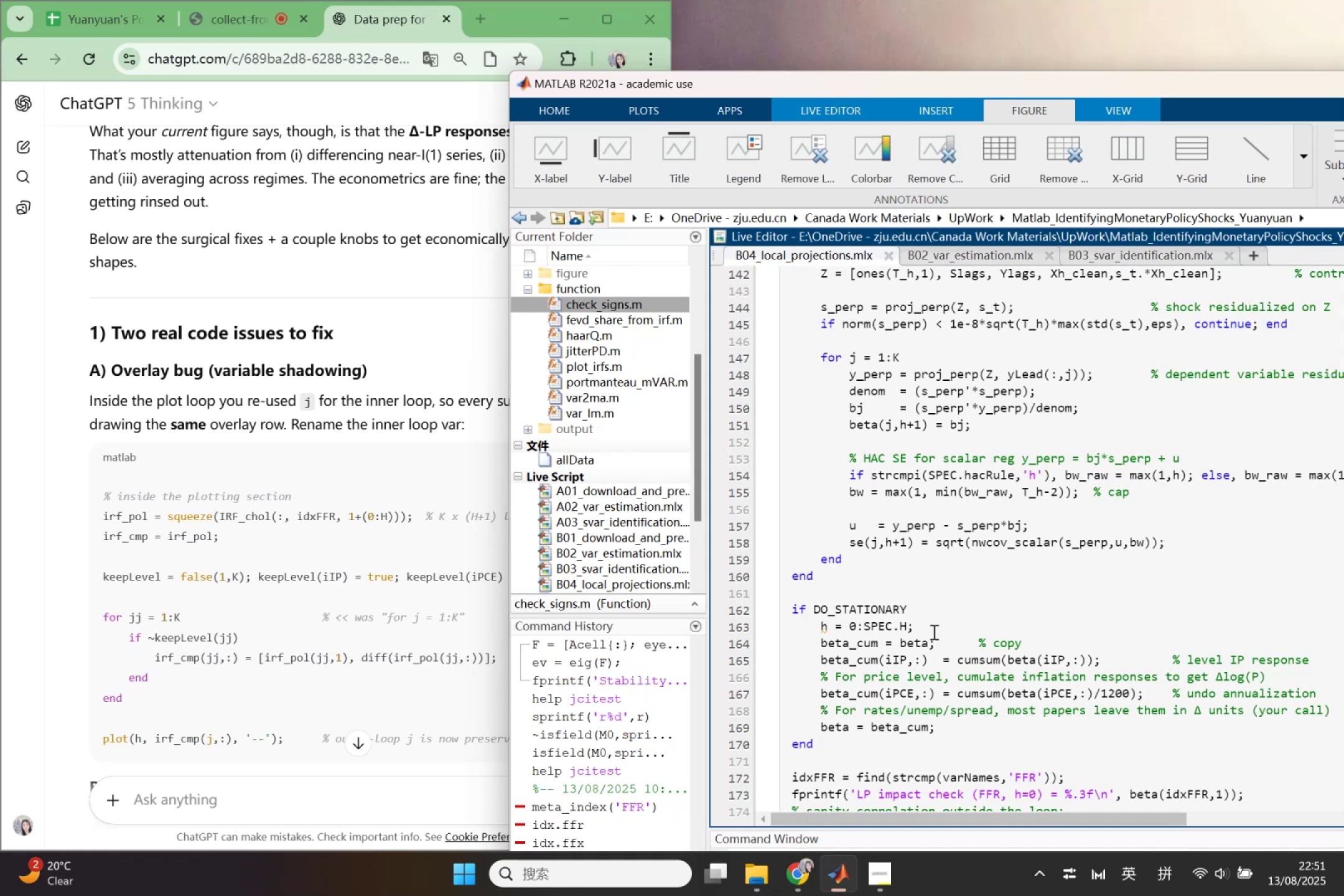 
scroll: coordinate [345, 586], scroll_direction: down, amount: 4.0
 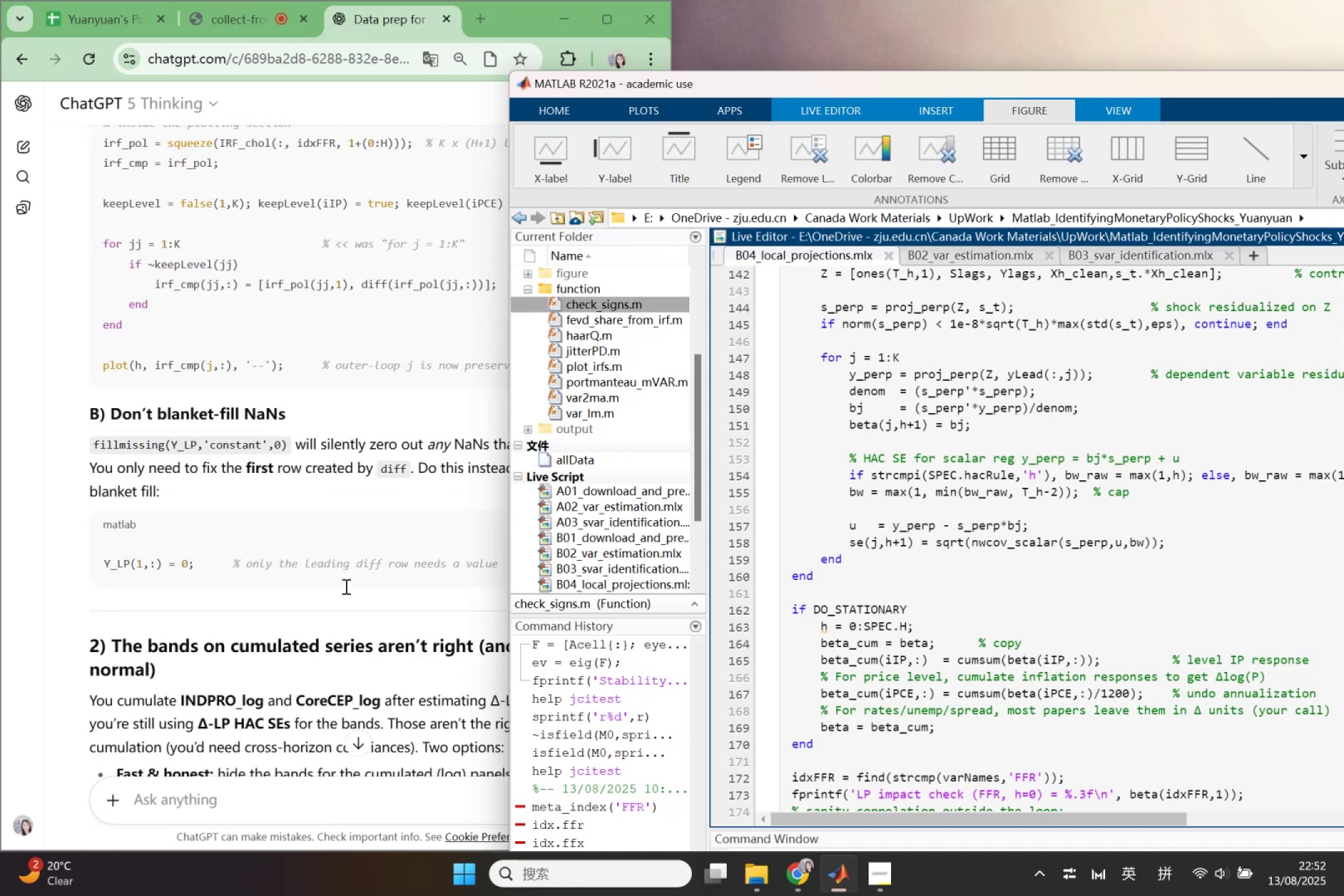 
scroll: coordinate [347, 586], scroll_direction: up, amount: 10.0
 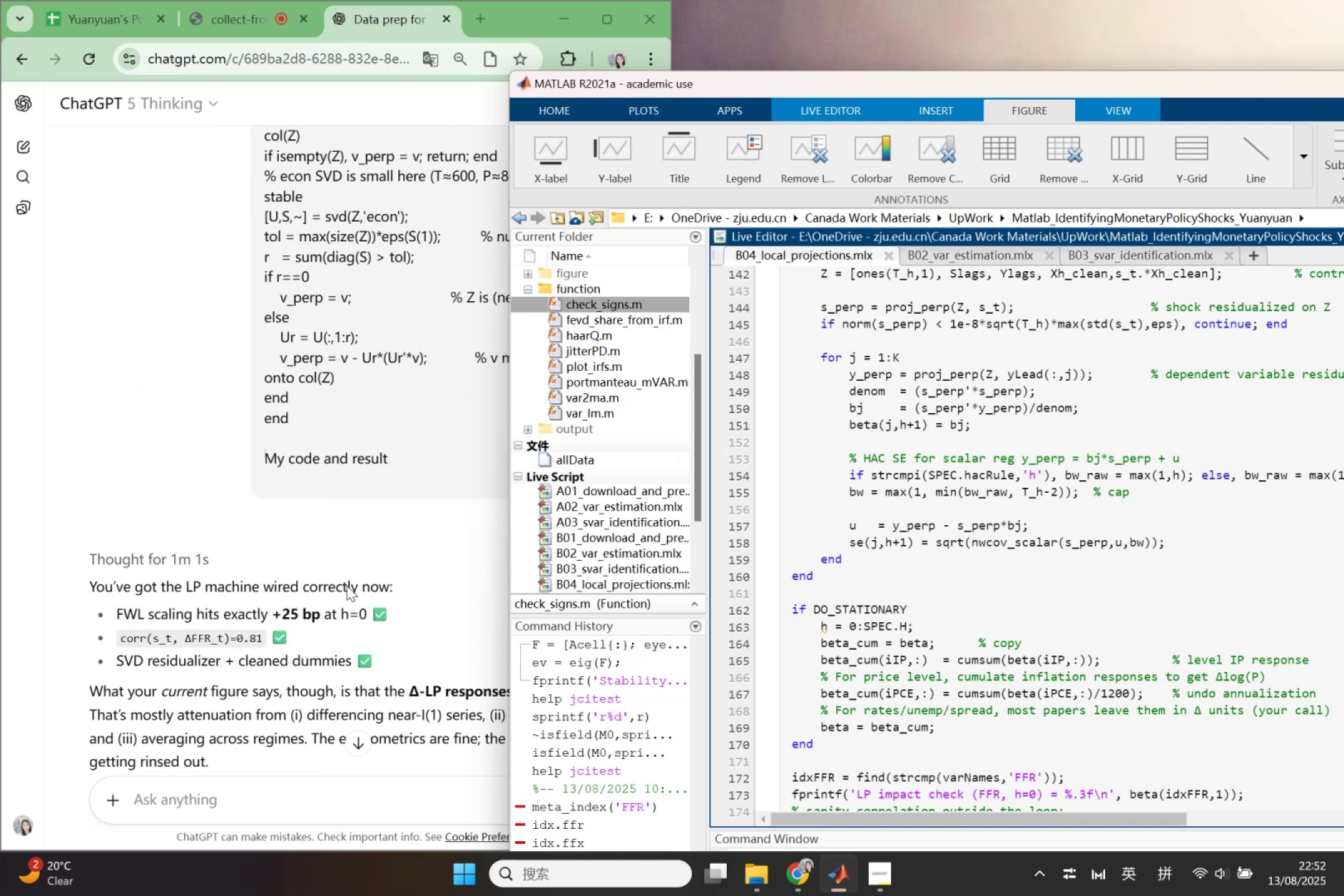 
scroll: coordinate [345, 587], scroll_direction: down, amount: 20.0
 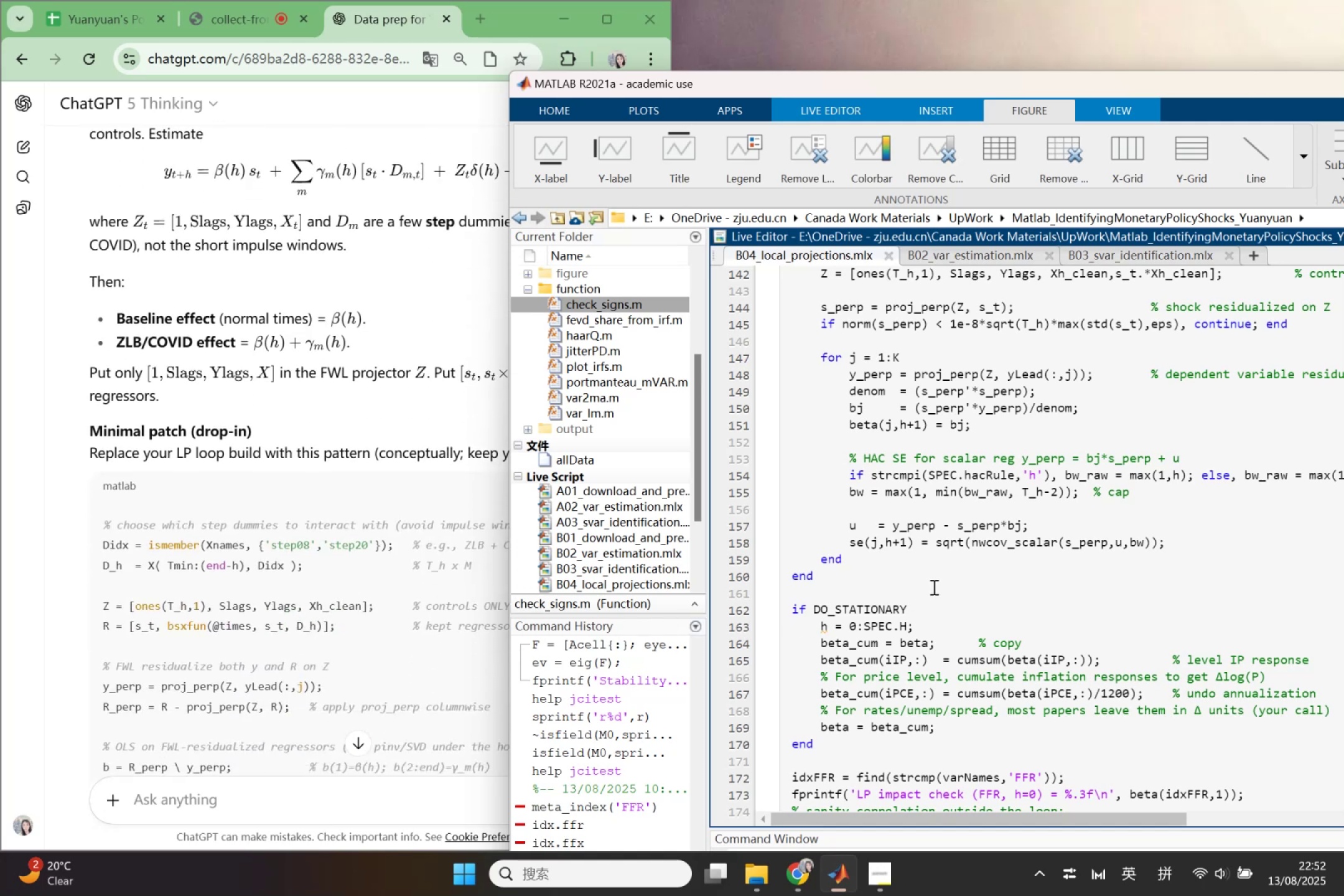 
scroll: coordinate [933, 587], scroll_direction: up, amount: 6.0
 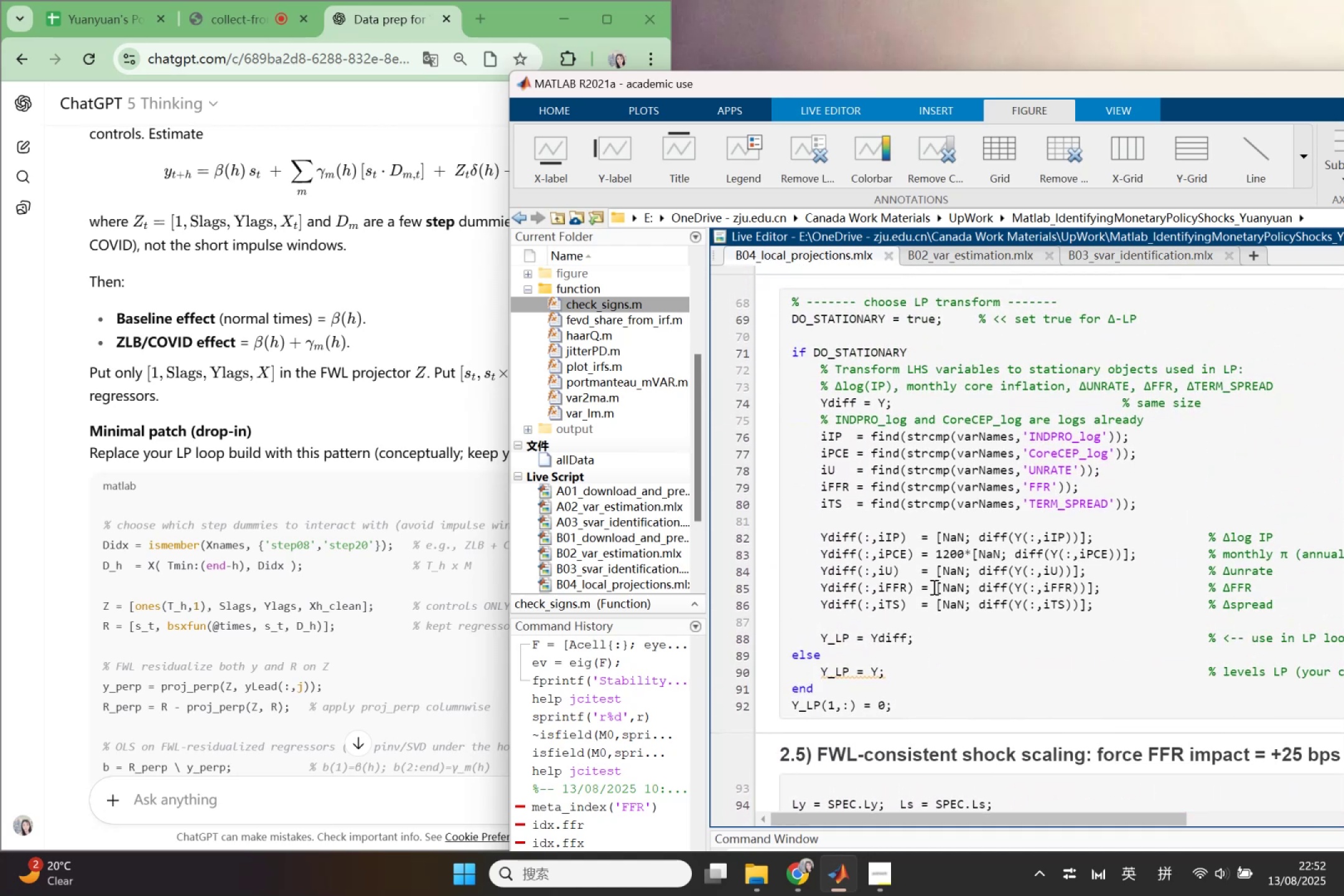 
scroll: coordinate [933, 587], scroll_direction: down, amount: 6.0
 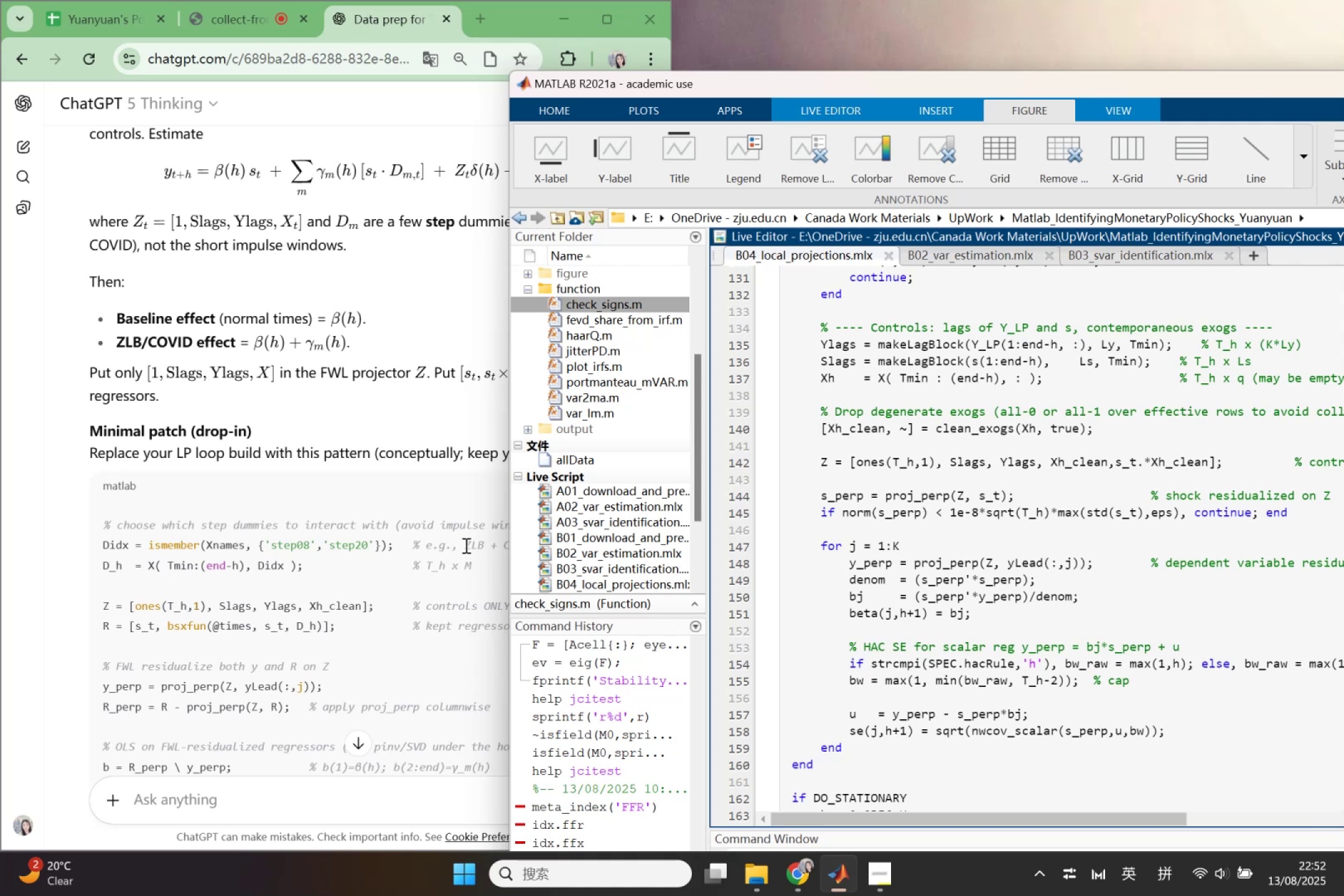 
wait(18.38)
 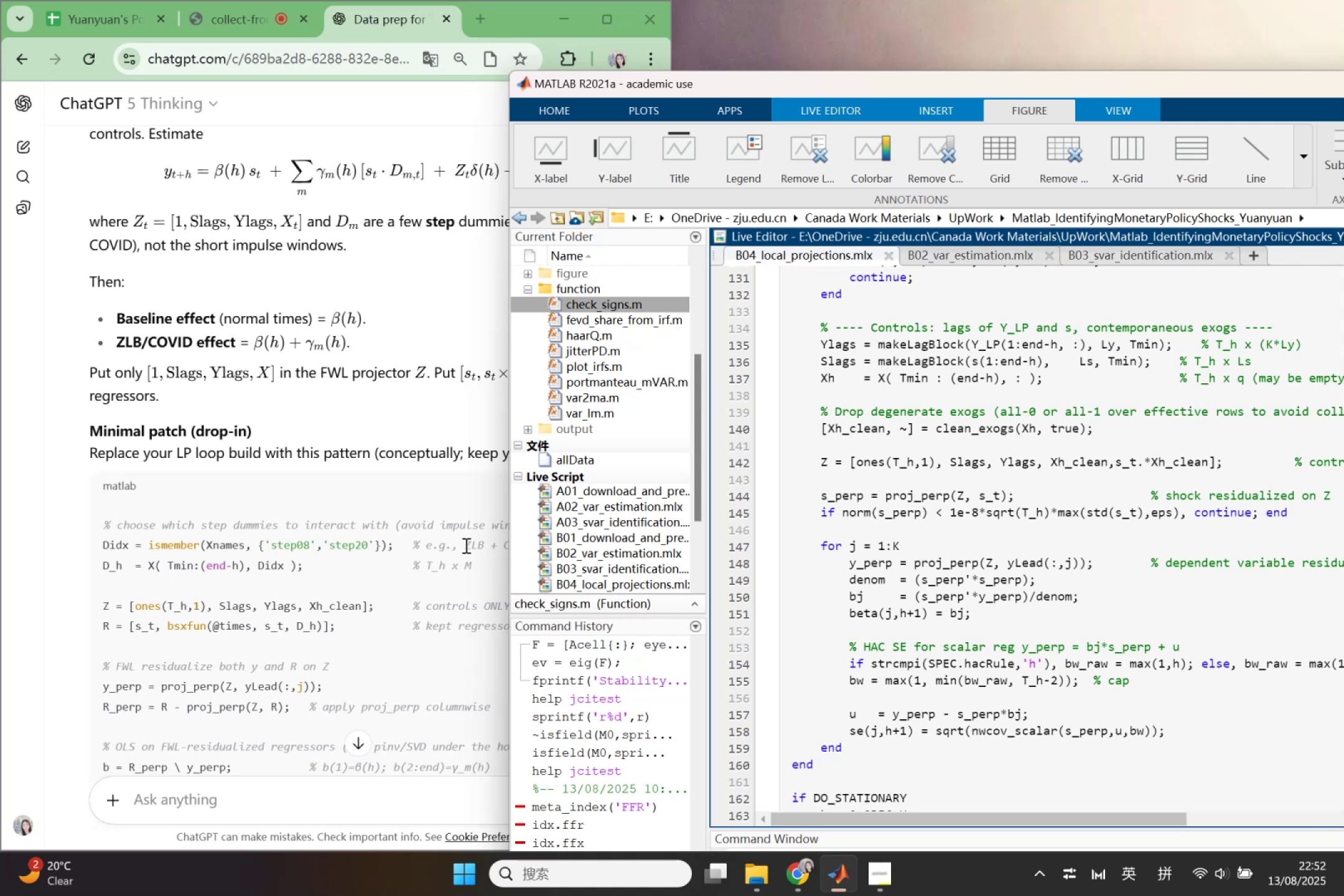 
left_click_drag(start_coordinate=[340, 627], to_coordinate=[134, 596])
 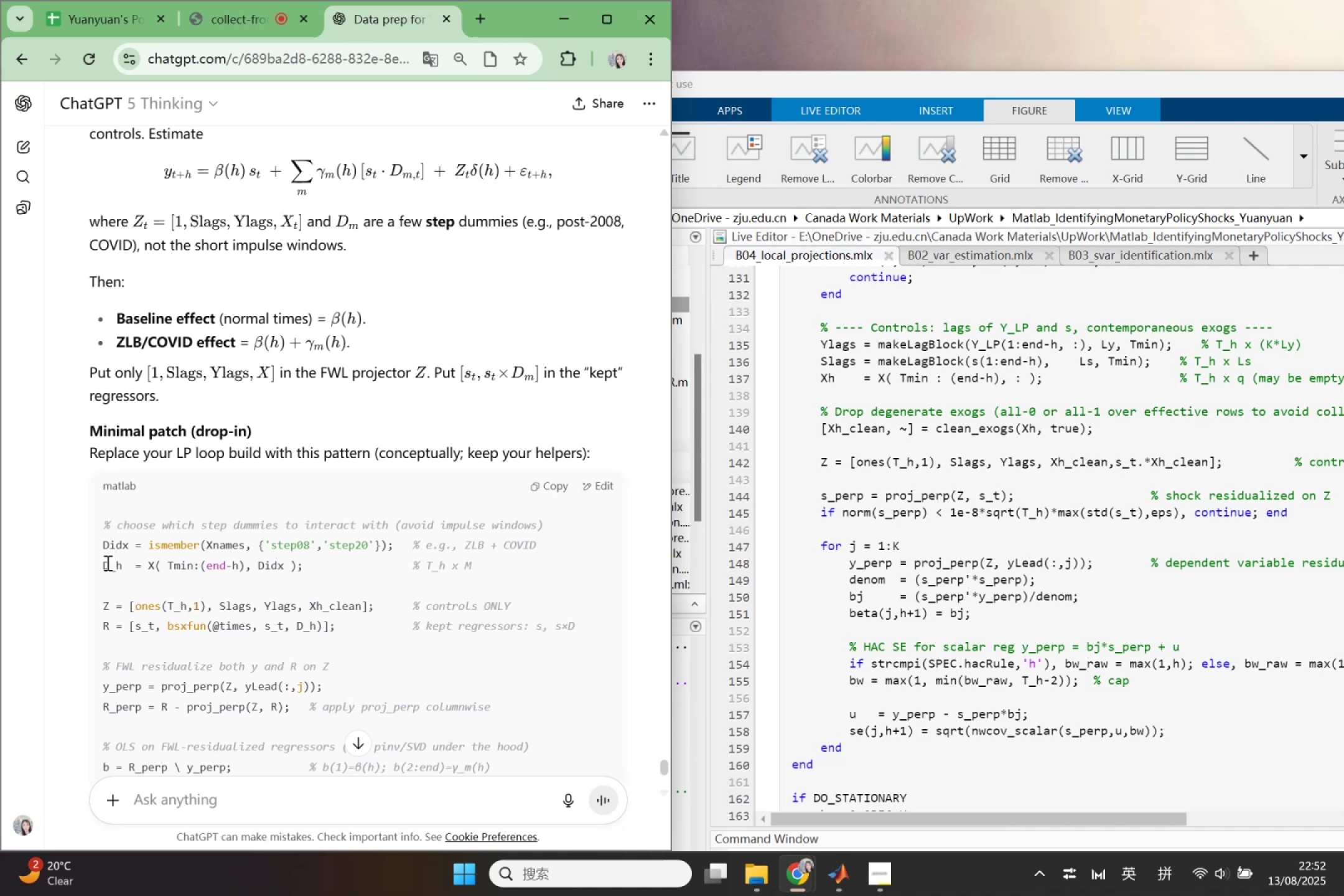 
left_click_drag(start_coordinate=[102, 561], to_coordinate=[582, 624])
 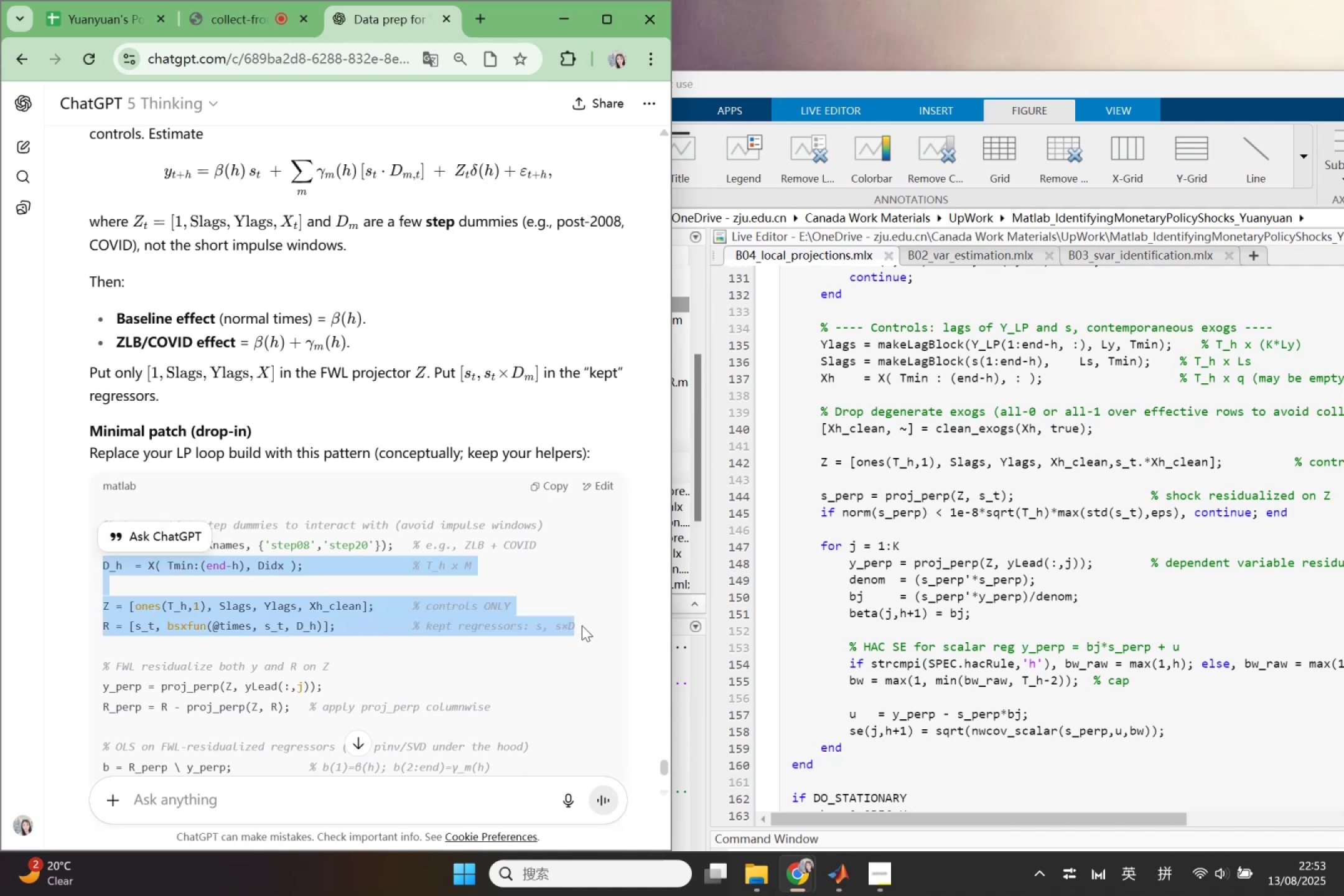 
key(Control+C)
 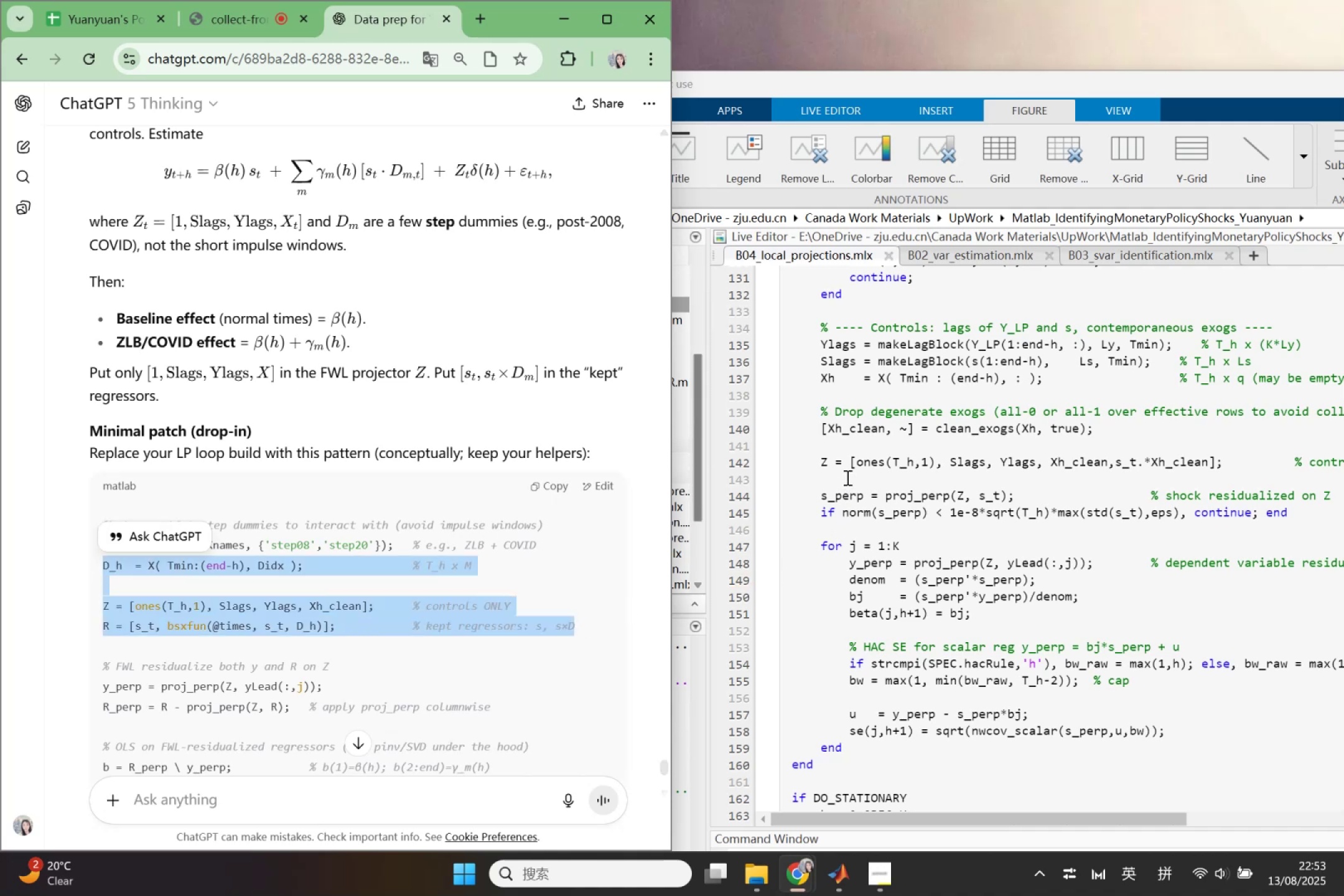 
left_click([847, 475])
 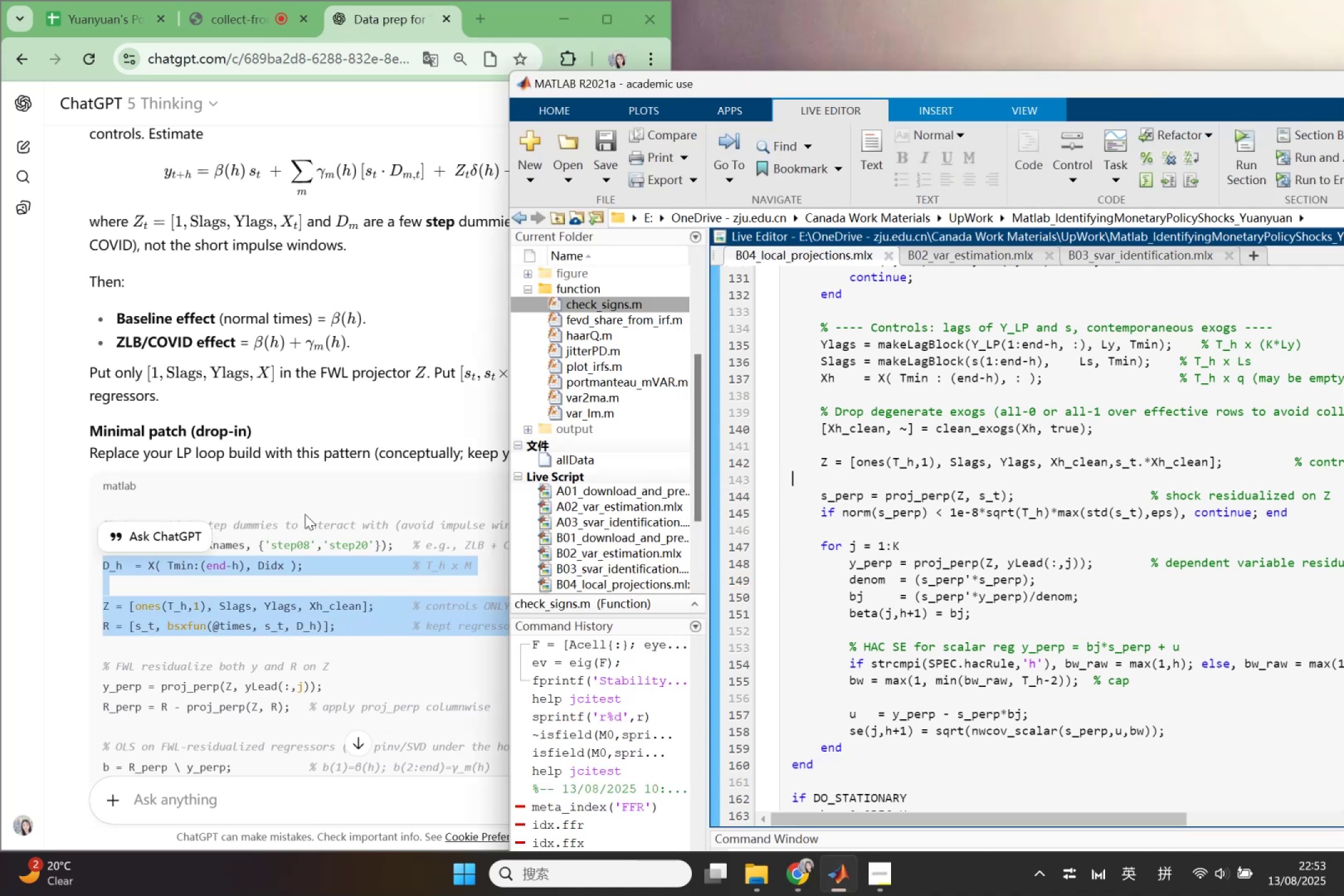 
left_click([305, 514])
 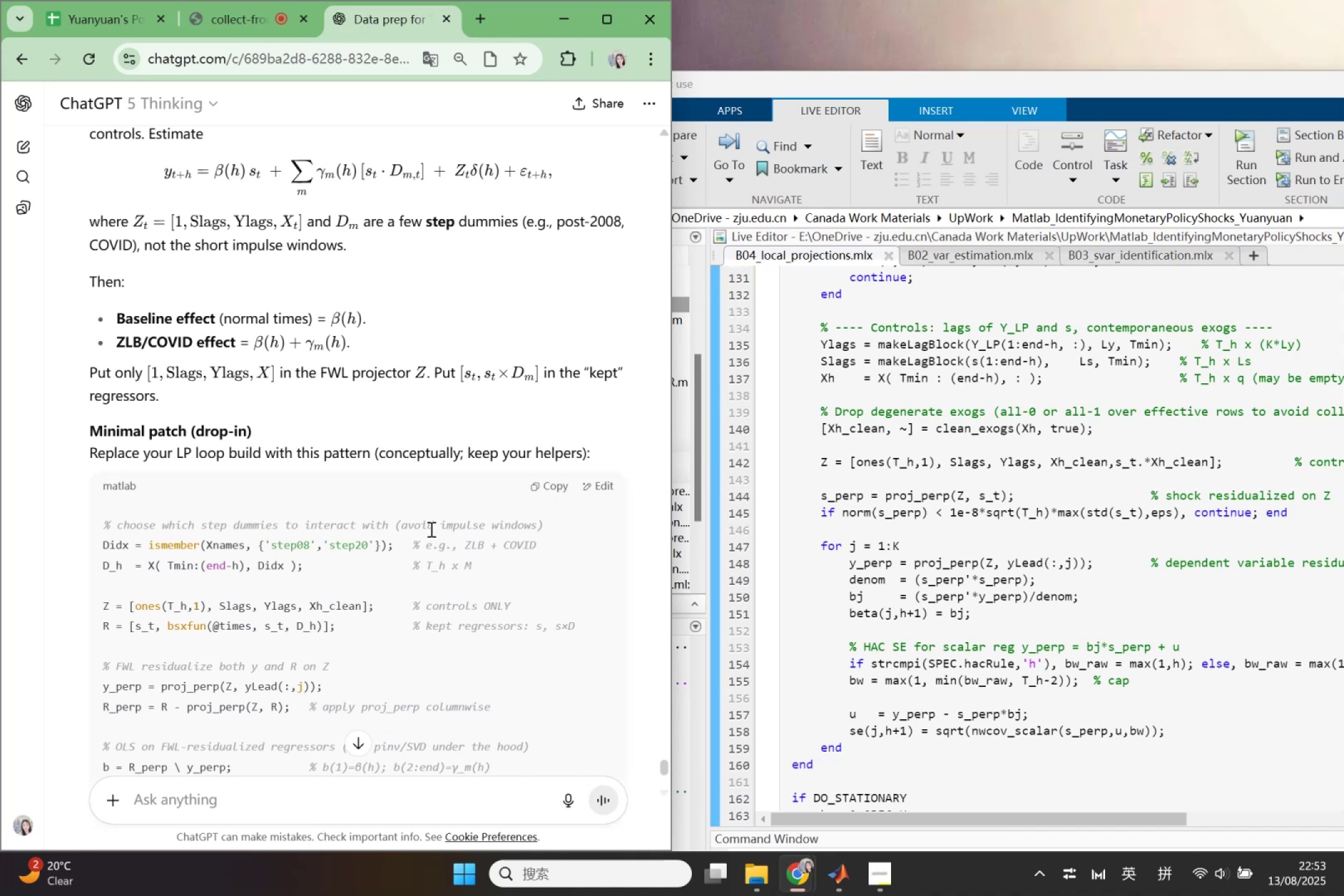 
wait(6.52)
 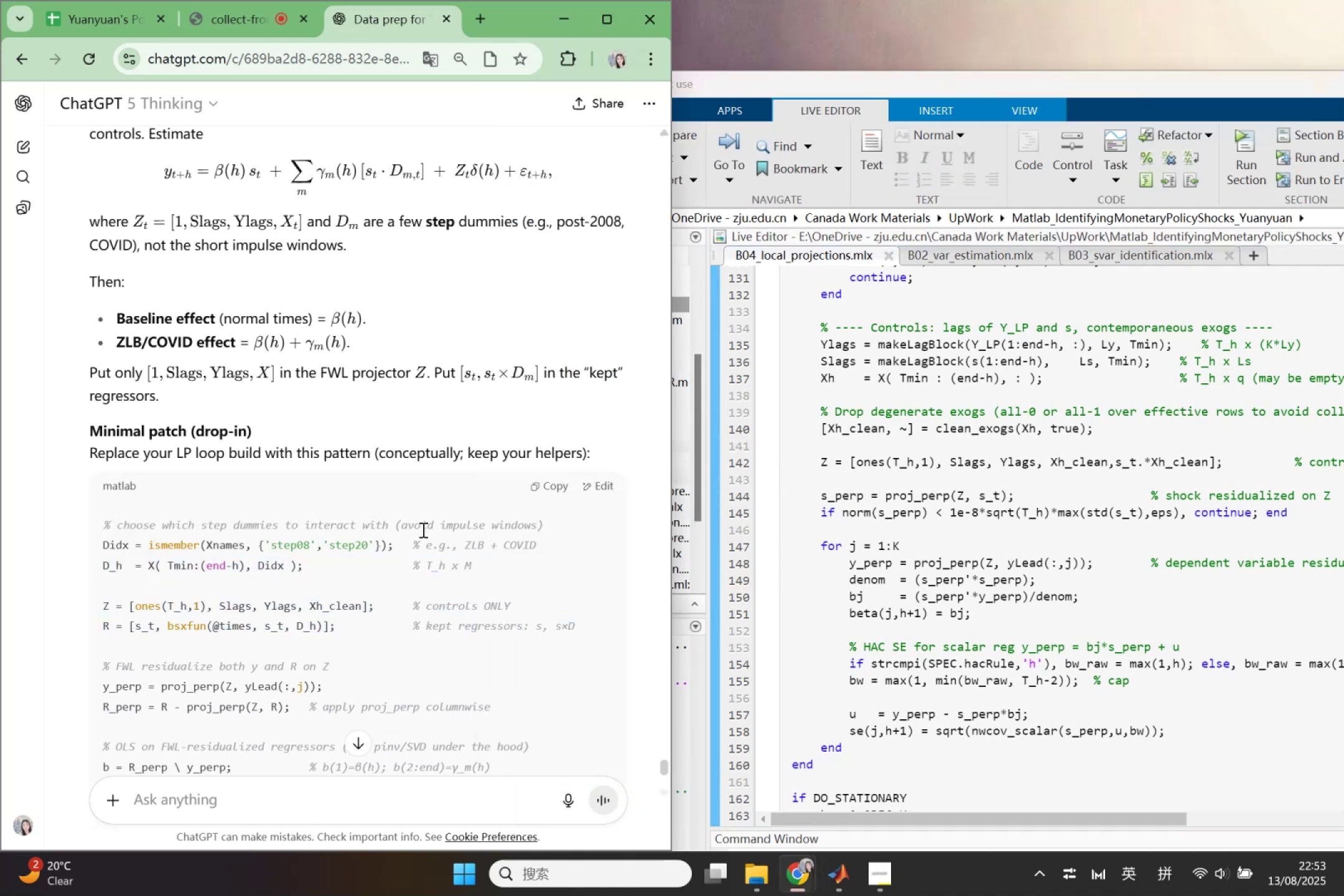 
scroll: coordinate [836, 619], scroll_direction: down, amount: 5.0
 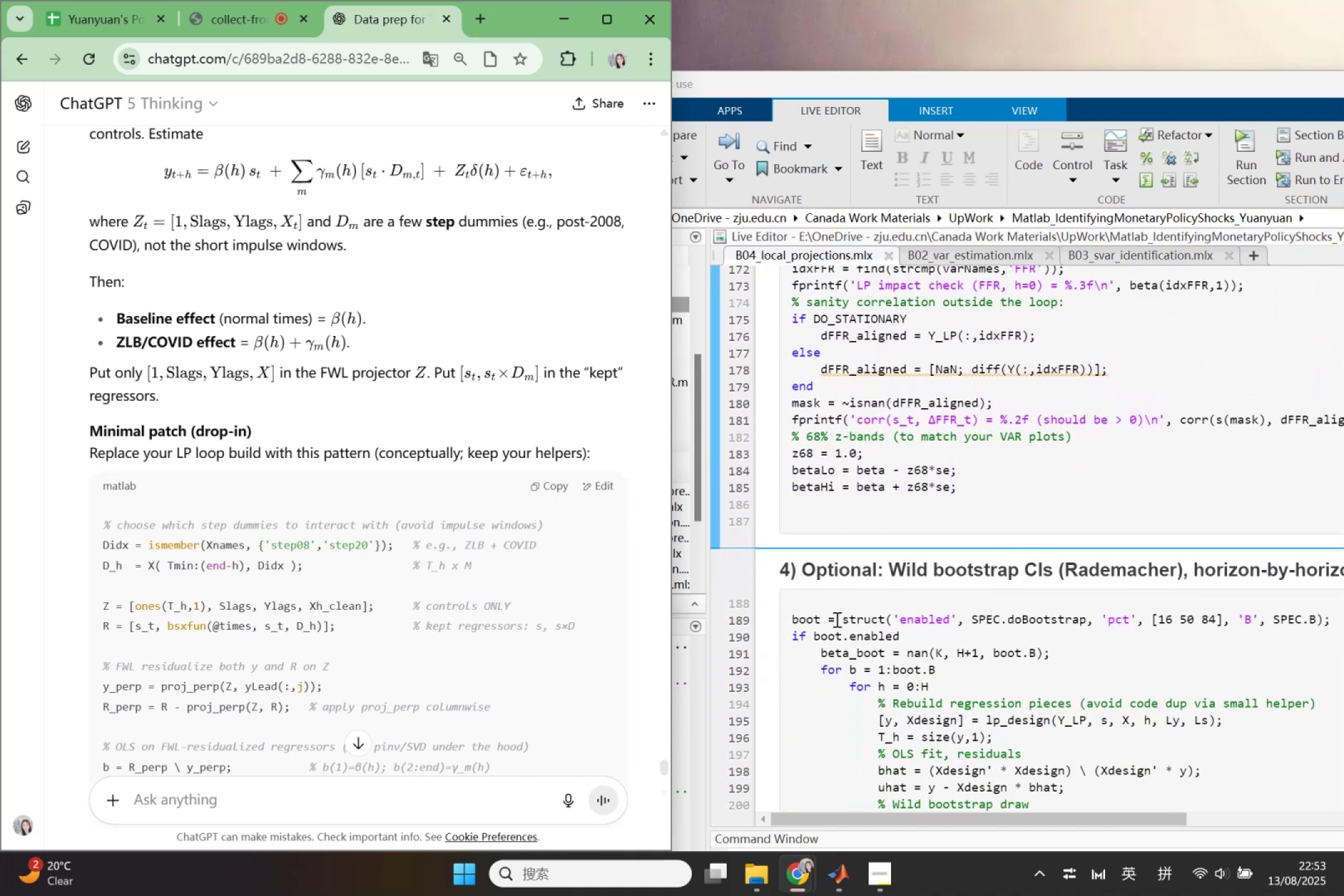 
scroll: coordinate [836, 619], scroll_direction: up, amount: 5.0
 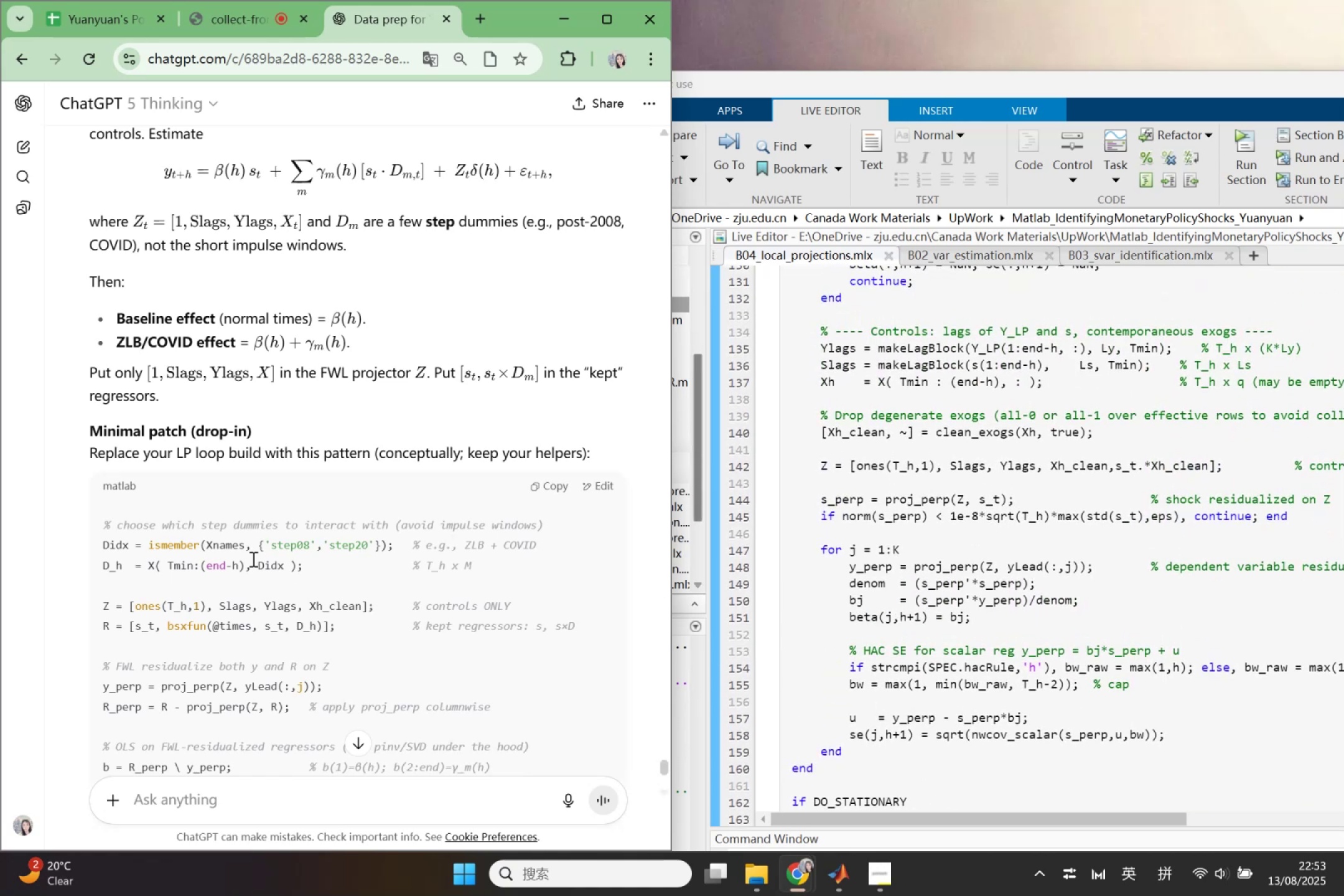 
wait(5.3)
 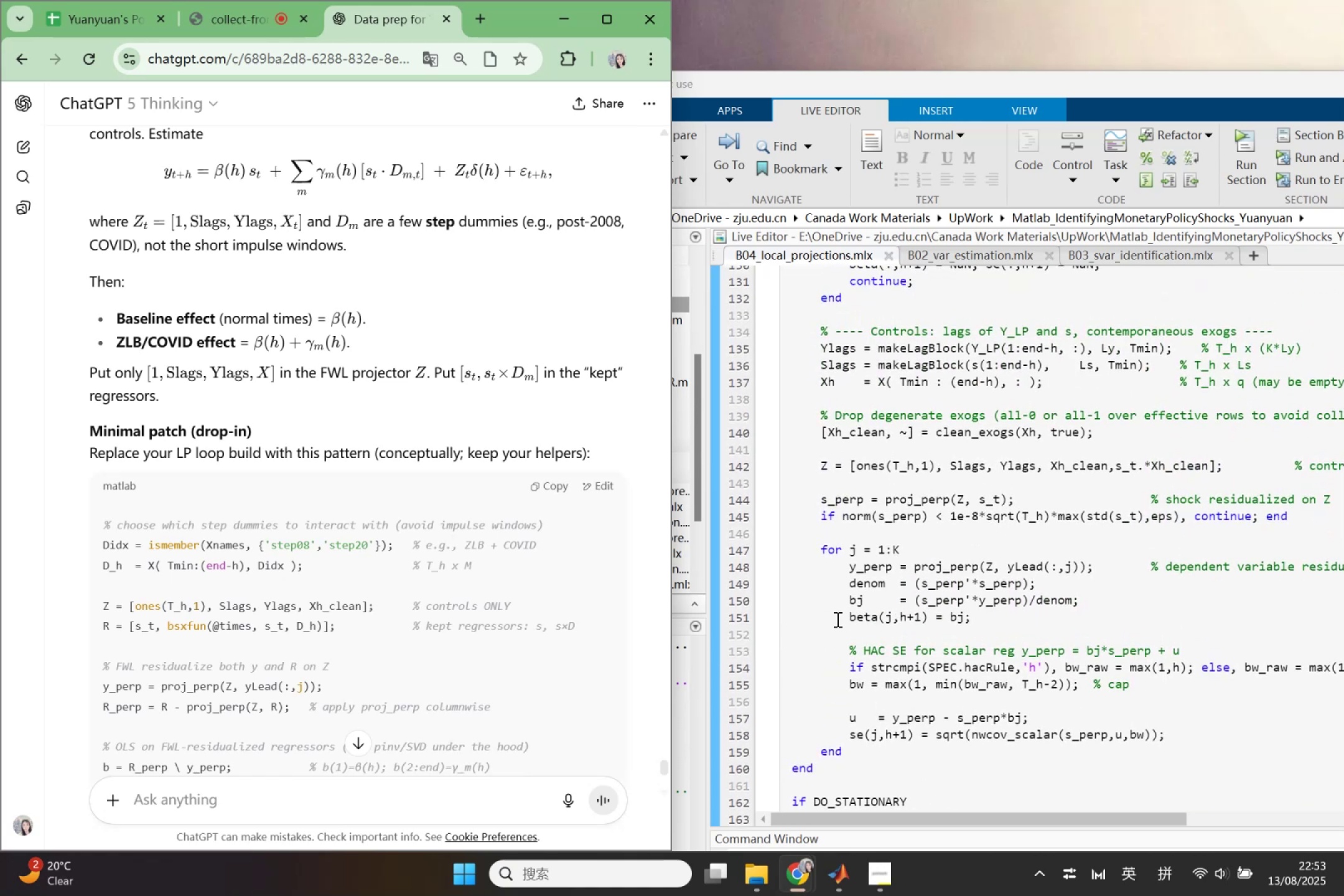 
left_click_drag(start_coordinate=[103, 548], to_coordinate=[594, 626])
 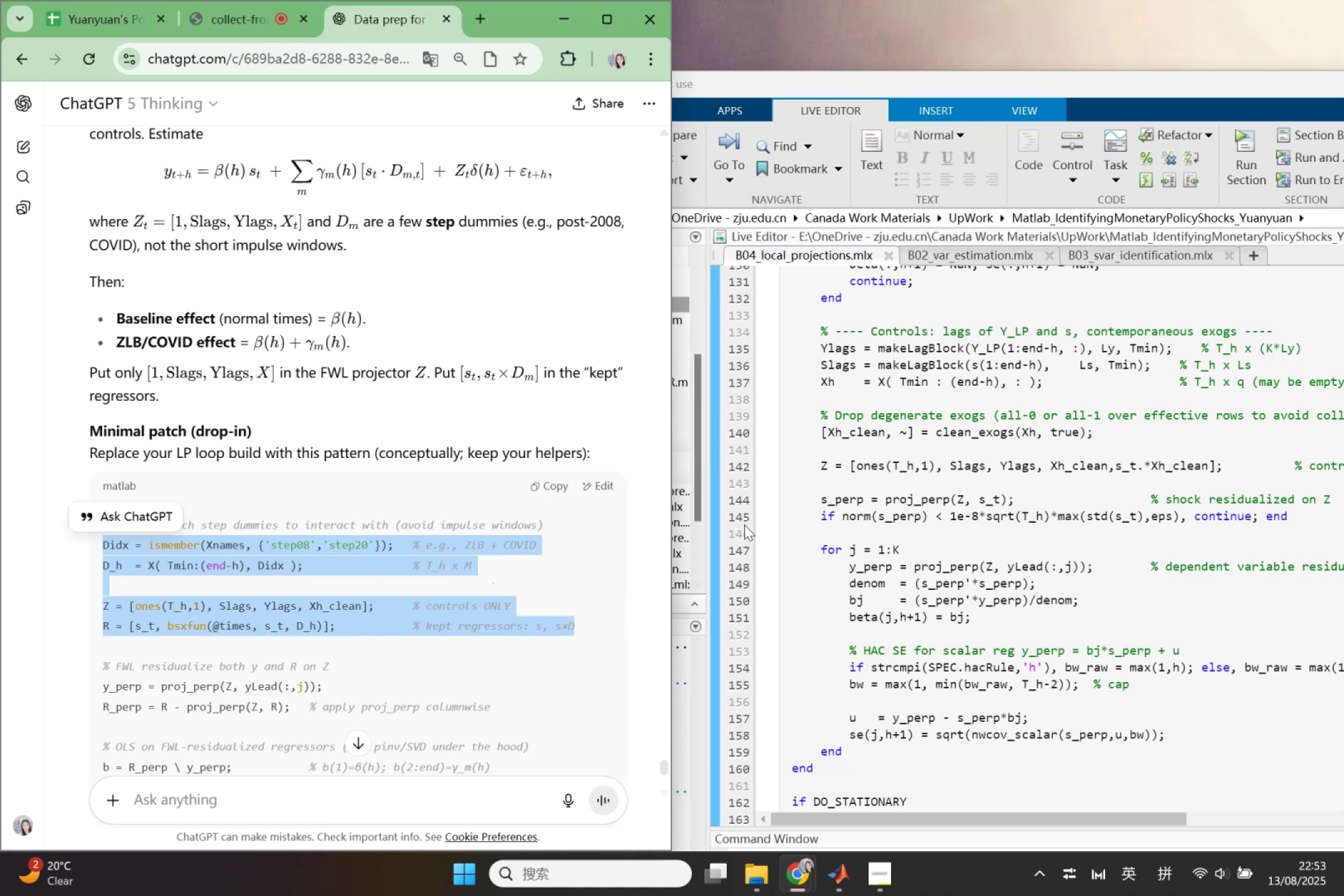 
key(Control+ControlLeft)
 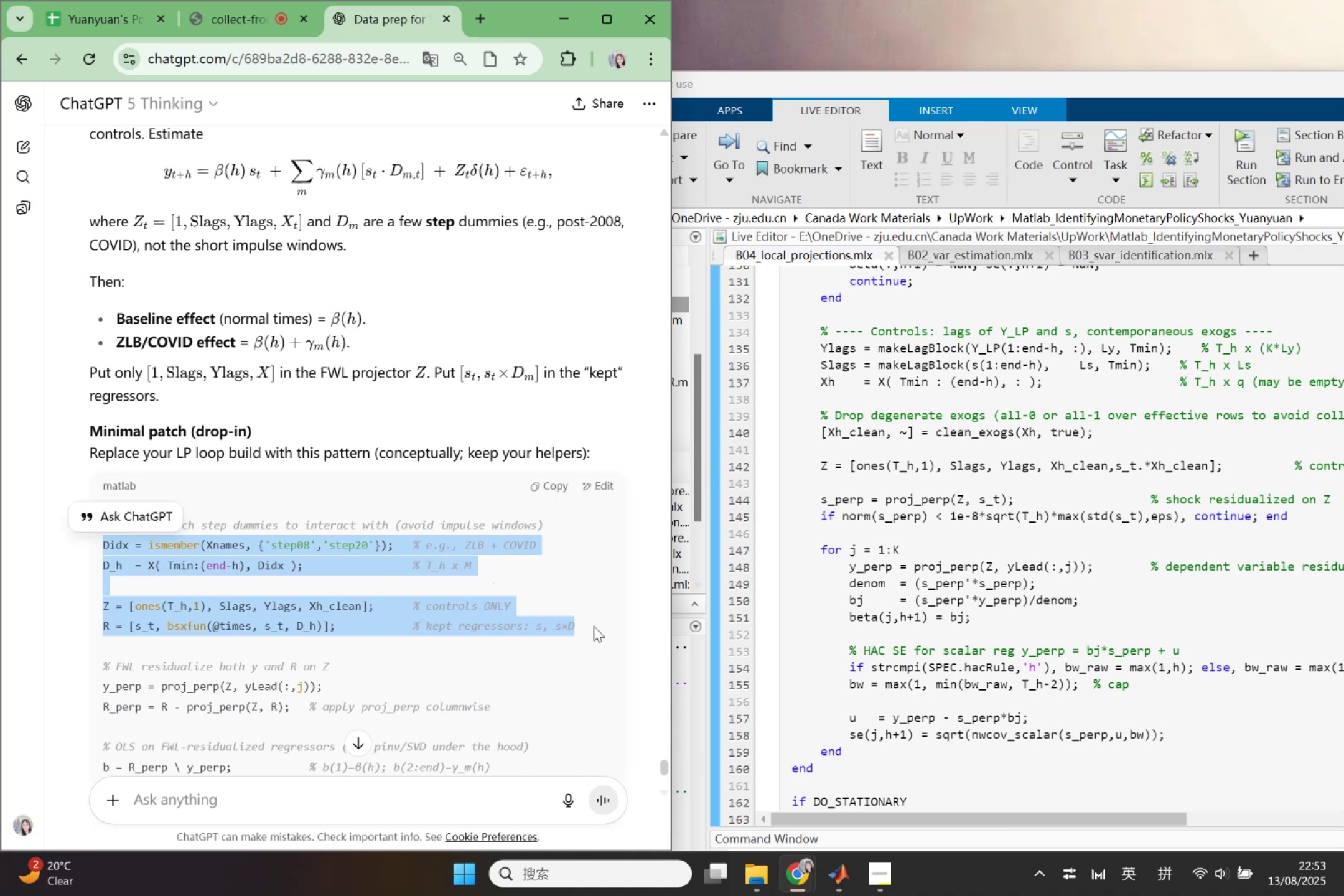 
key(Control+C)
 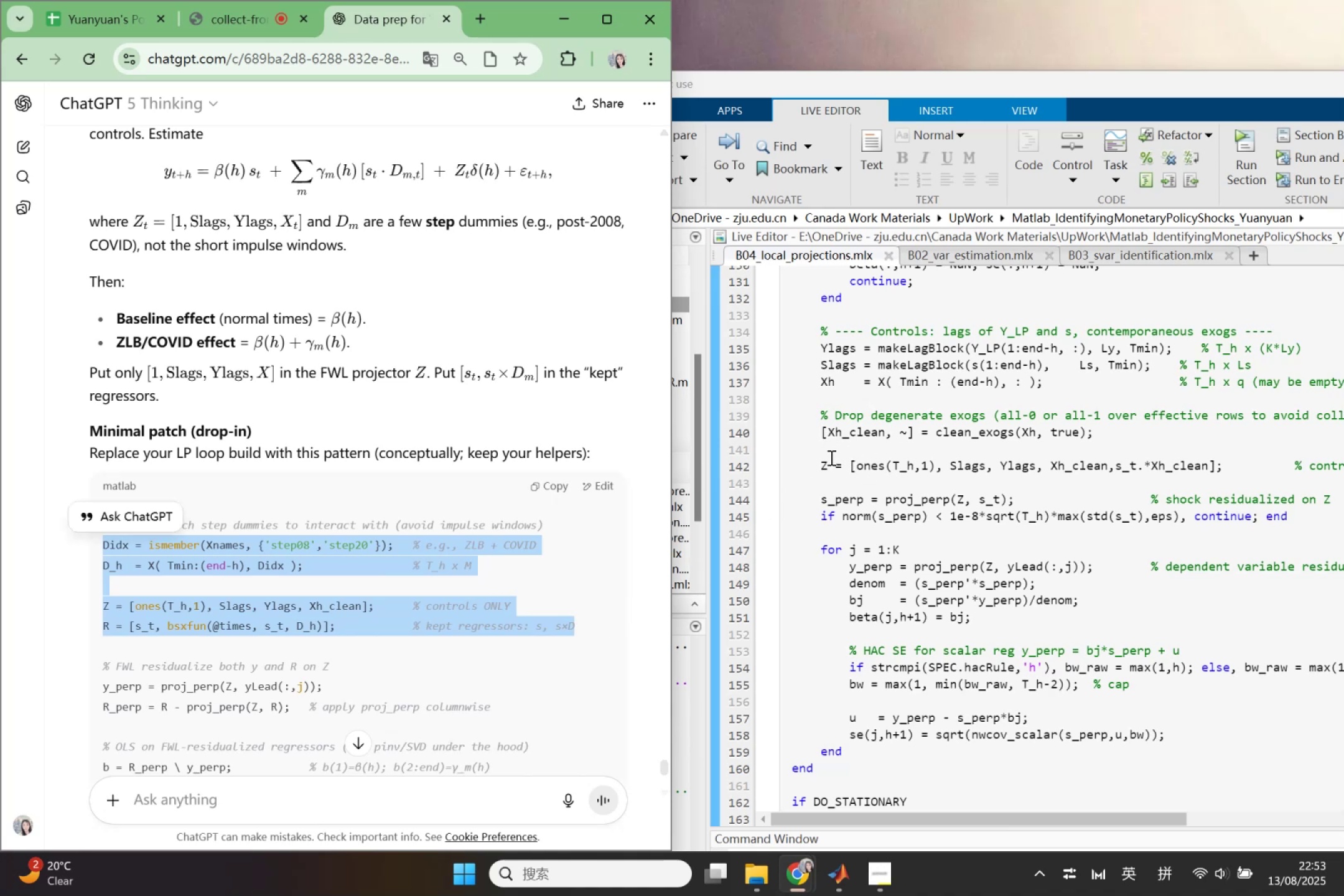 
left_click_drag(start_coordinate=[826, 462], to_coordinate=[930, 464])
 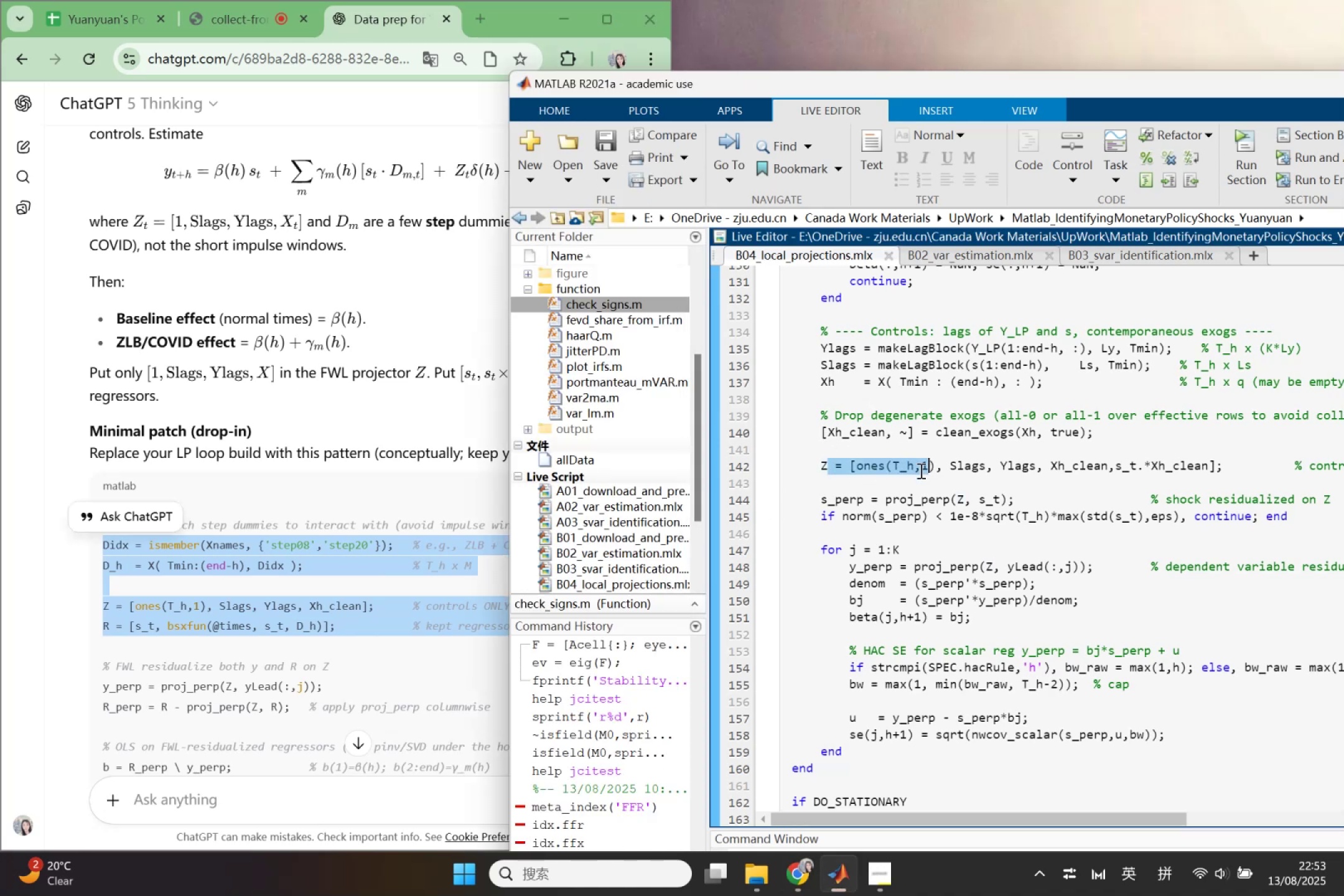 
left_click([920, 470])
 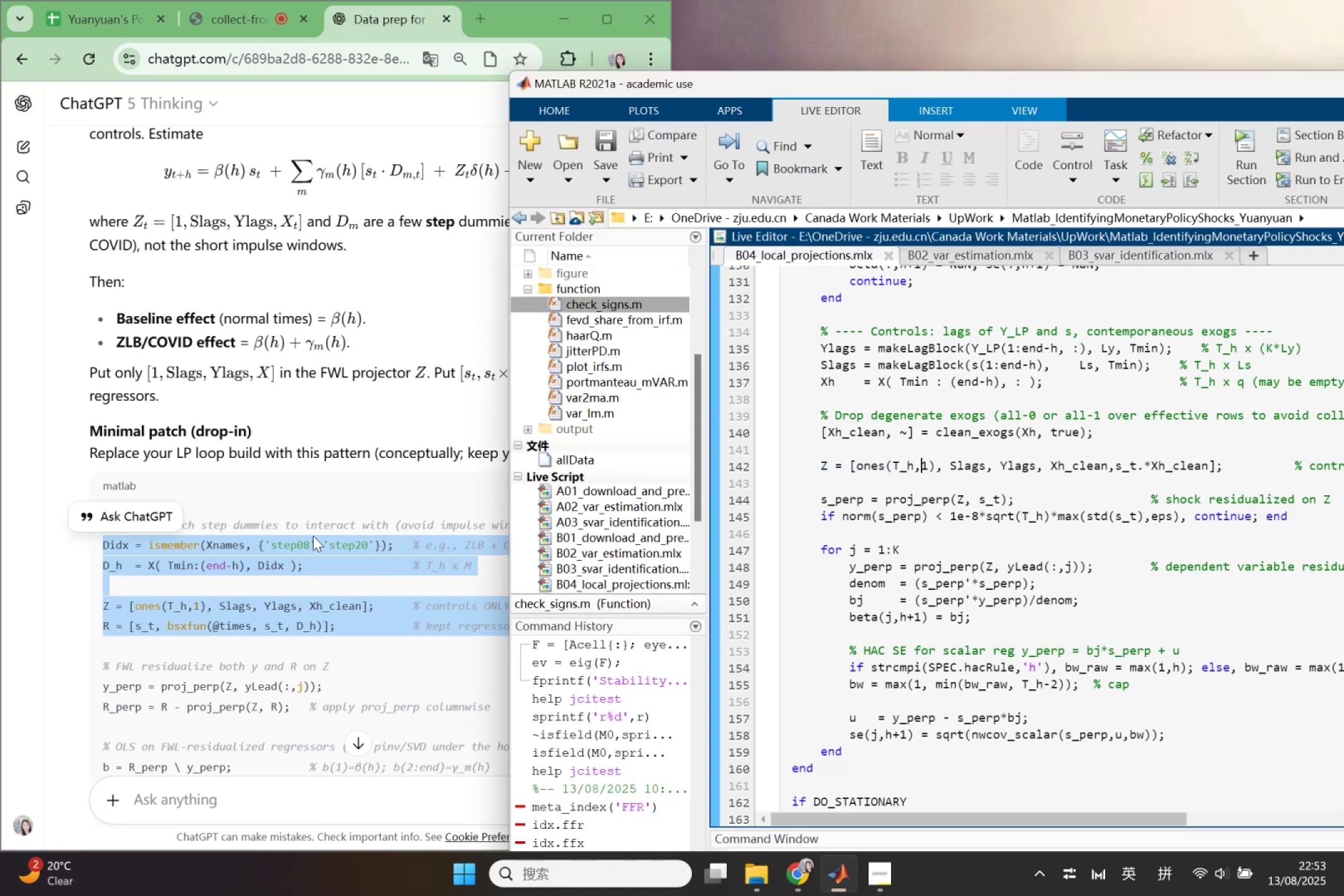 
left_click([309, 538])
 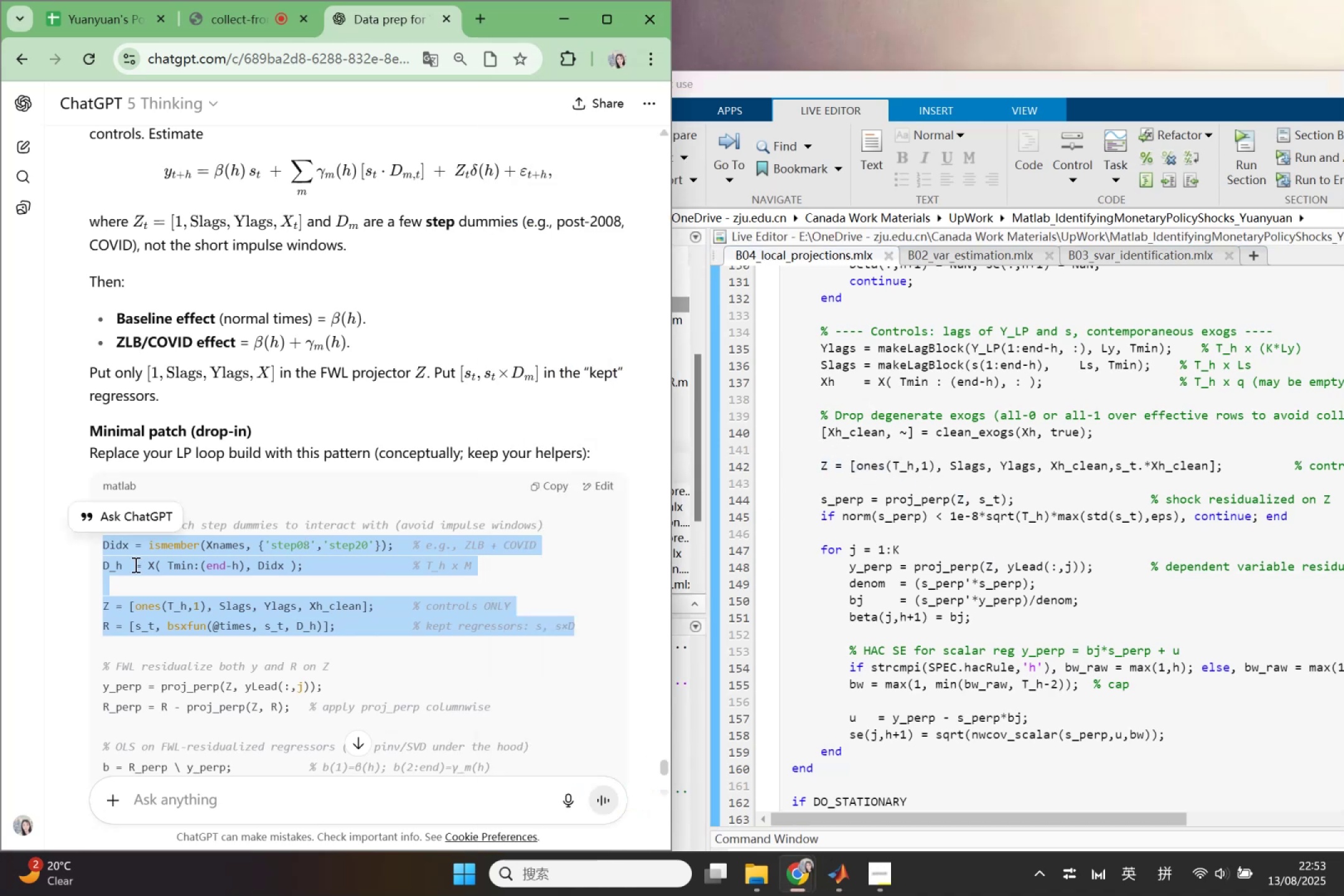 
left_click([134, 564])
 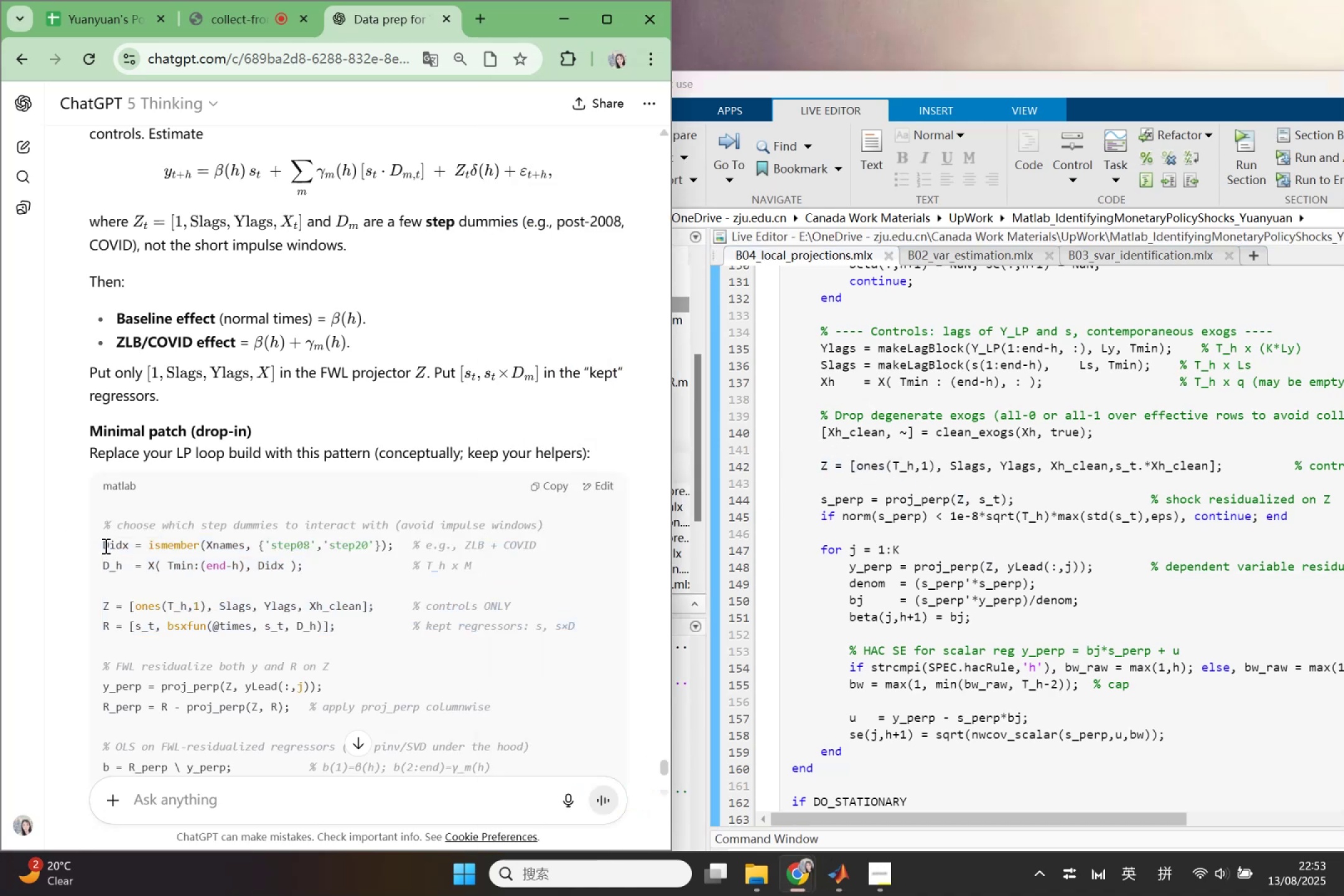 
left_click_drag(start_coordinate=[105, 546], to_coordinate=[544, 567])
 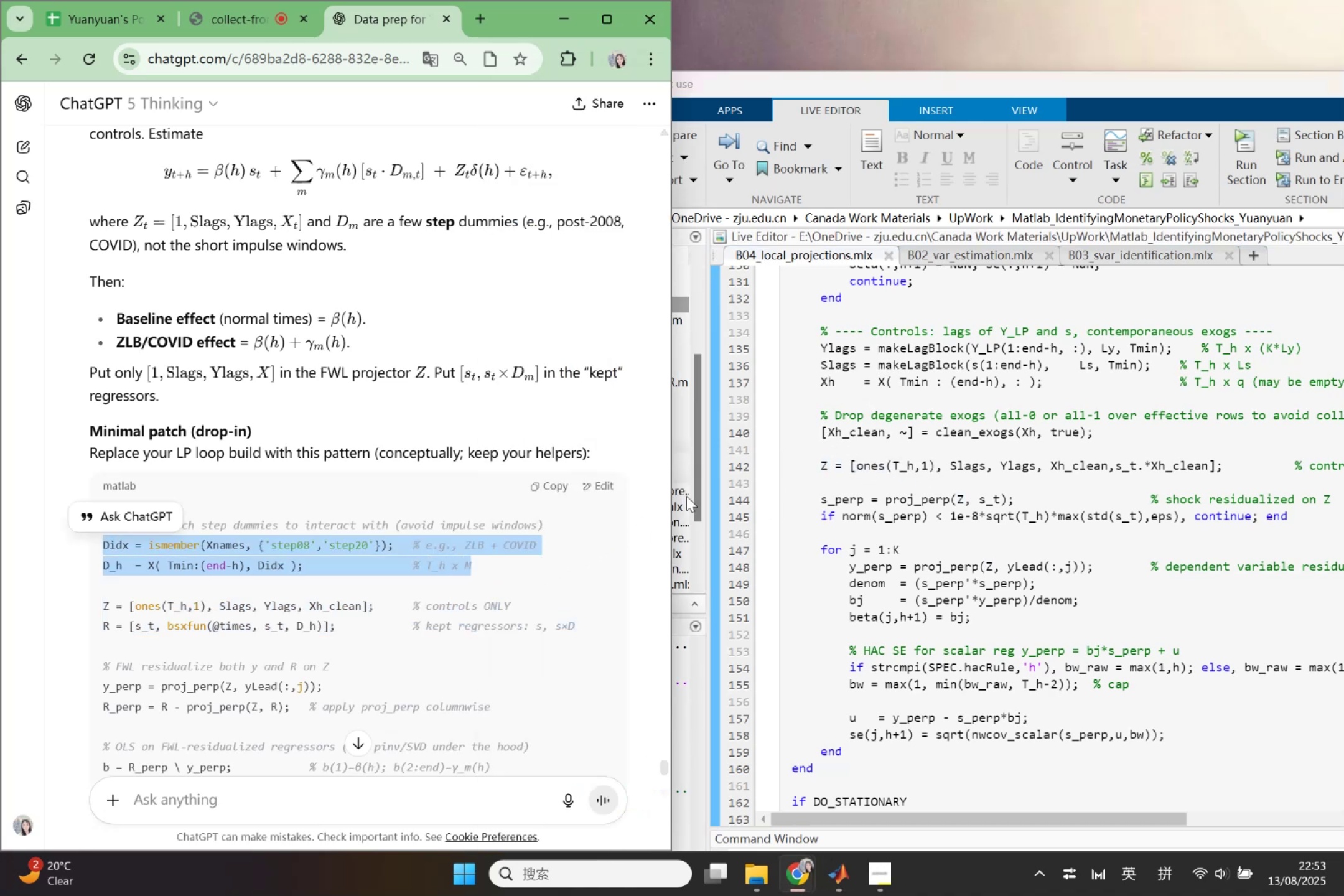 
key(Control+ControlLeft)
 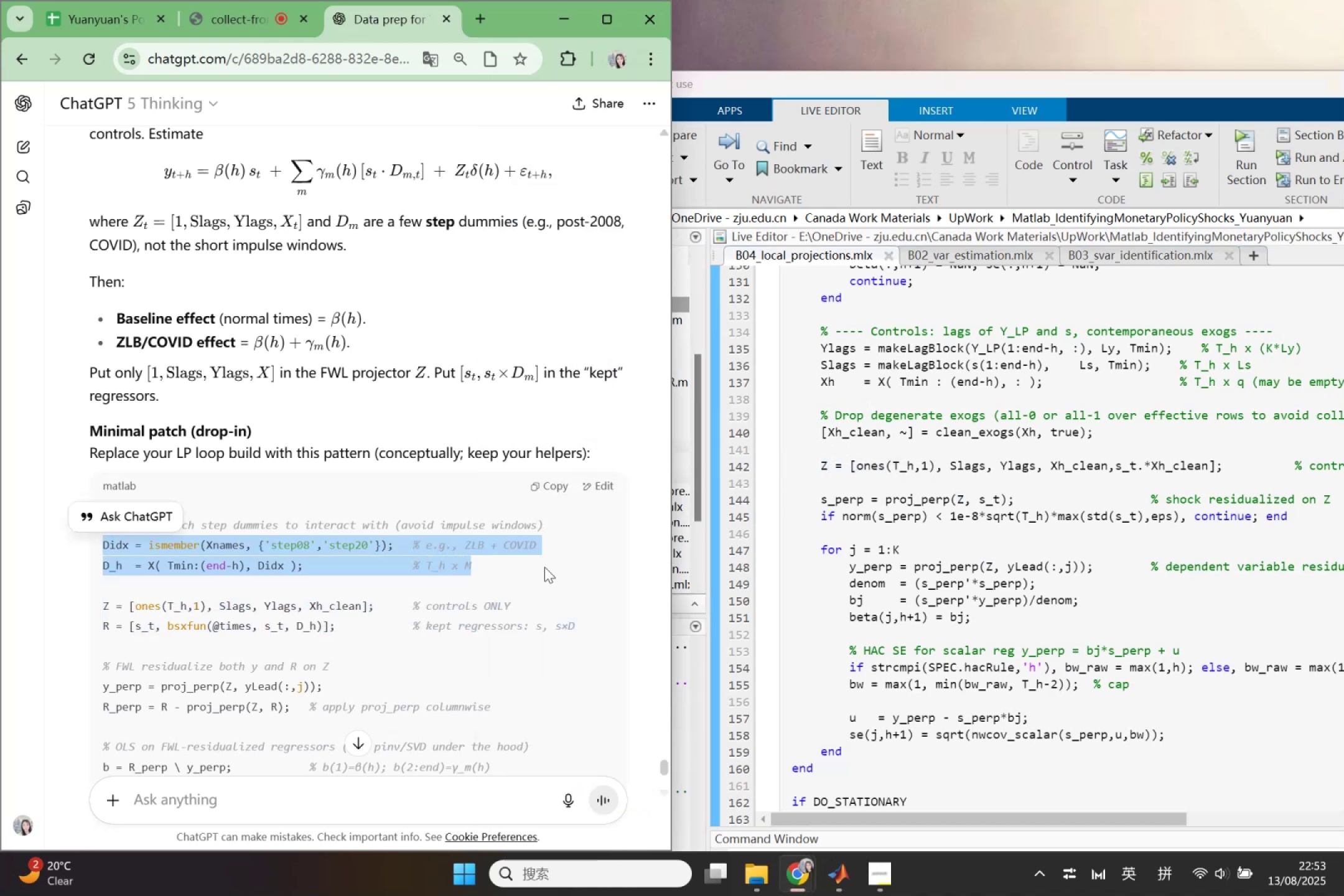 
key(Control+C)
 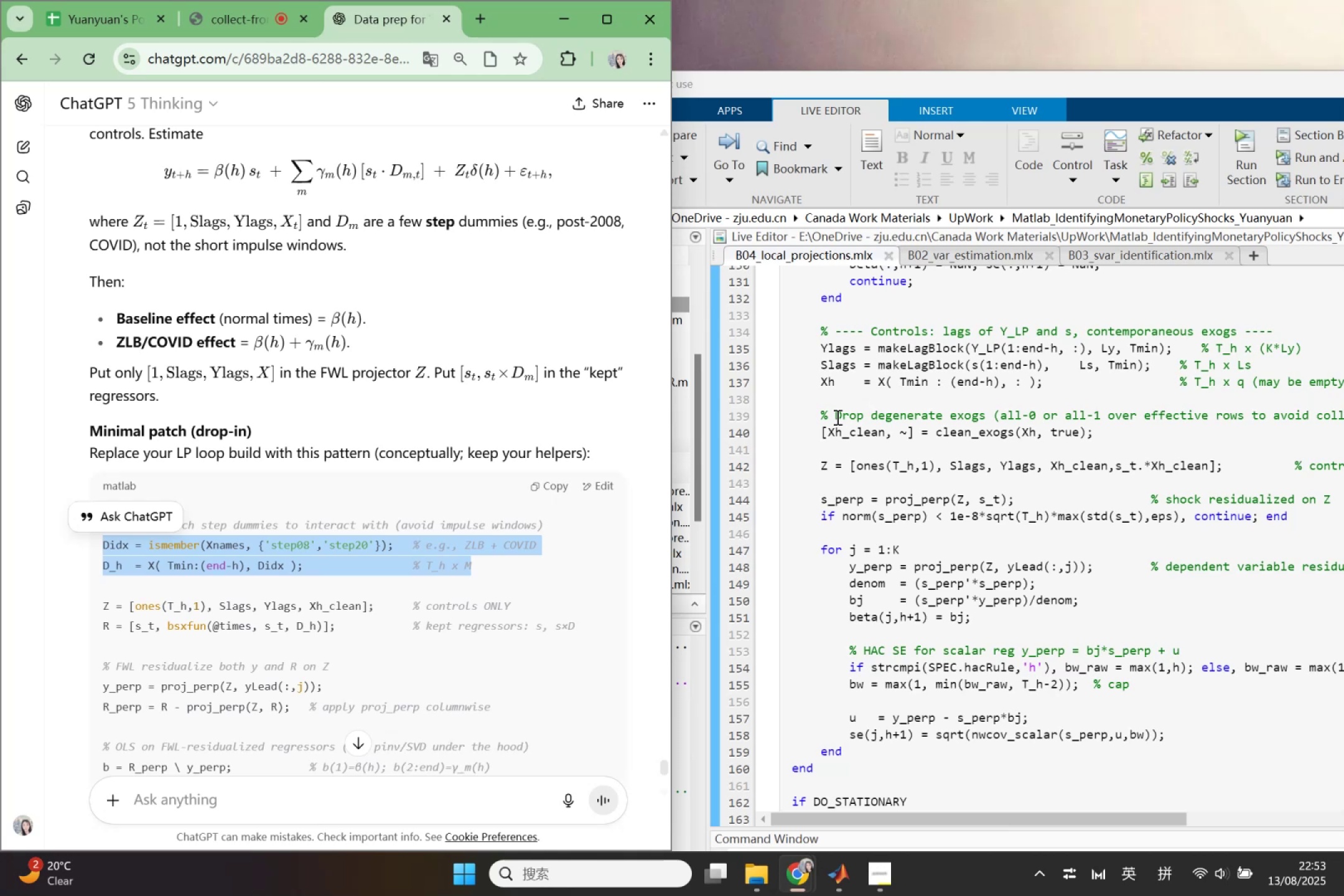 
wait(5.67)
 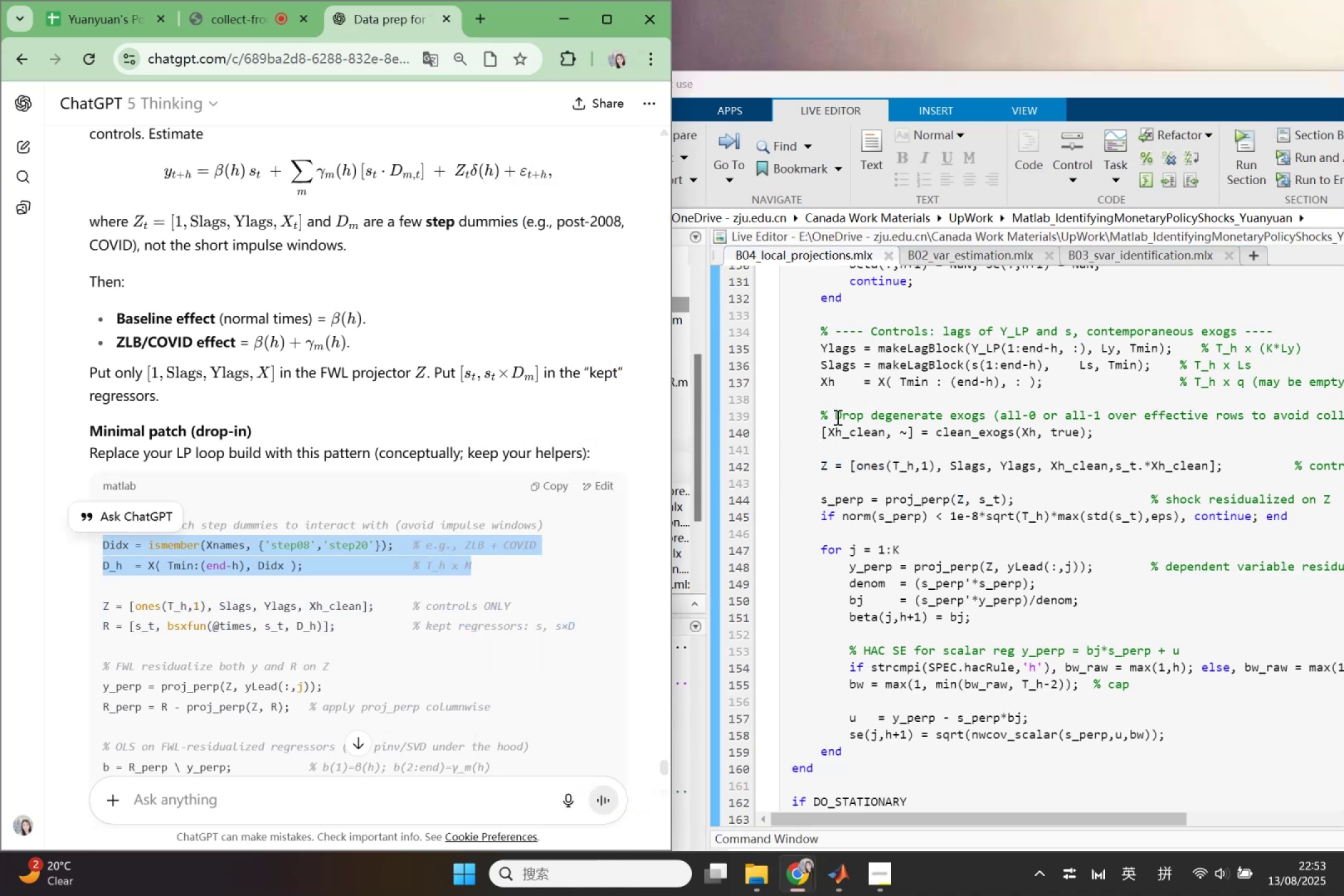 
left_click([419, 562])
 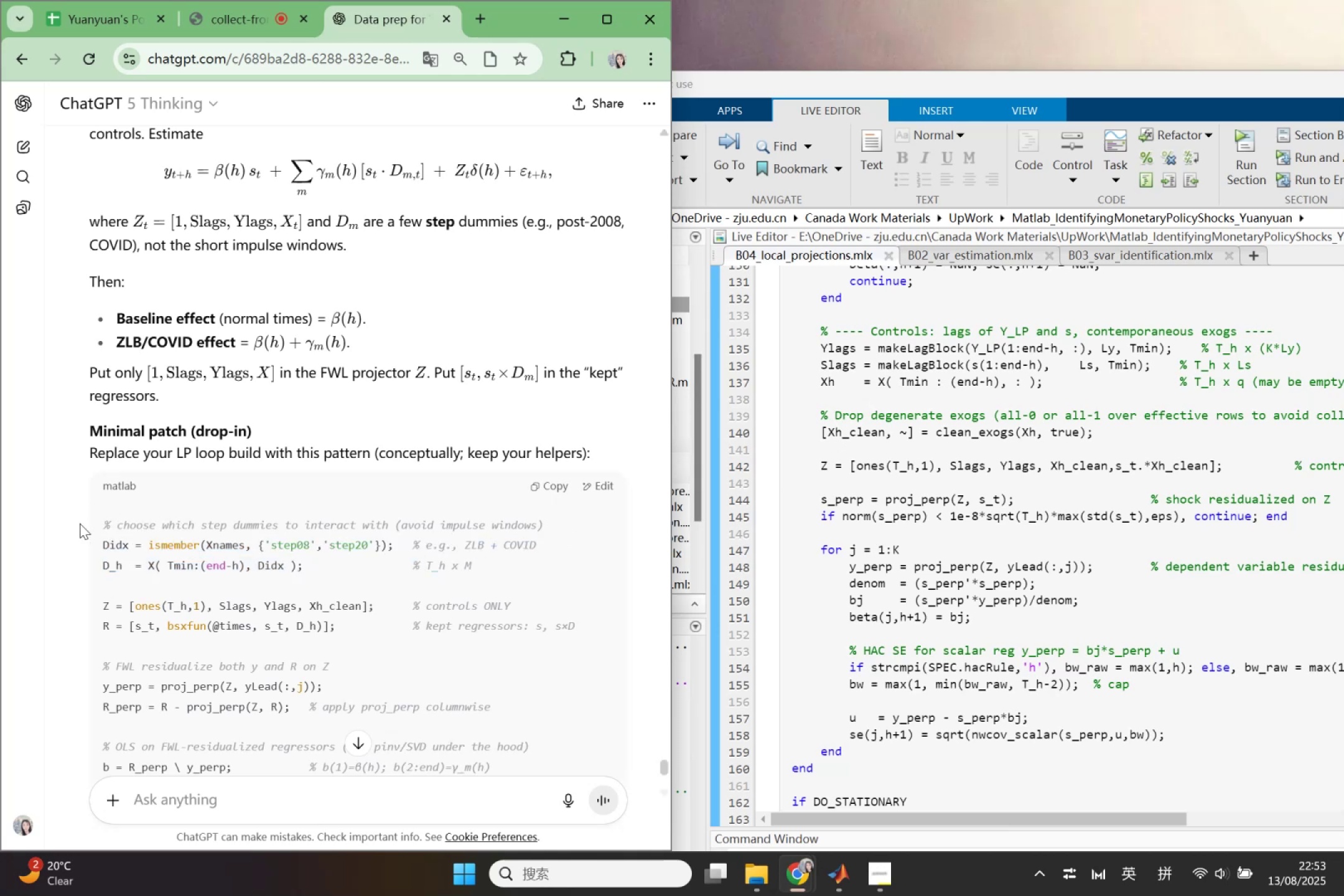 
left_click_drag(start_coordinate=[96, 524], to_coordinate=[486, 575])
 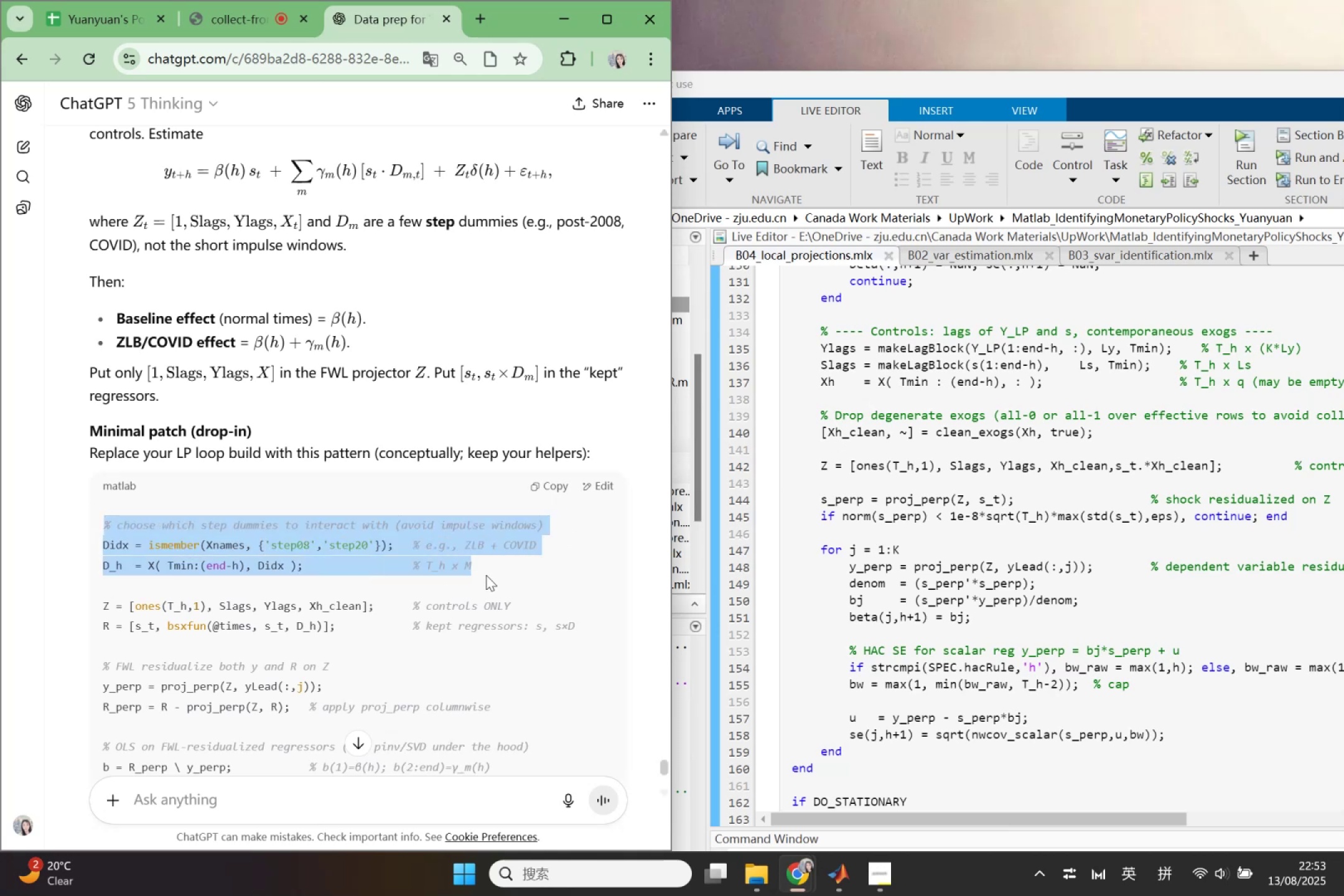 
key(Control+ControlLeft)
 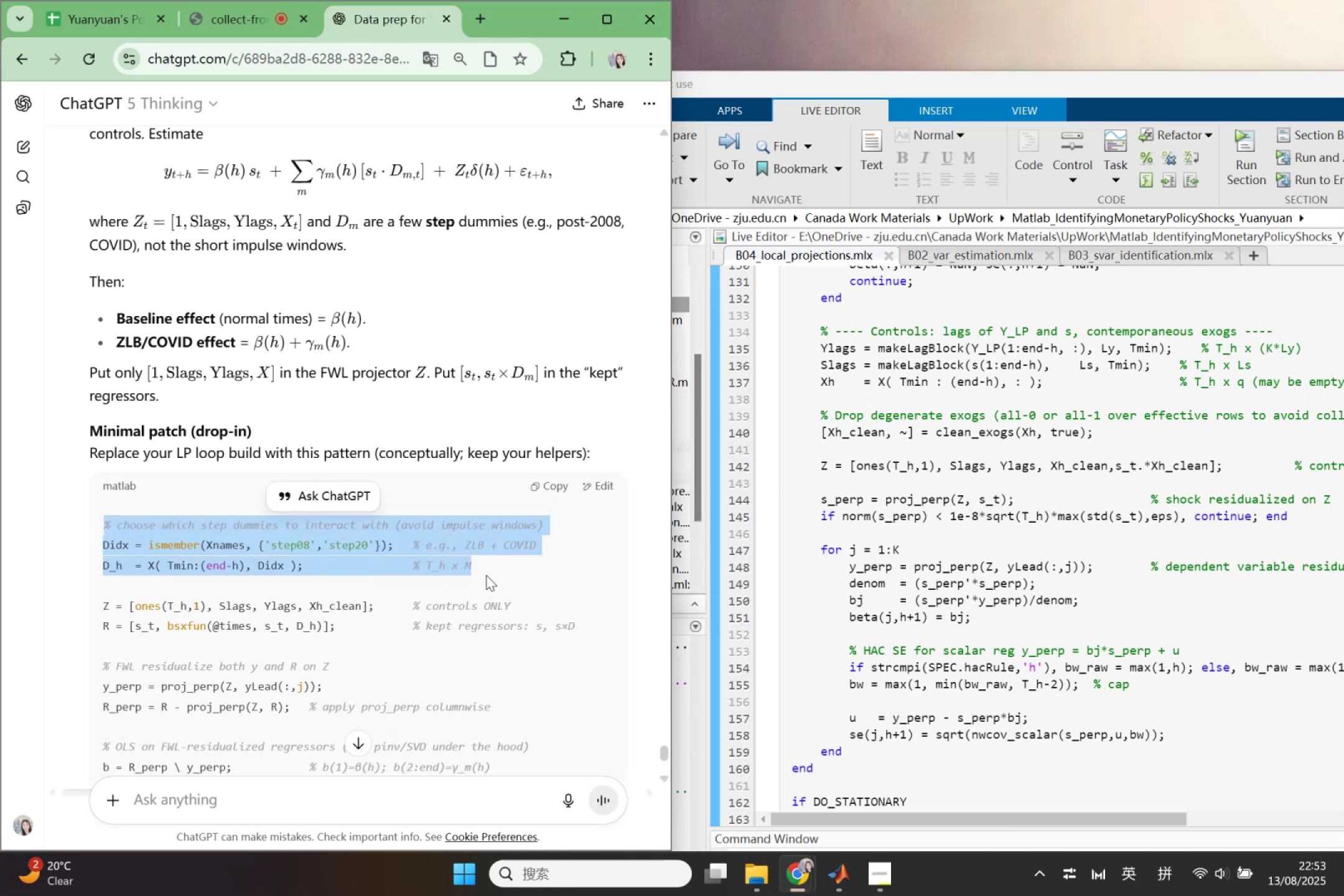 
key(Control+C)
 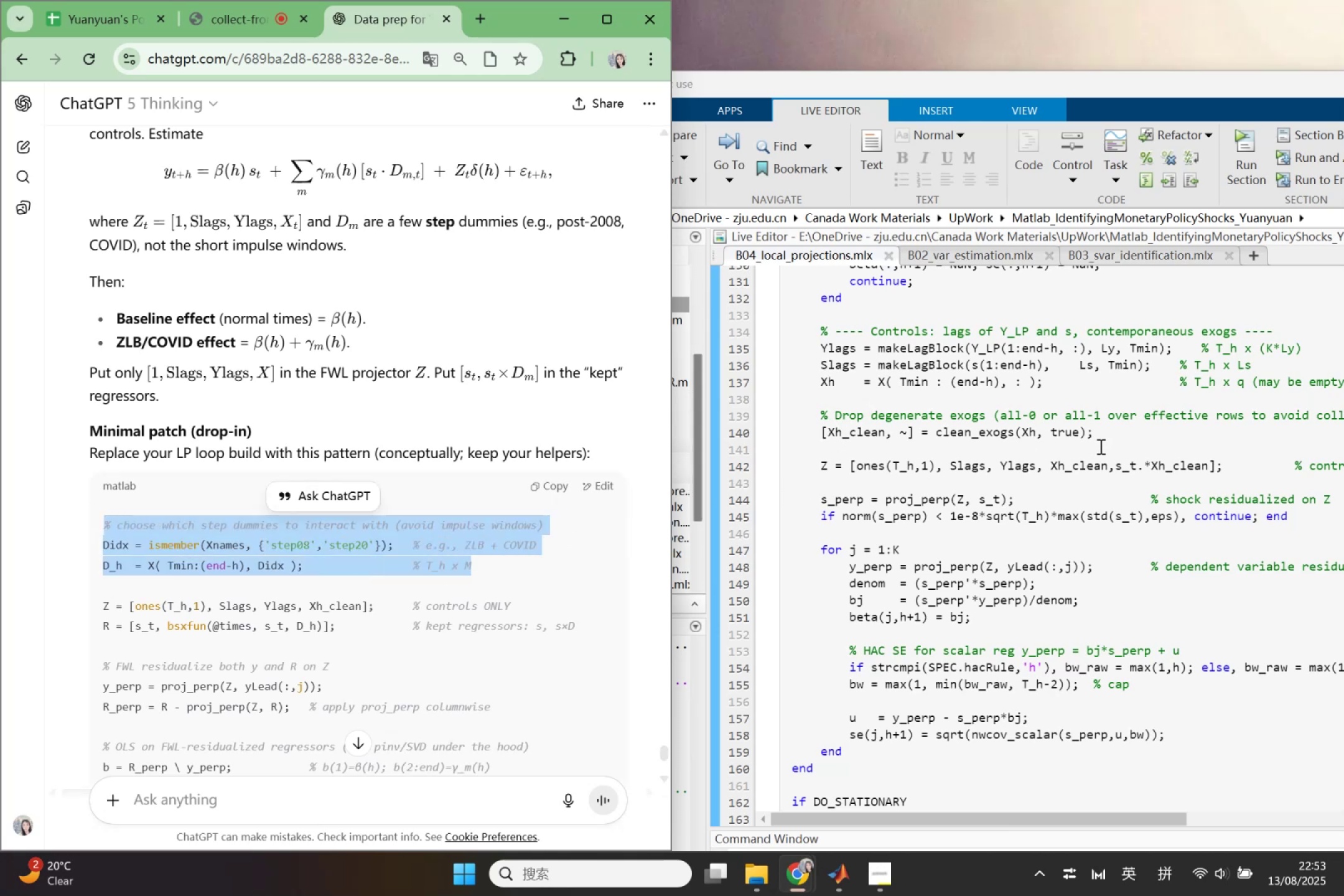 
left_click([1112, 440])
 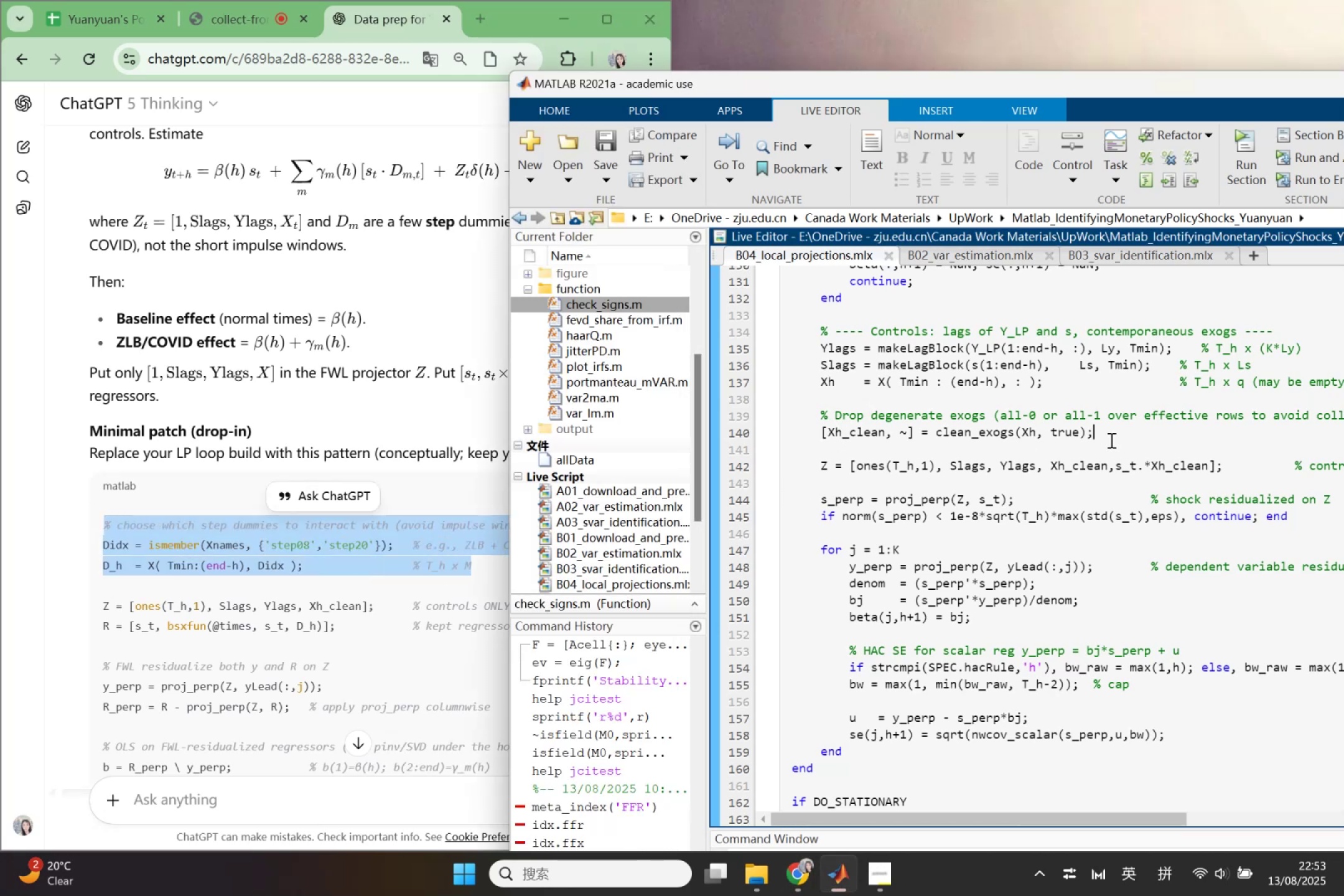 
key(Enter)
 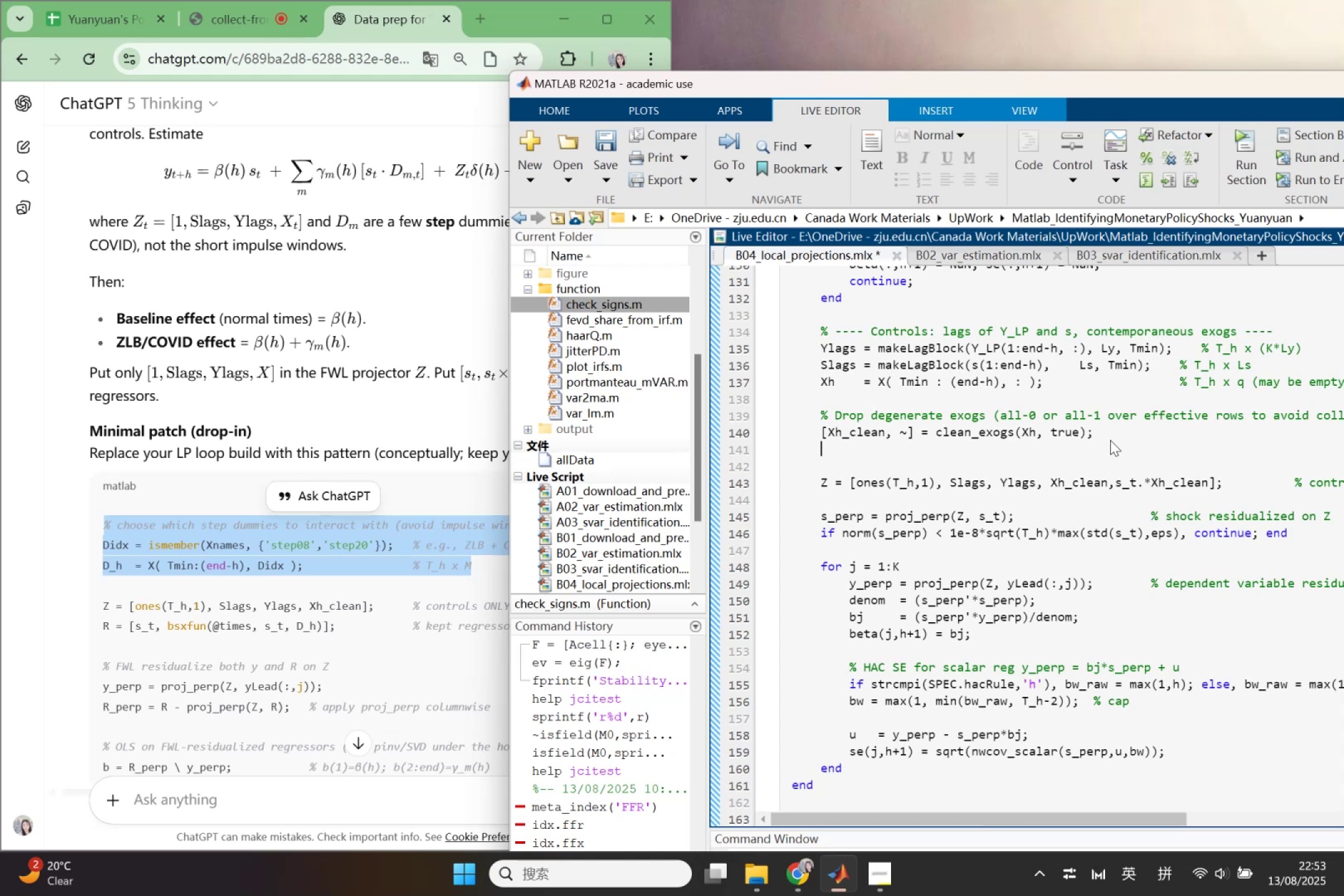 
key(Control+V)
 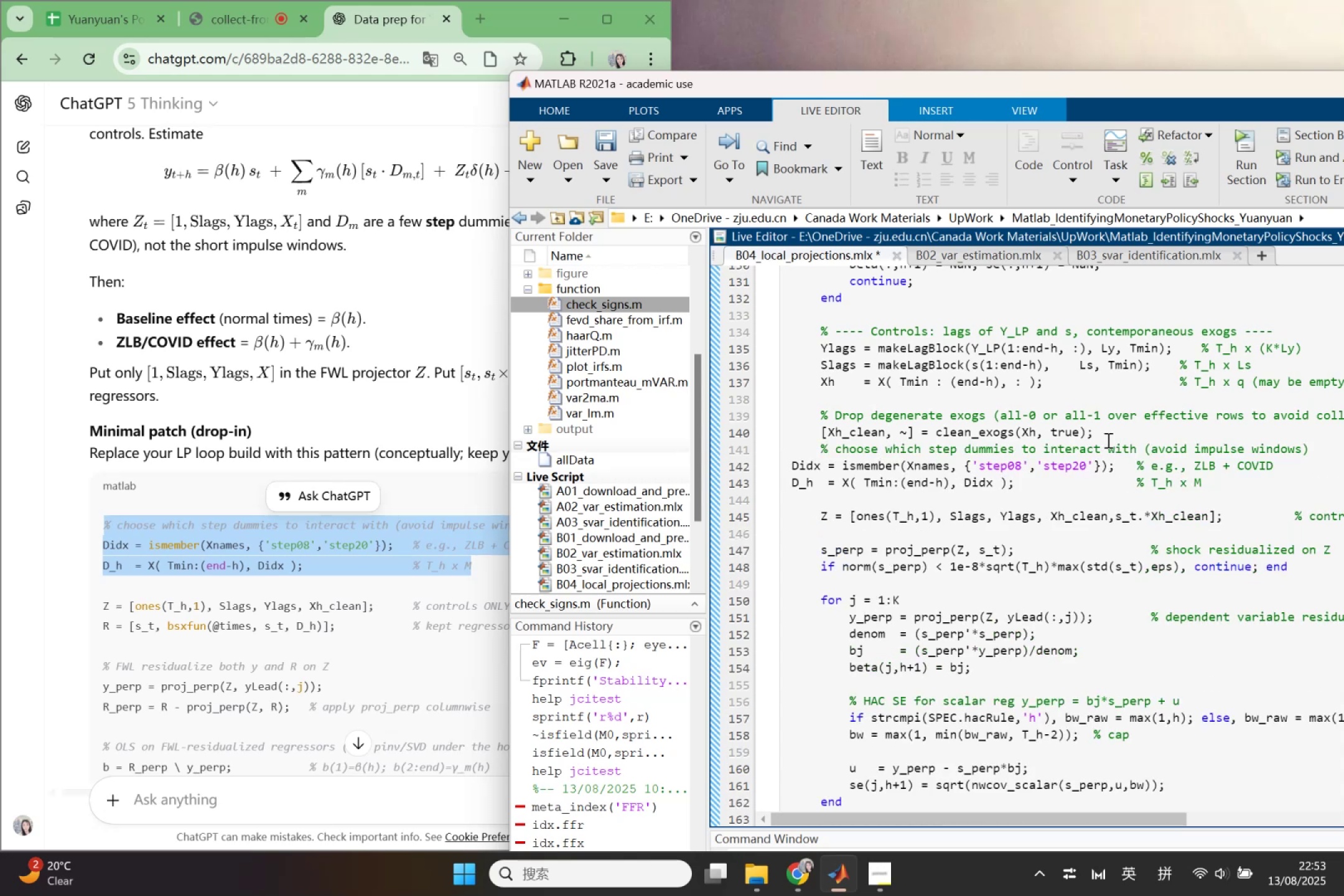 
left_click_drag(start_coordinate=[809, 449], to_coordinate=[1222, 482])
 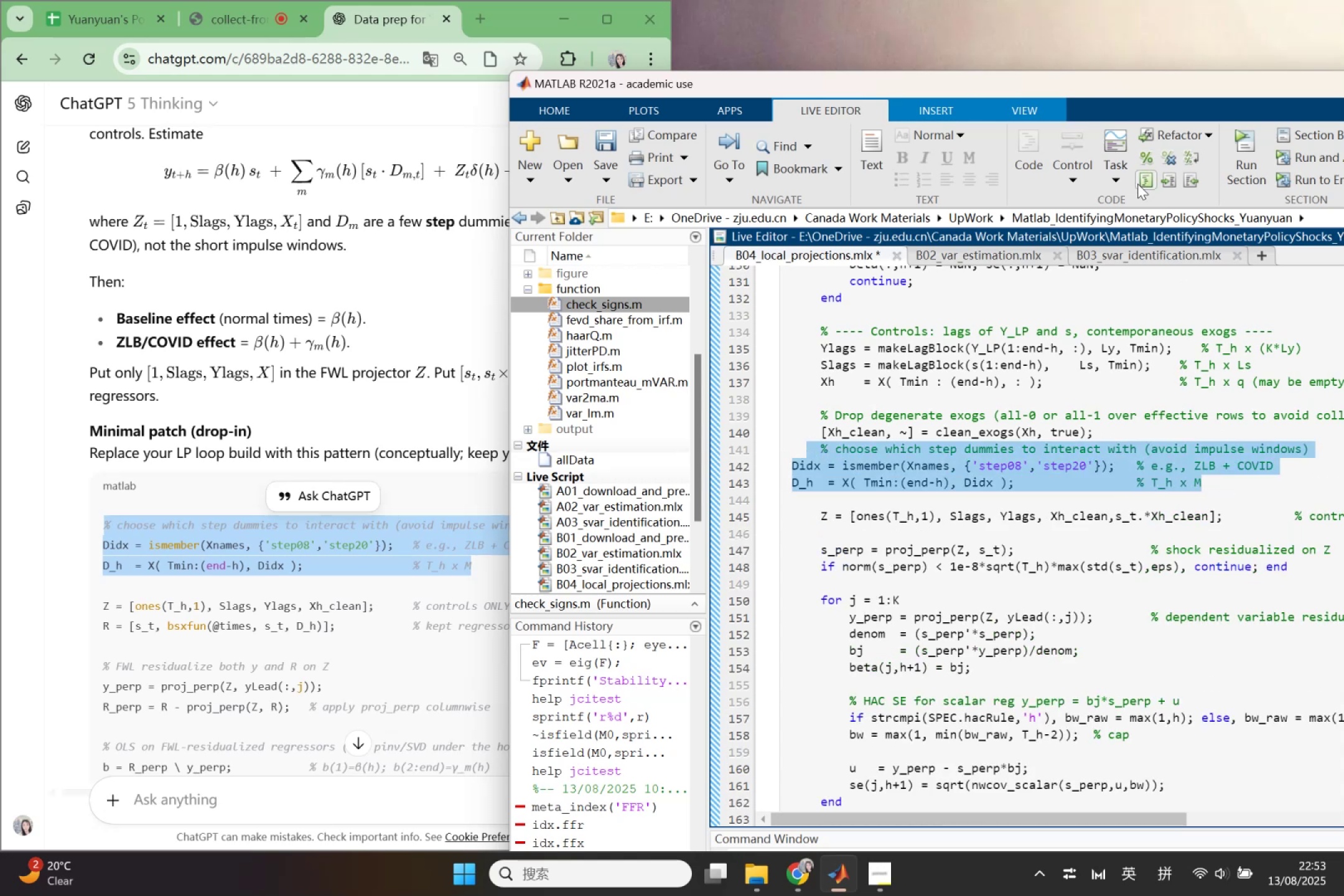 
left_click([1137, 180])
 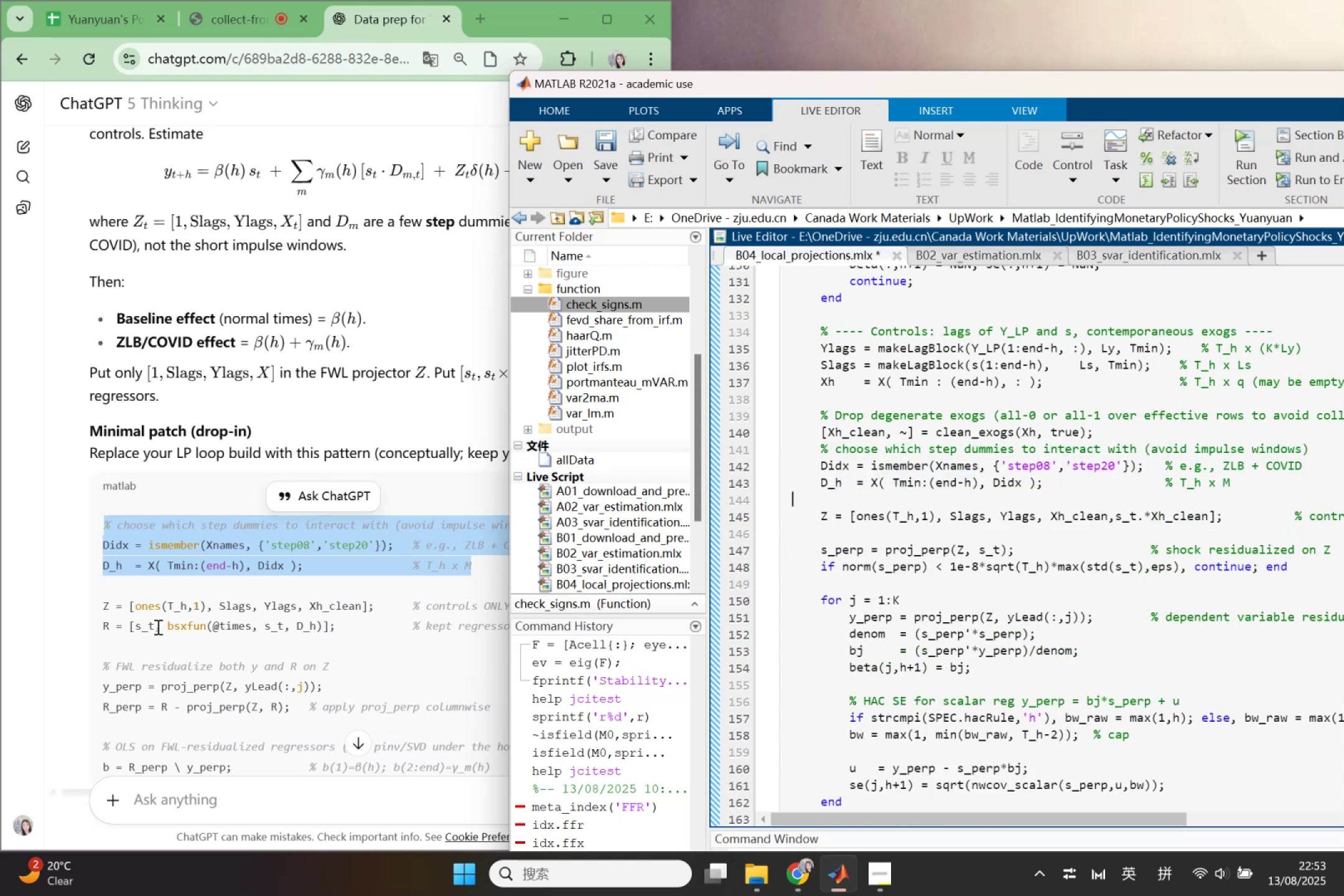 
left_click_drag(start_coordinate=[103, 623], to_coordinate=[322, 637])
 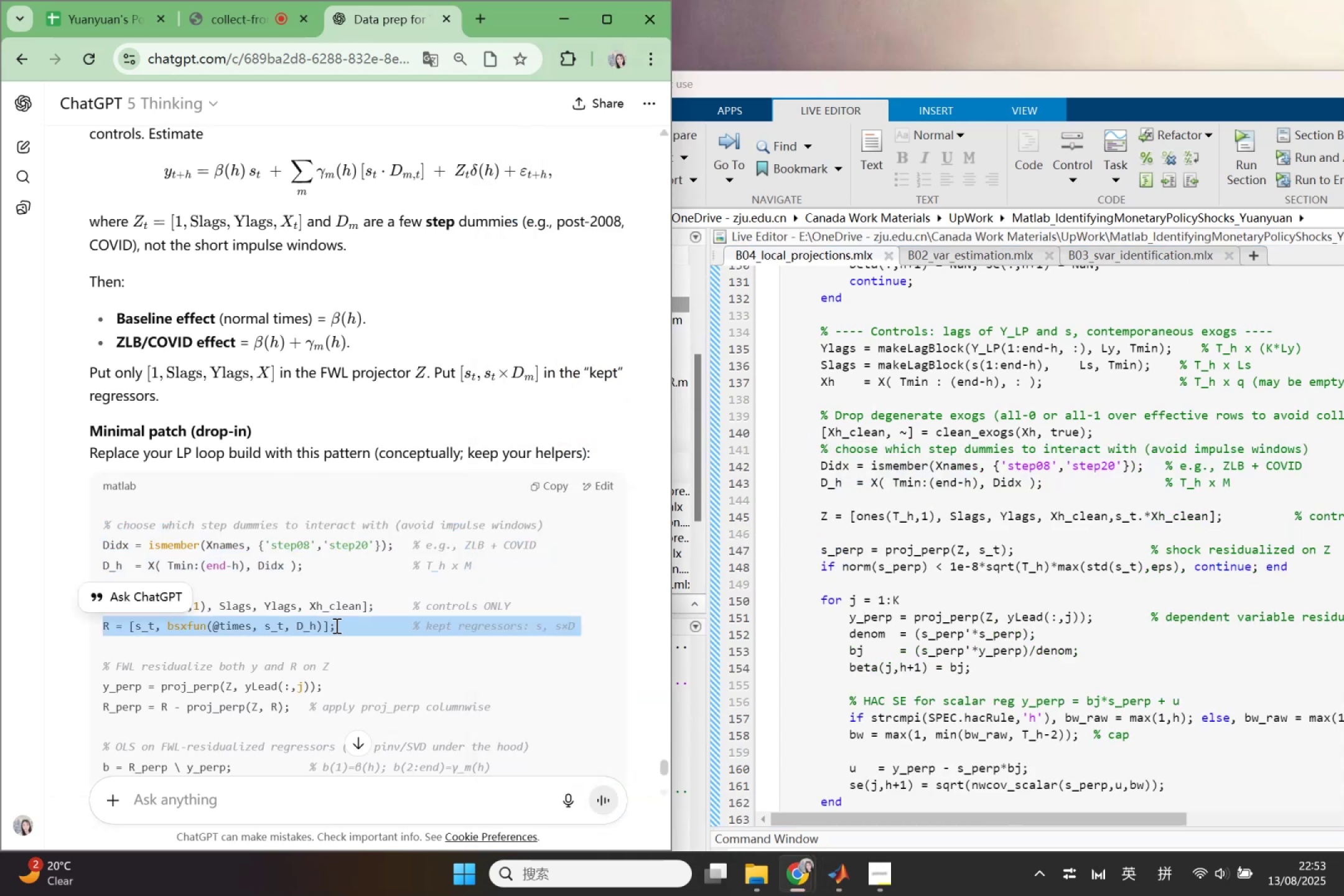 
left_click_drag(start_coordinate=[339, 624], to_coordinate=[329, 624])
 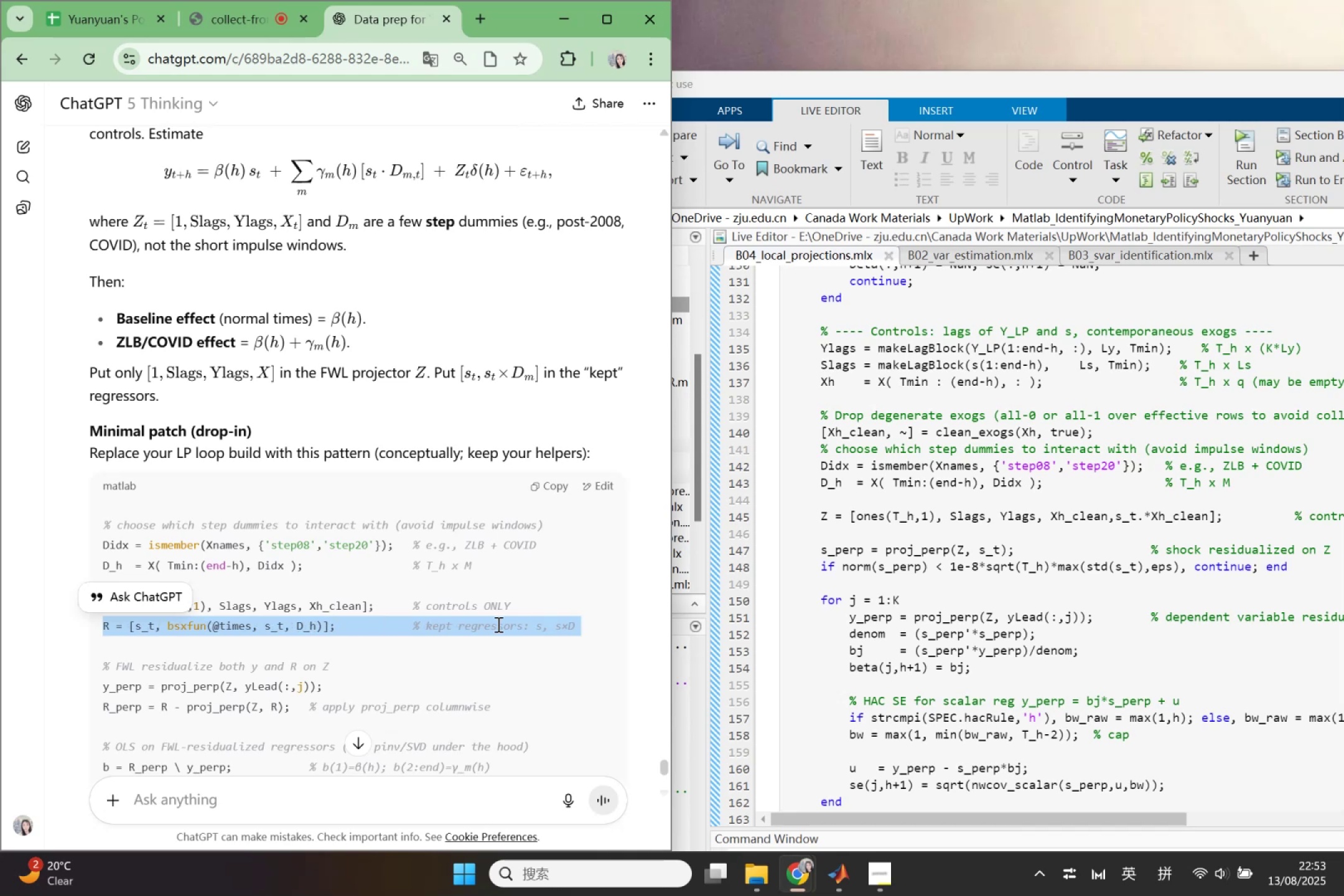 
left_click([499, 624])
 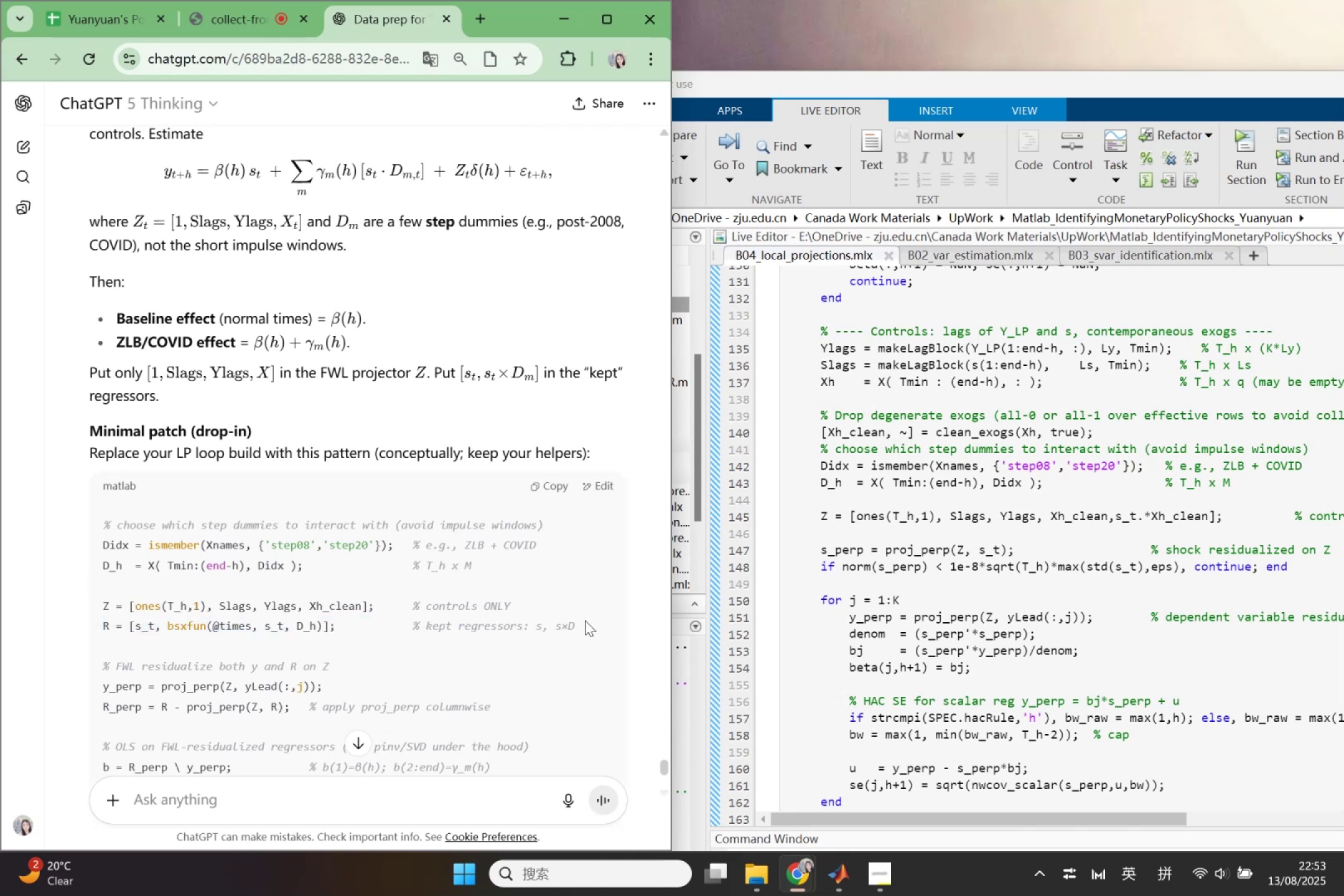 
left_click_drag(start_coordinate=[585, 620], to_coordinate=[99, 632])
 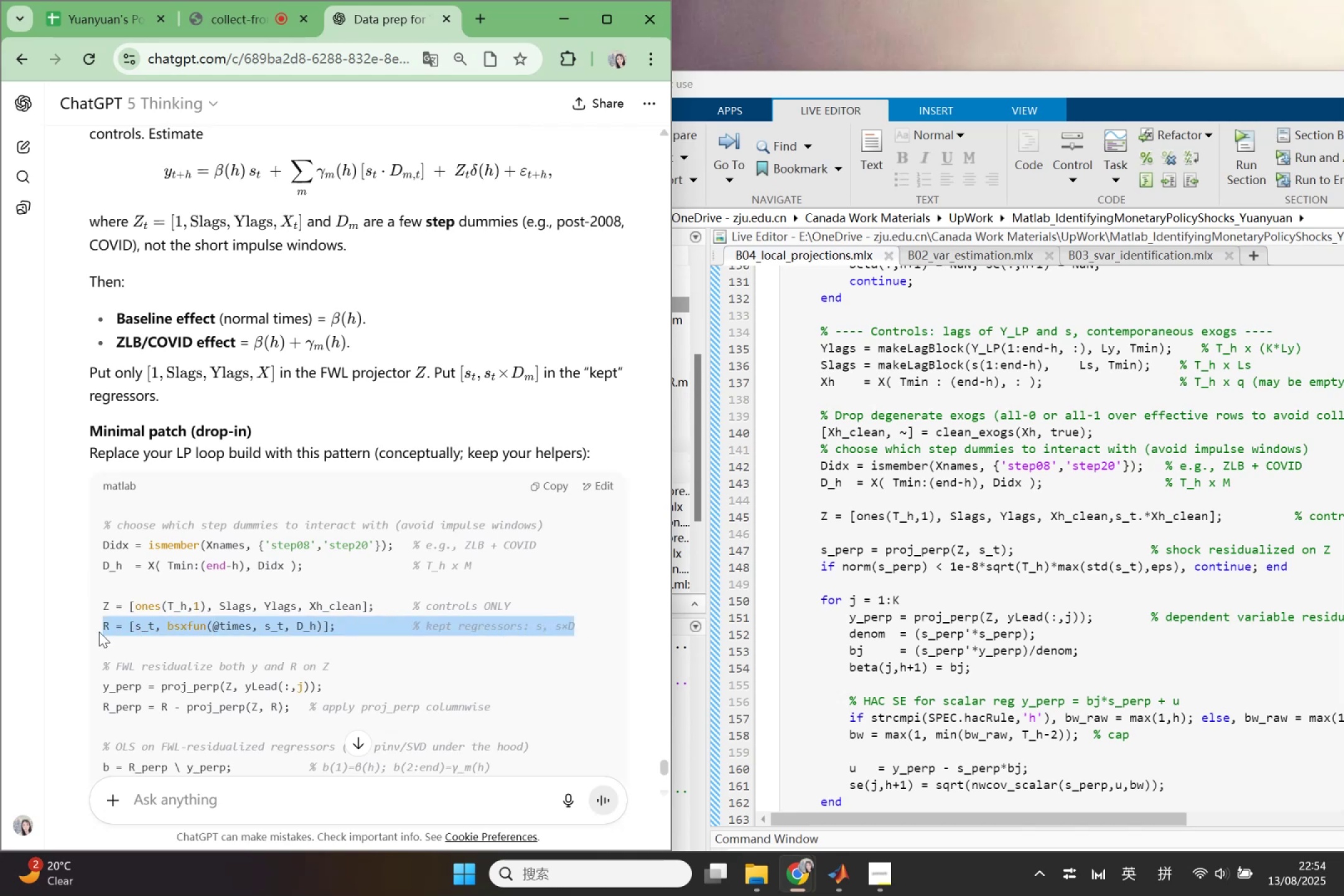 
key(Control+ControlLeft)
 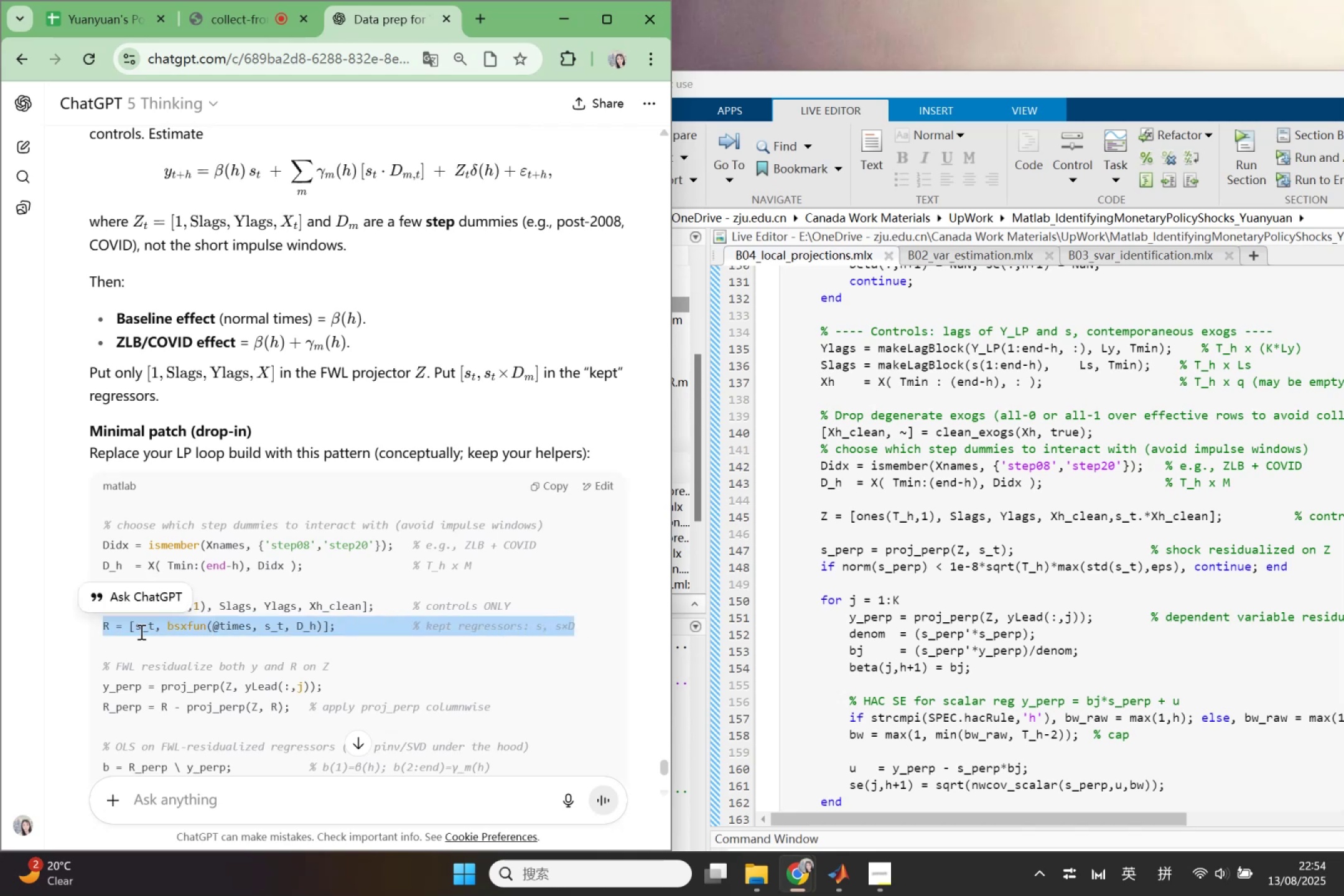 
key(Control+C)
 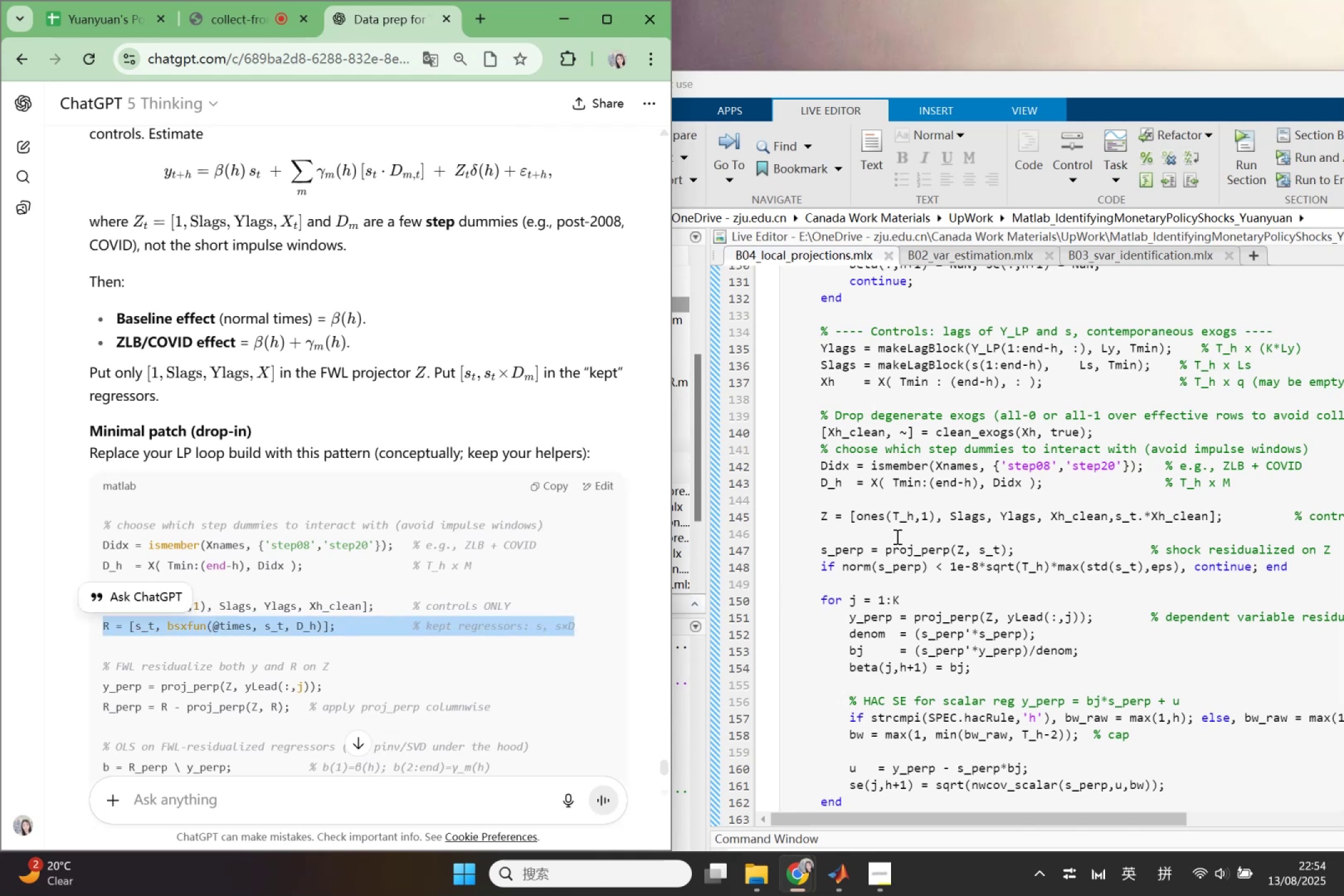 
left_click([896, 536])
 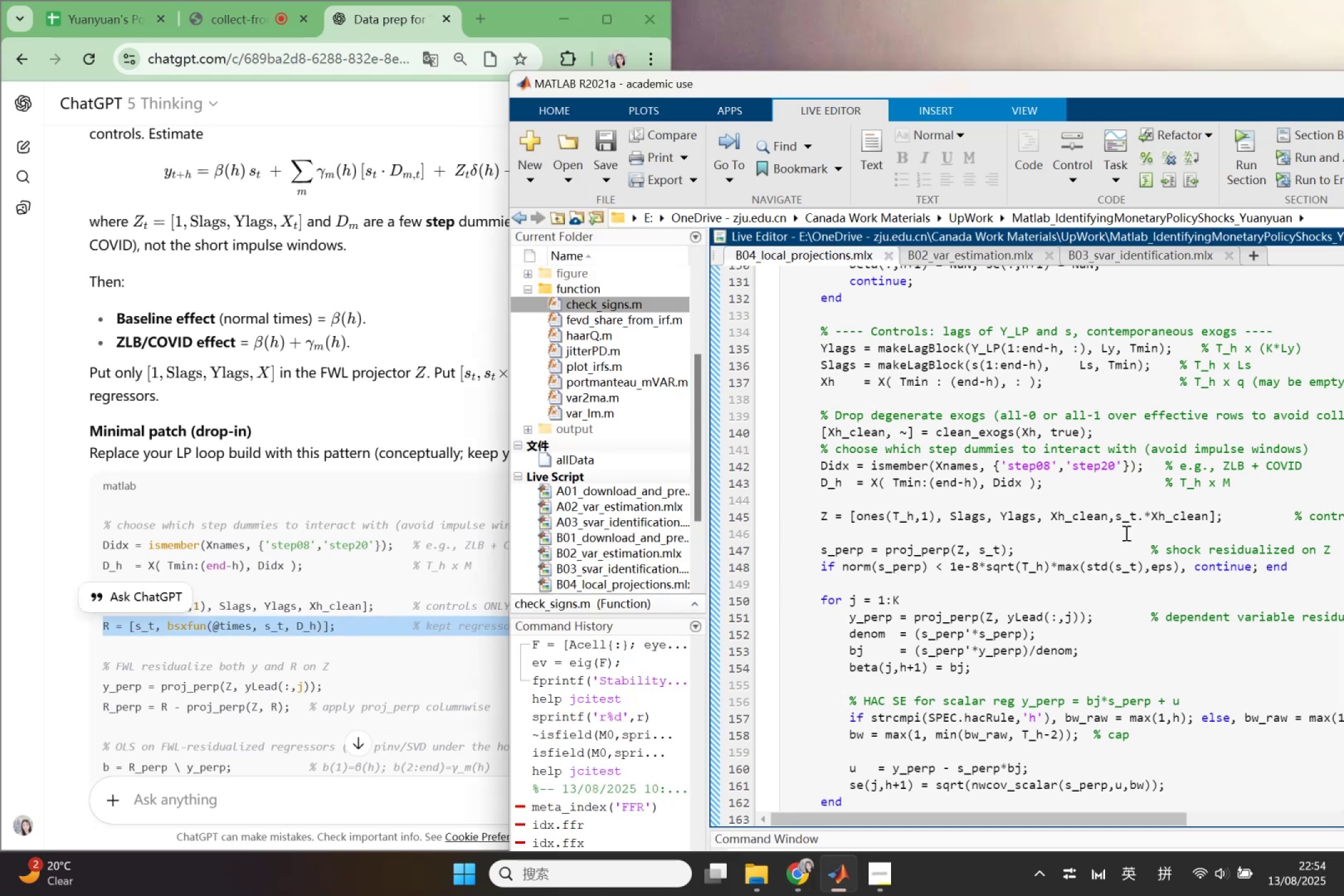 
key(Control+V)
 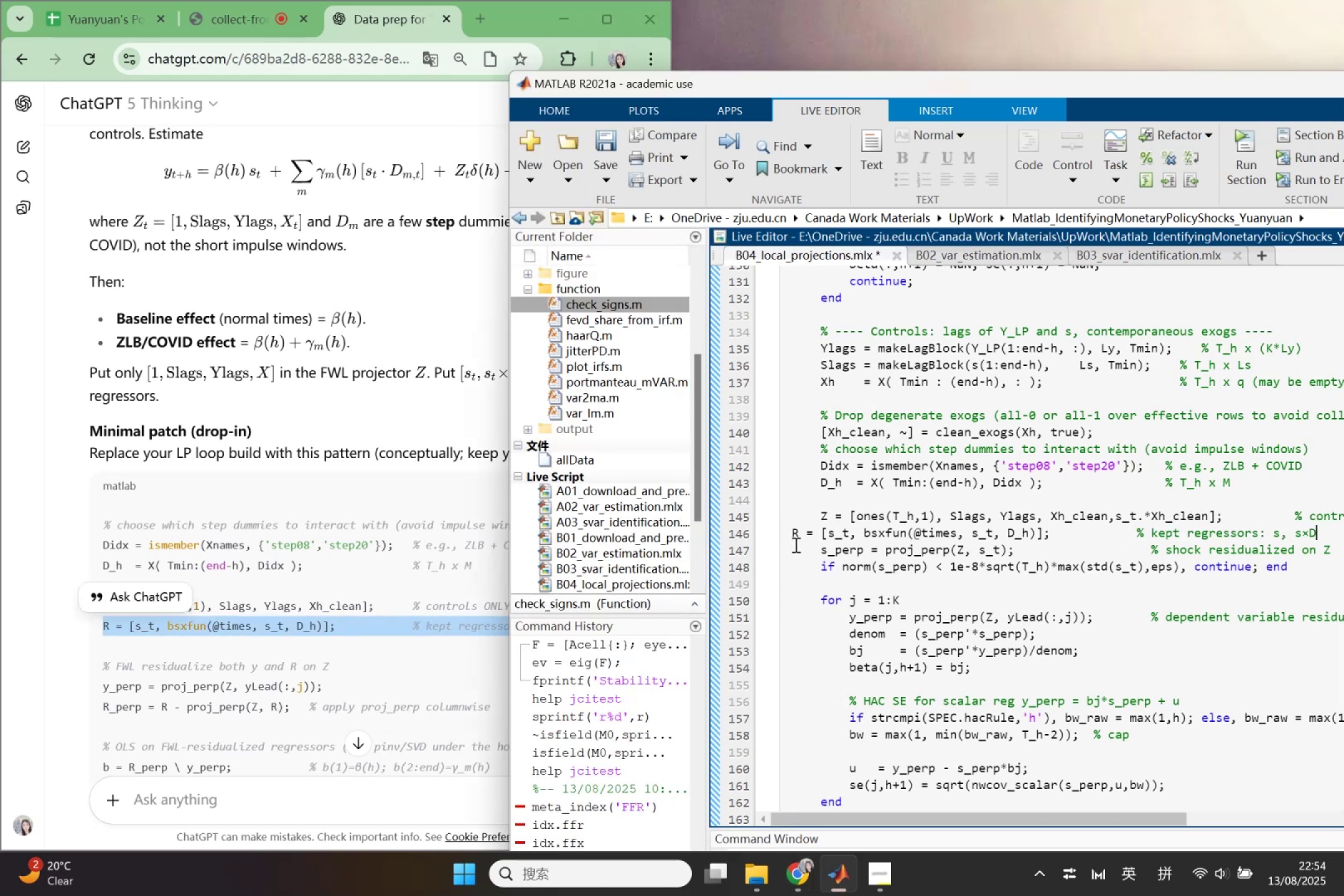 
left_click([823, 553])
 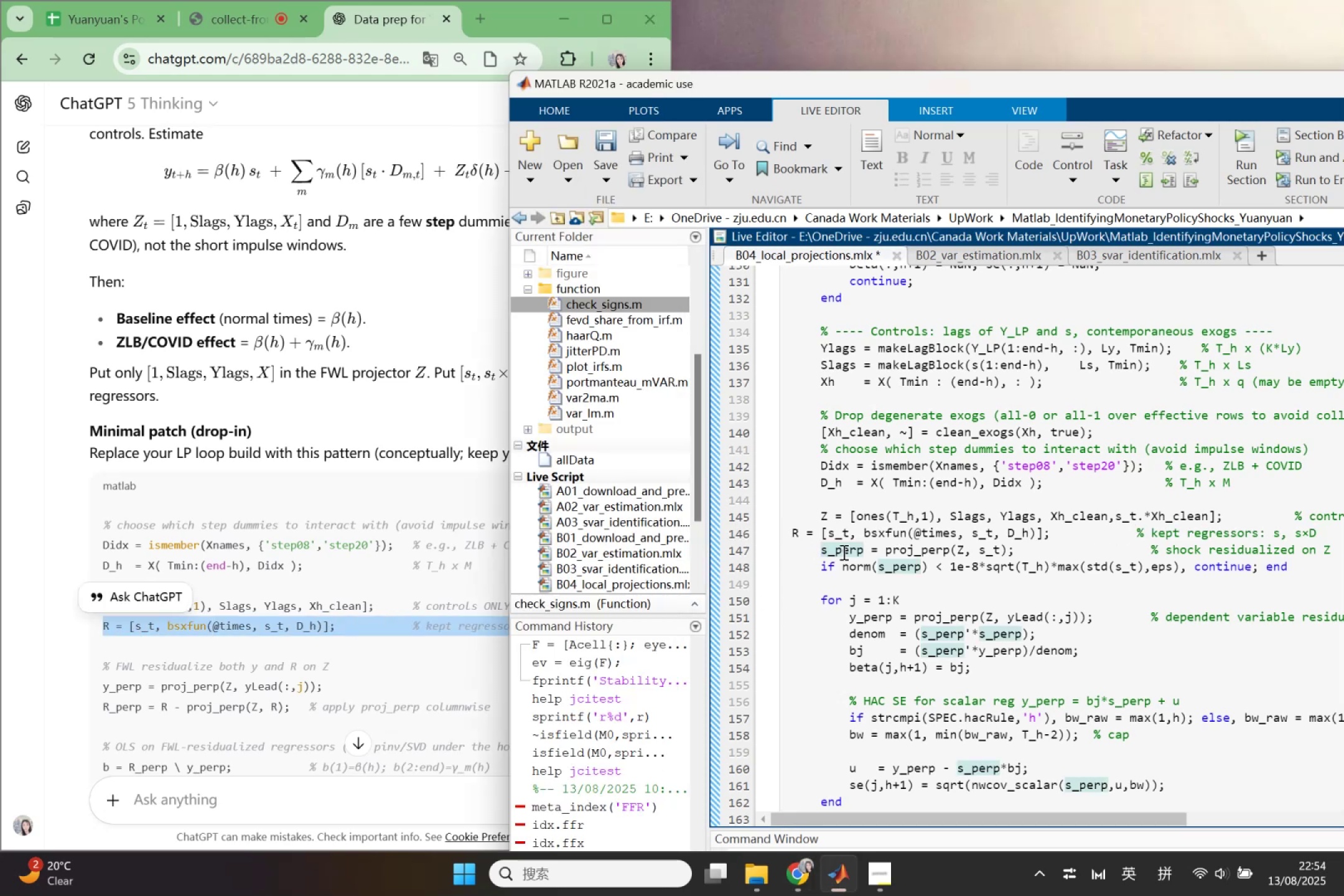 
key(Enter)
 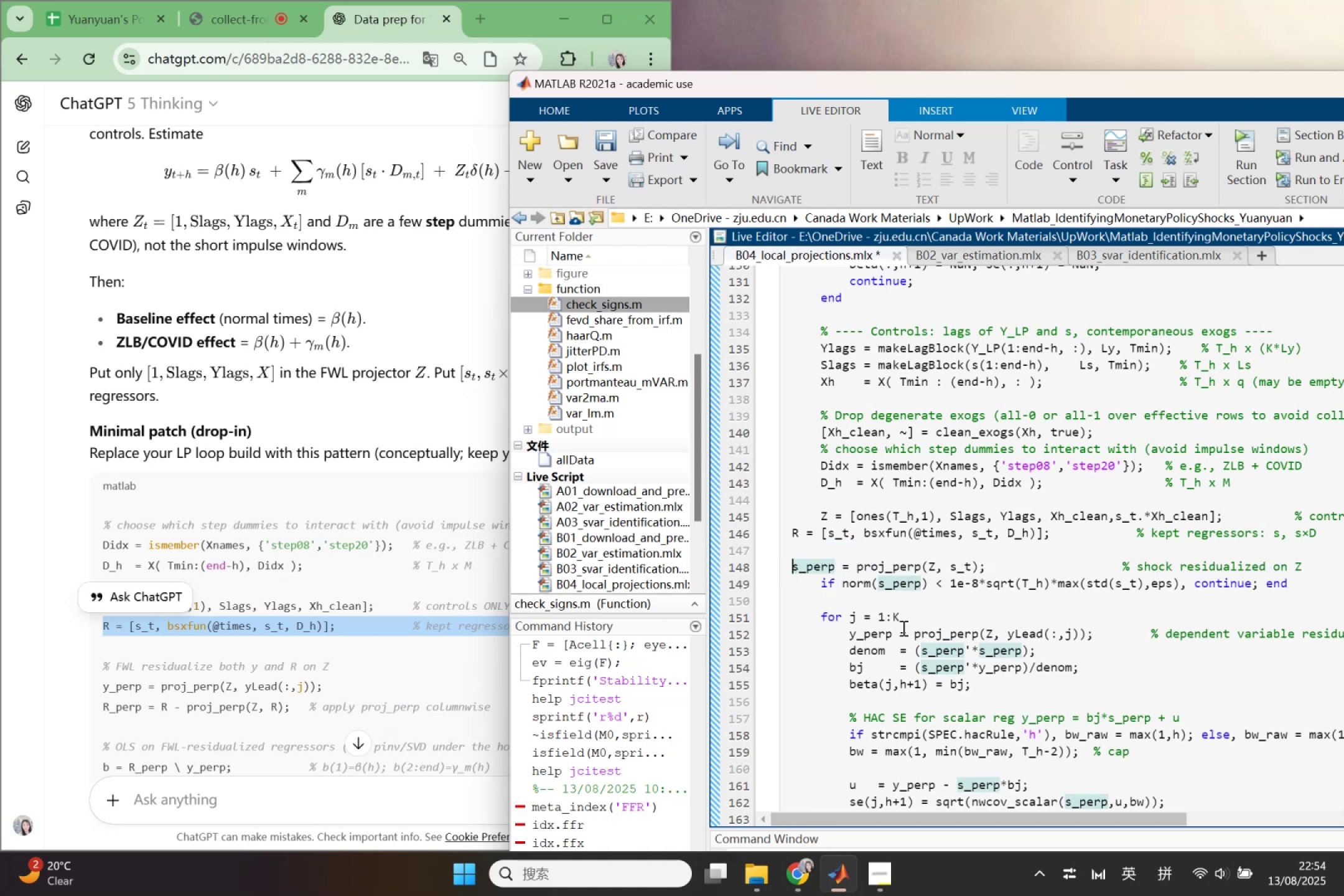 
left_click([891, 630])
 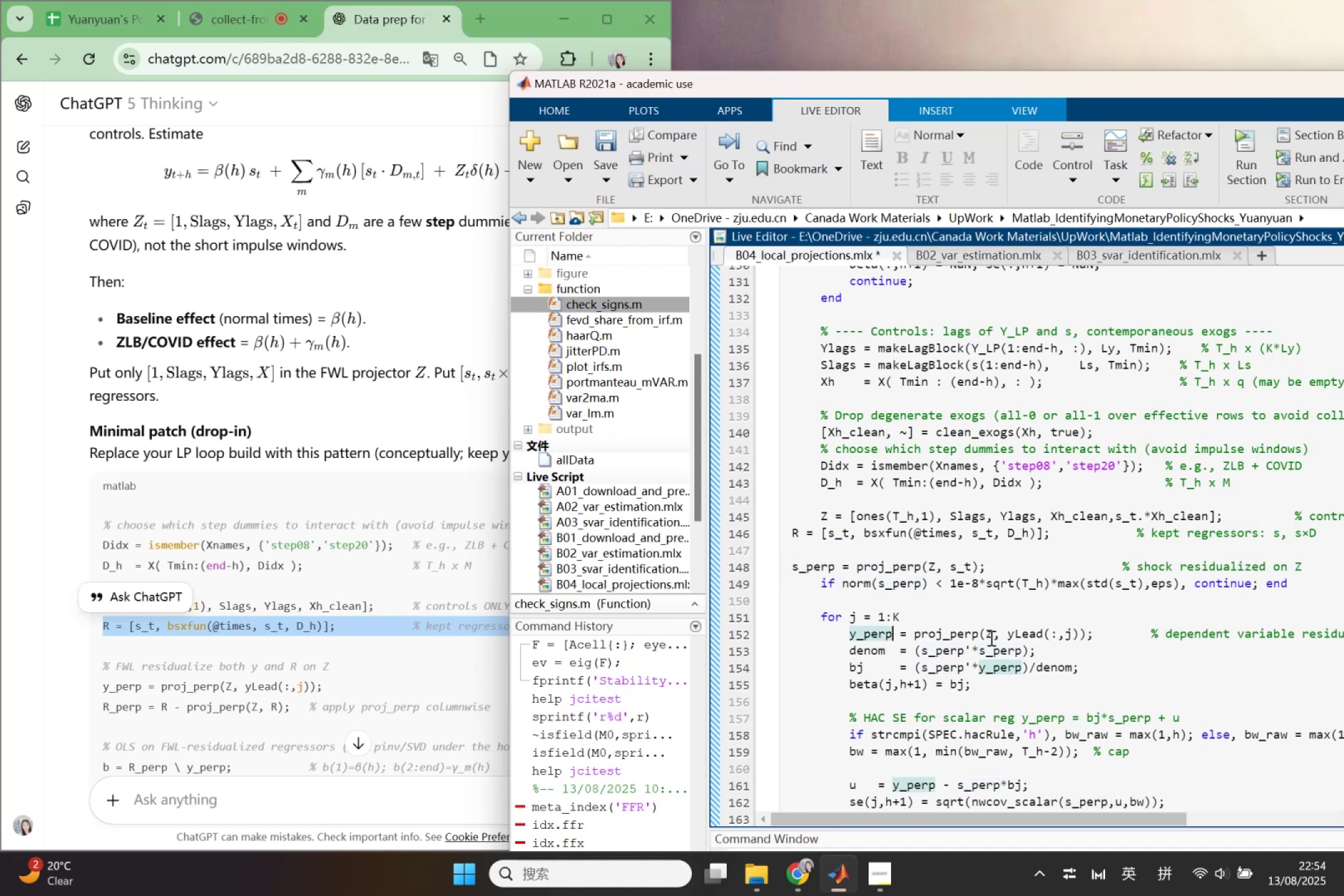 
left_click([990, 638])
 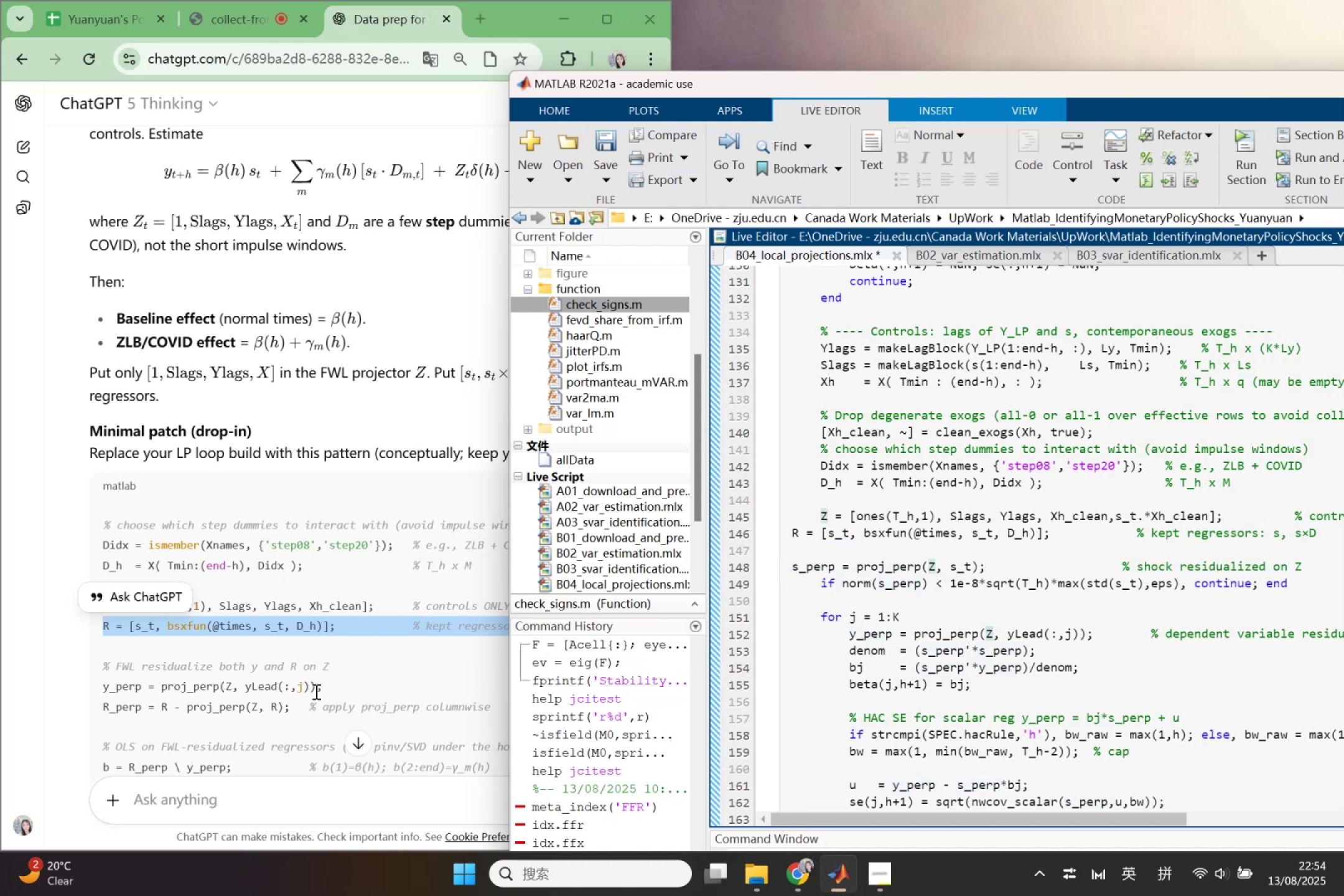 
wait(5.8)
 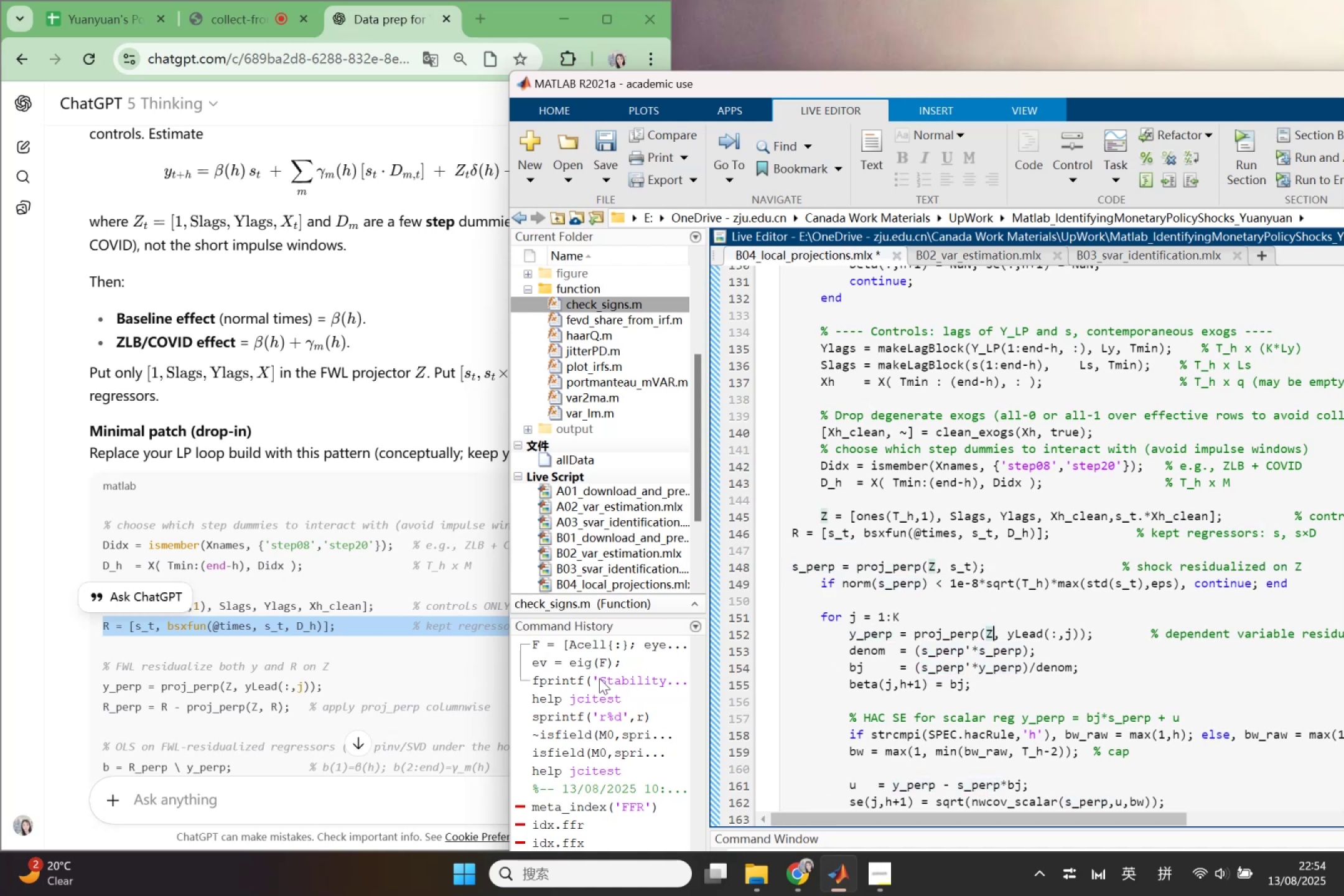 
left_click_drag(start_coordinate=[103, 705], to_coordinate=[272, 712])
 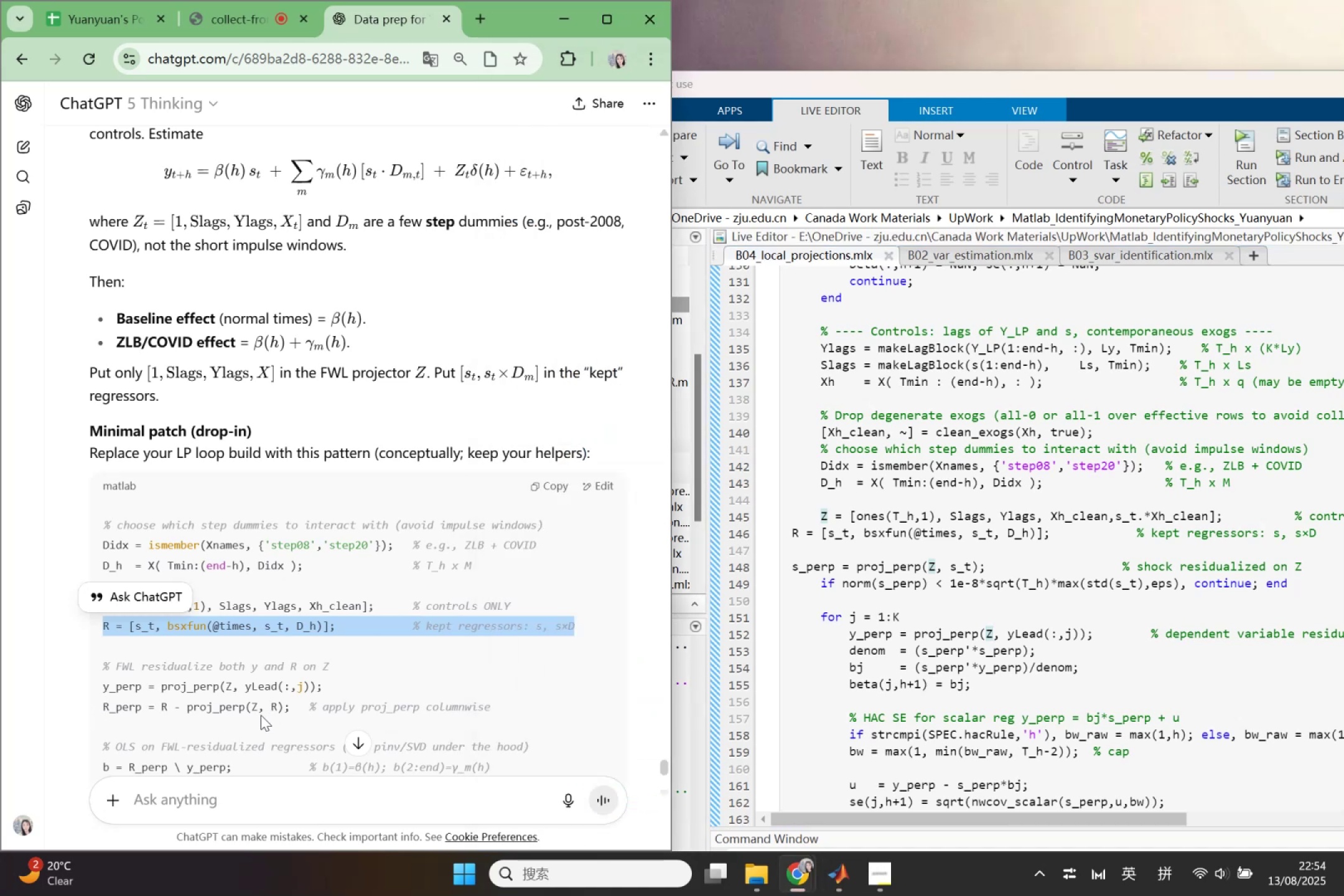 
left_click([261, 715])
 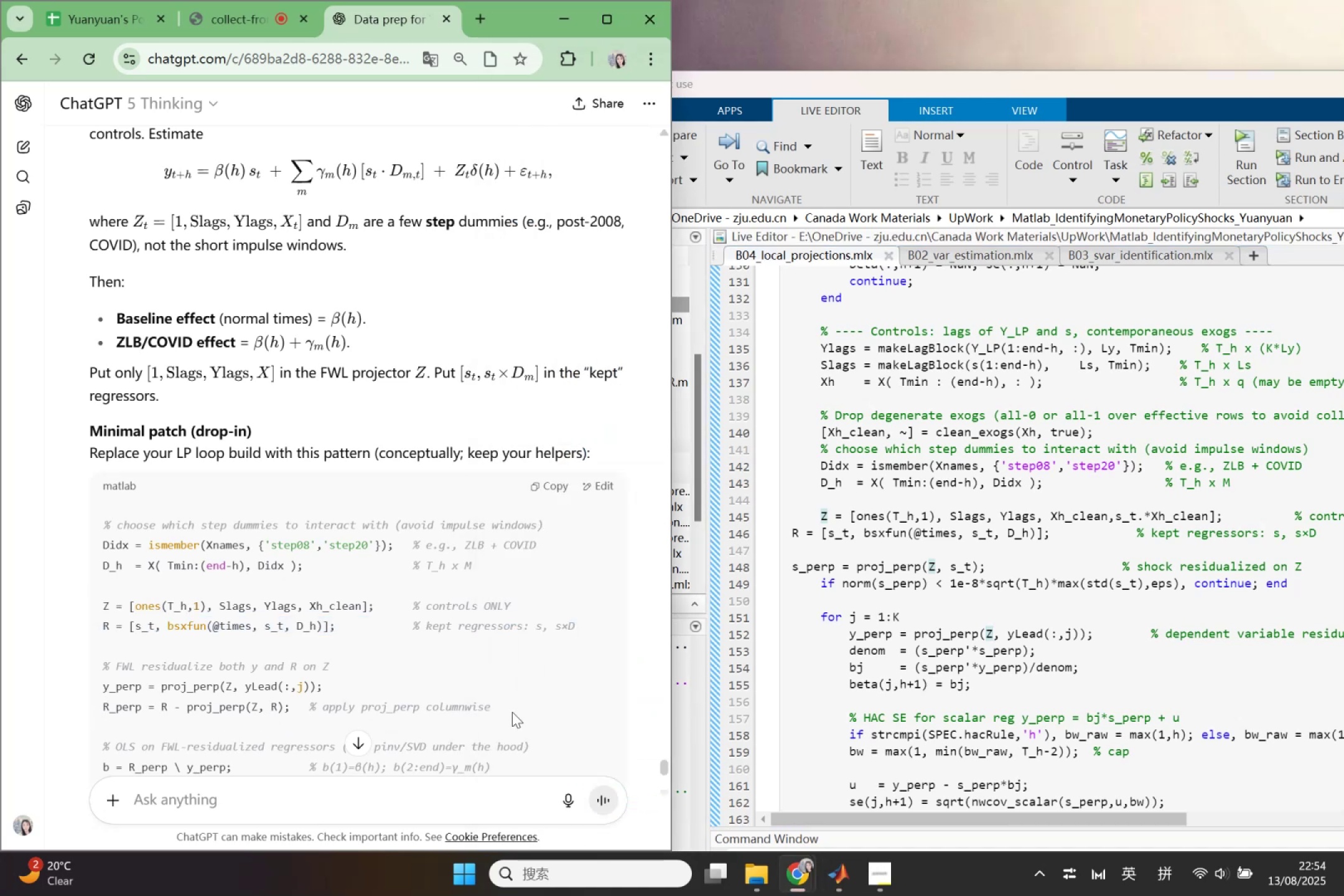 
left_click_drag(start_coordinate=[513, 709], to_coordinate=[105, 706])
 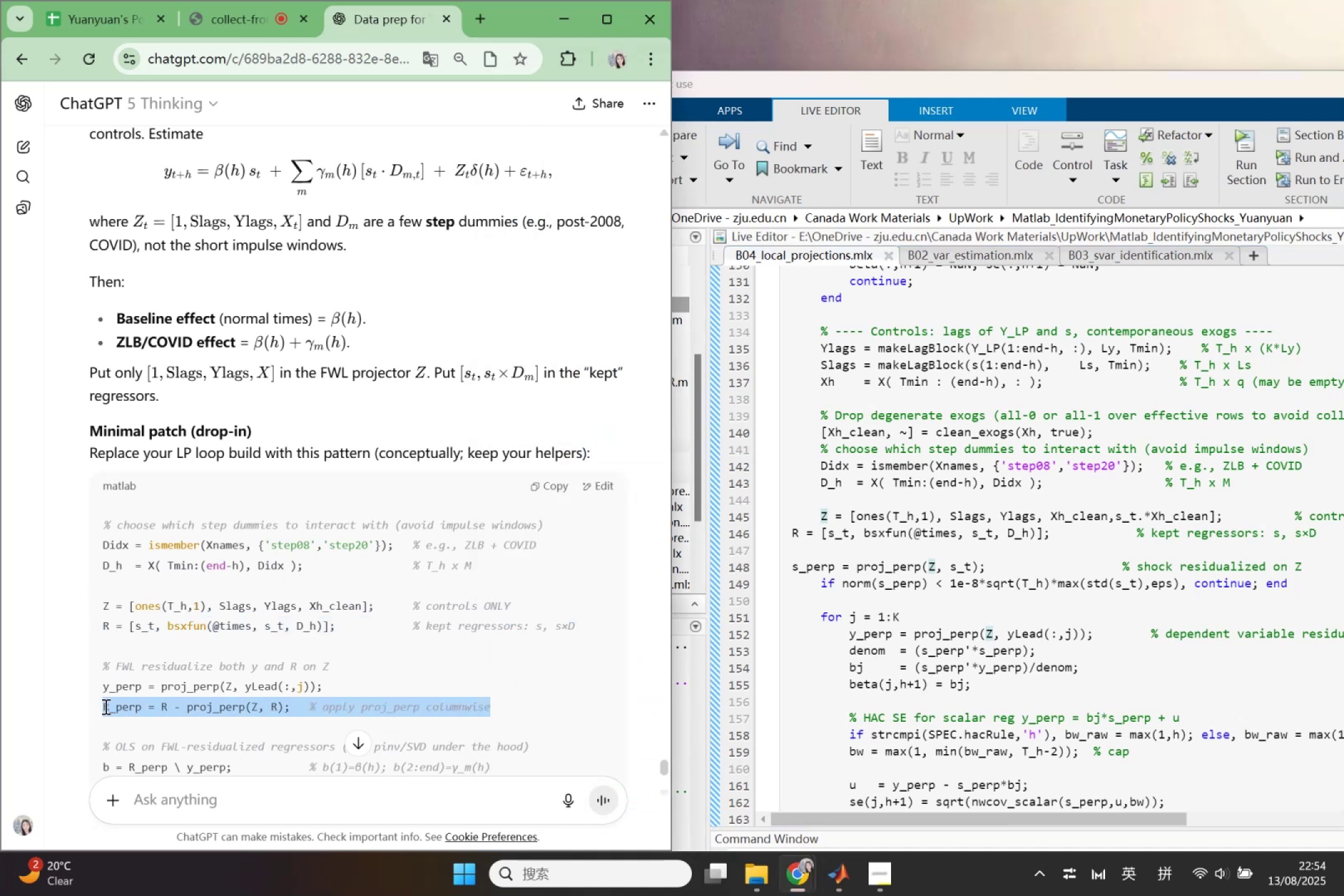 
key(Control+ControlLeft)
 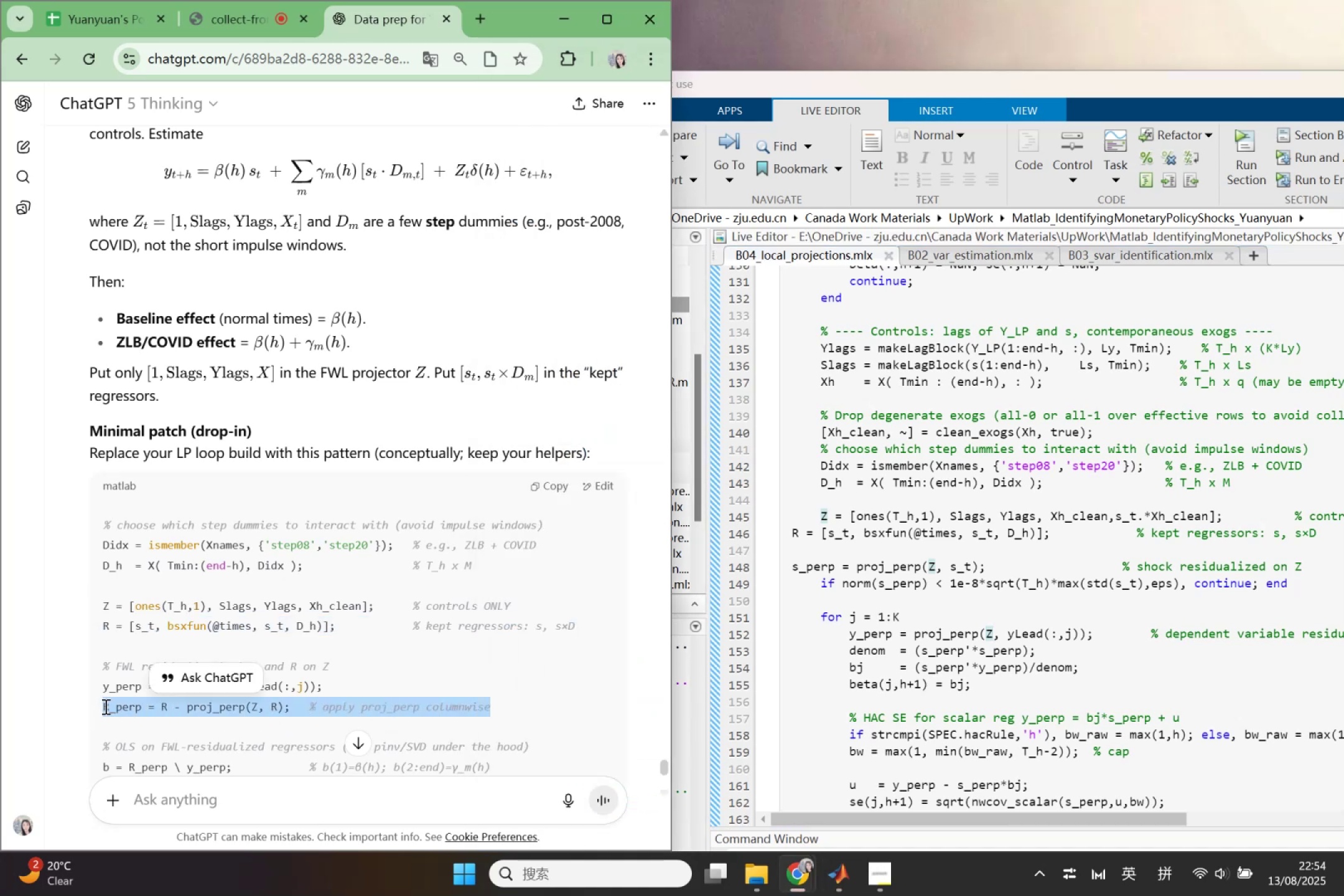 
key(Control+C)
 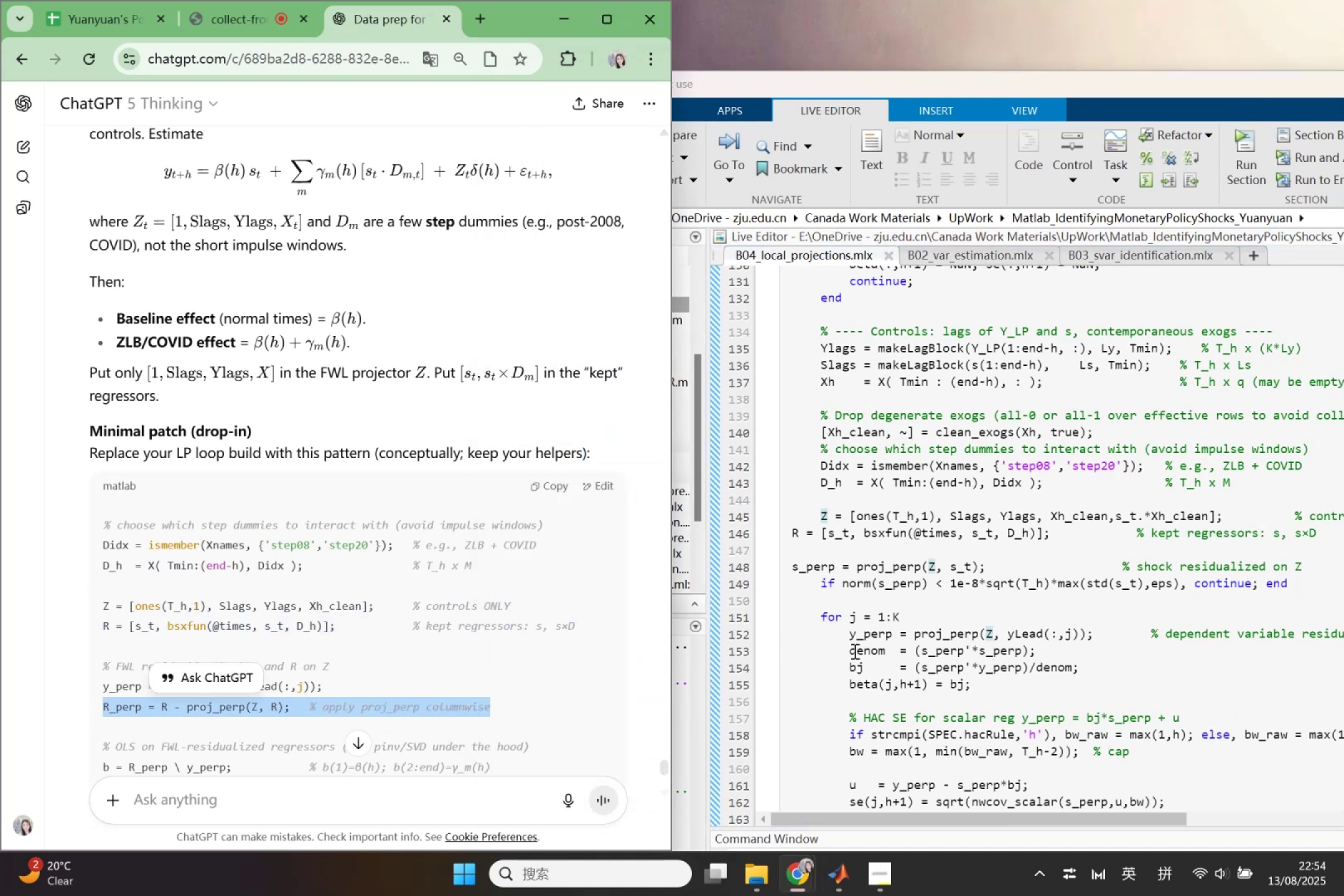 
left_click([852, 651])
 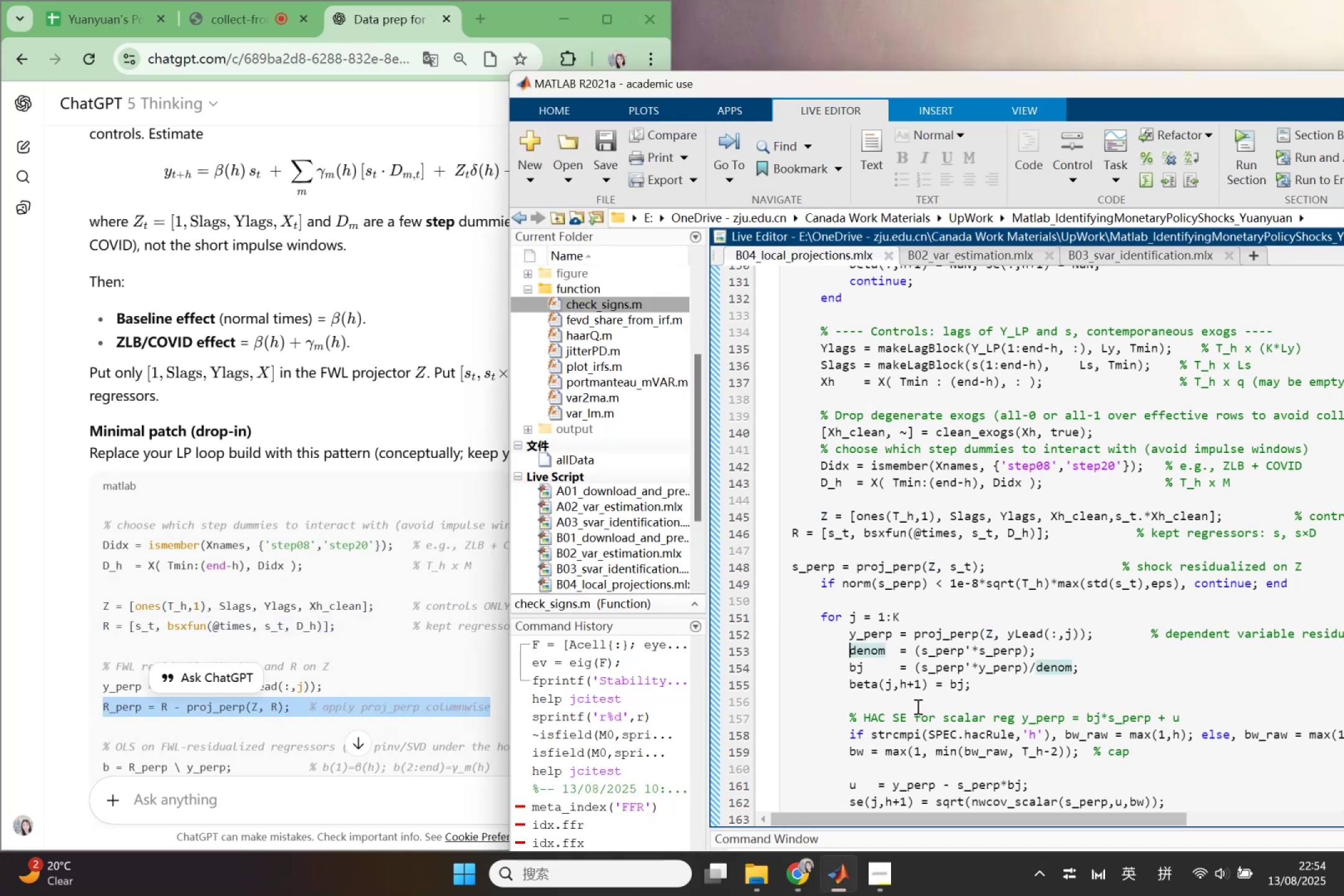 
key(Enter)
 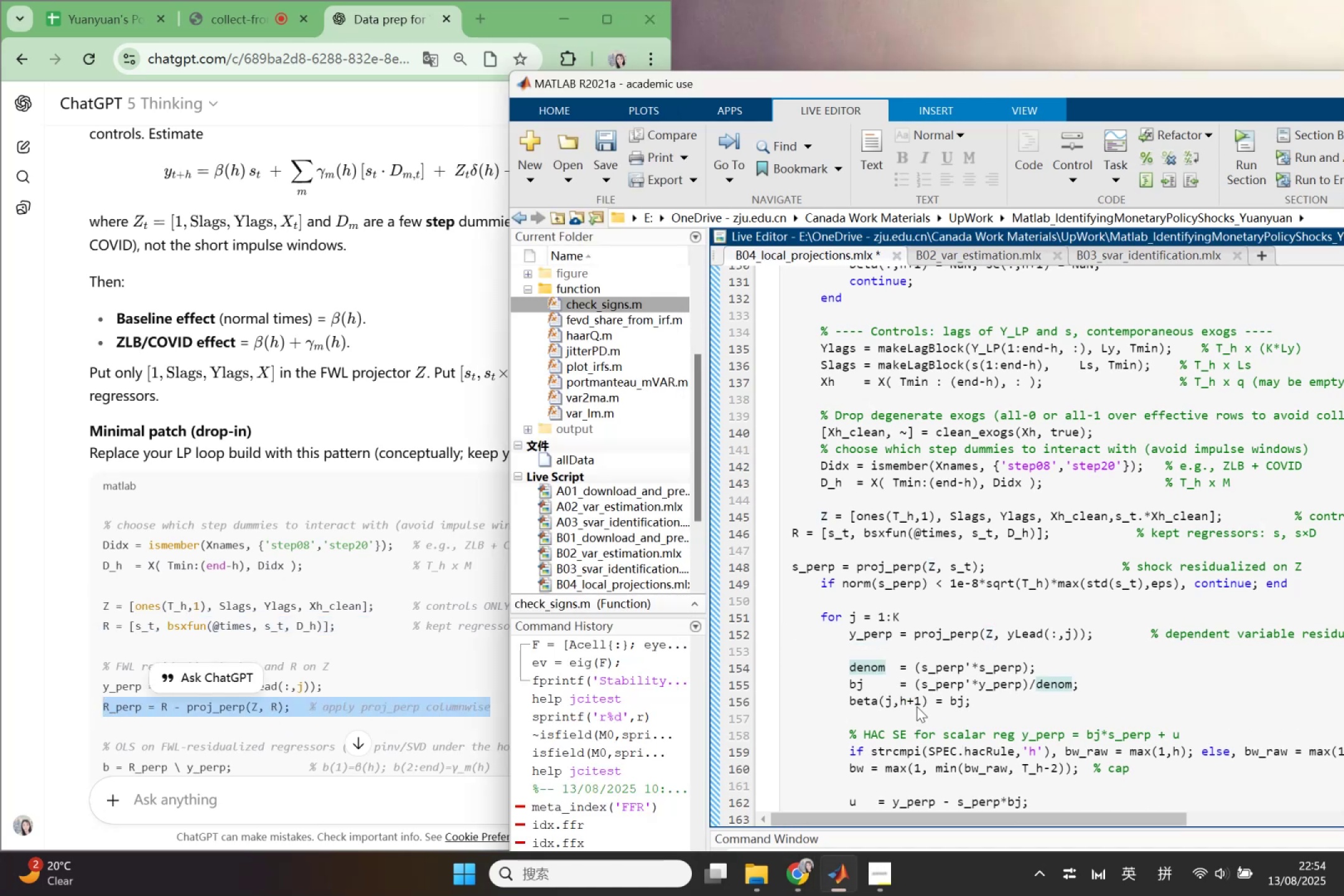 
key(ArrowUp)
 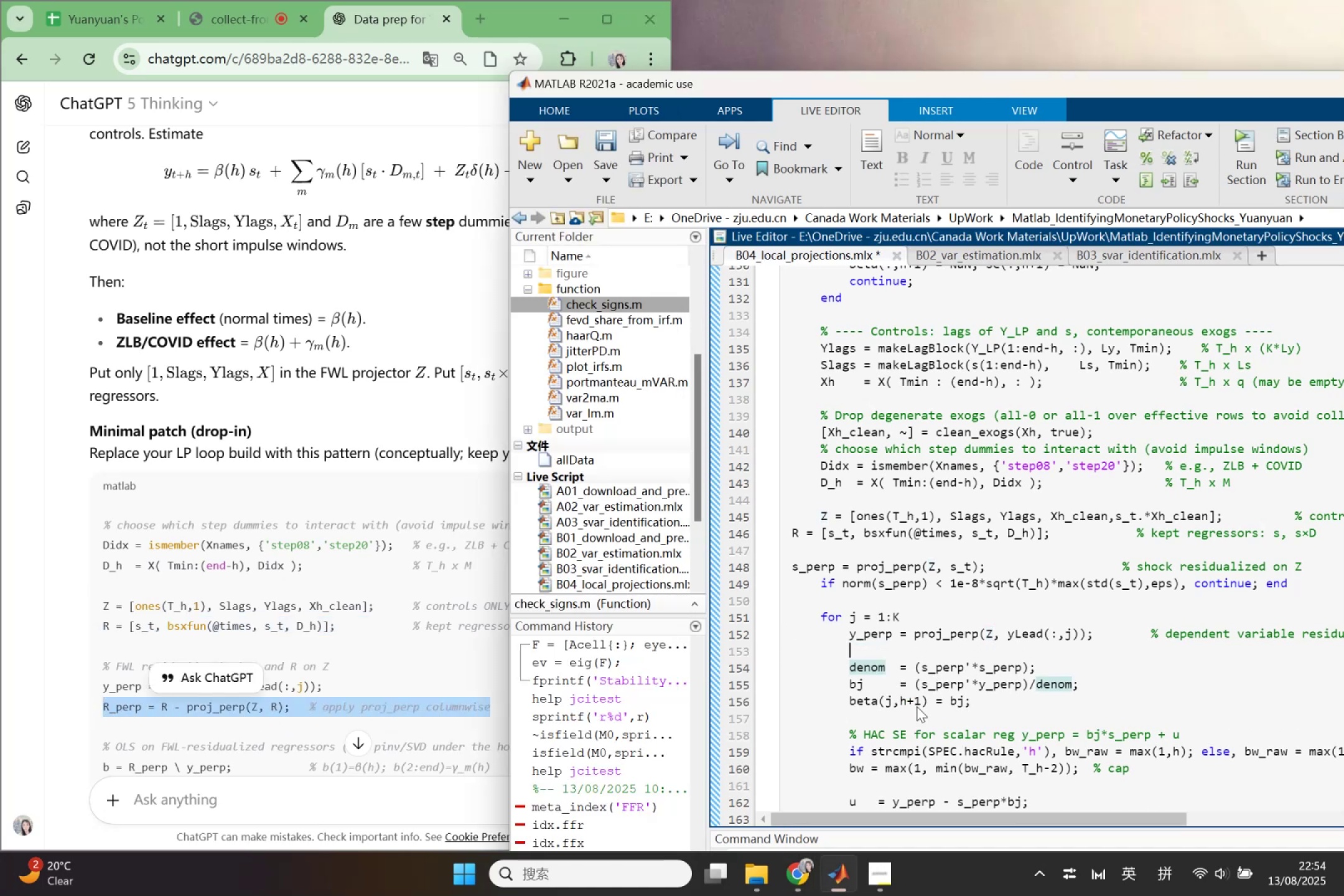 
key(Control+V)
 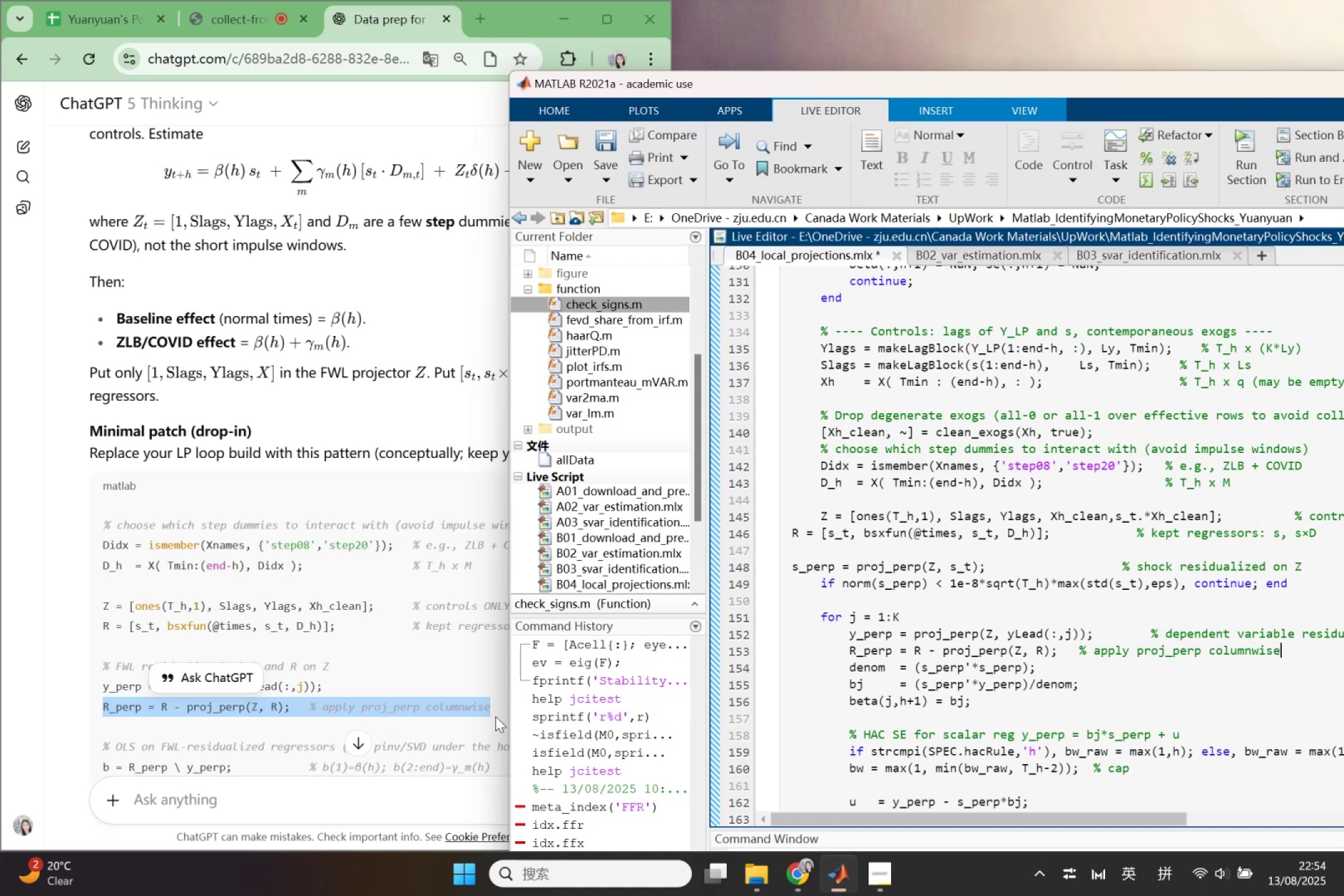 
left_click([352, 743])
 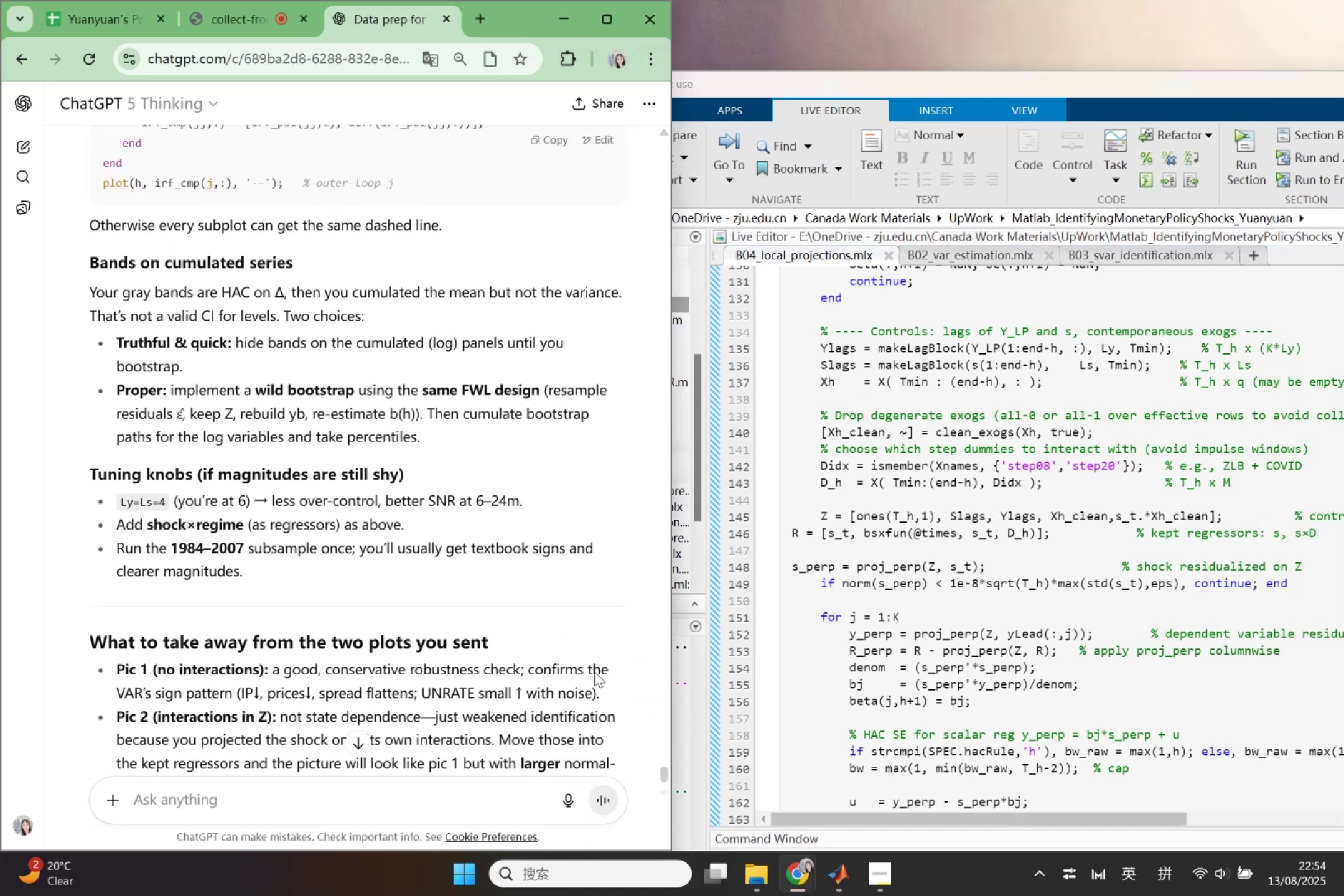 
scroll: coordinate [516, 632], scroll_direction: up, amount: 12.0
 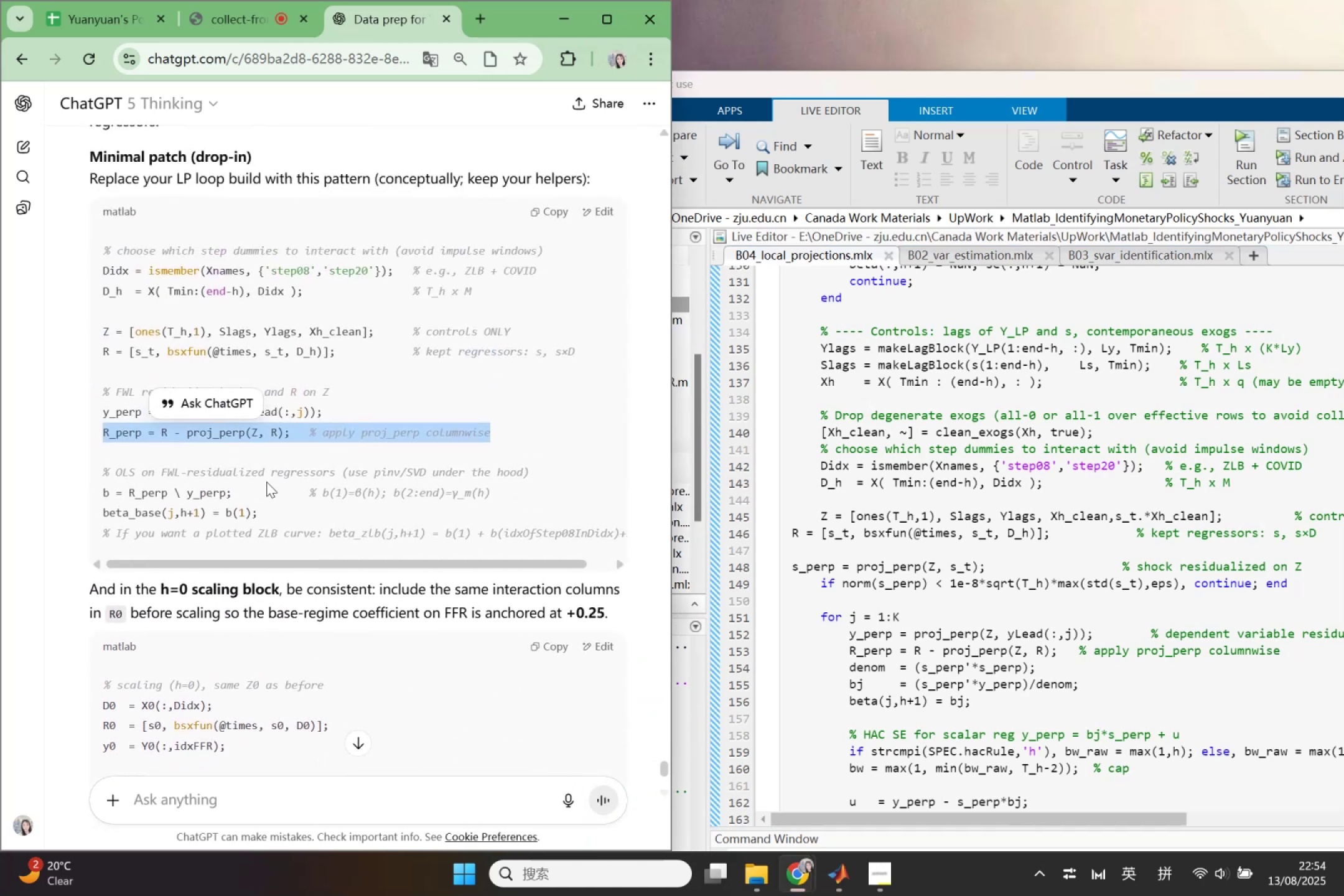 
left_click([266, 482])
 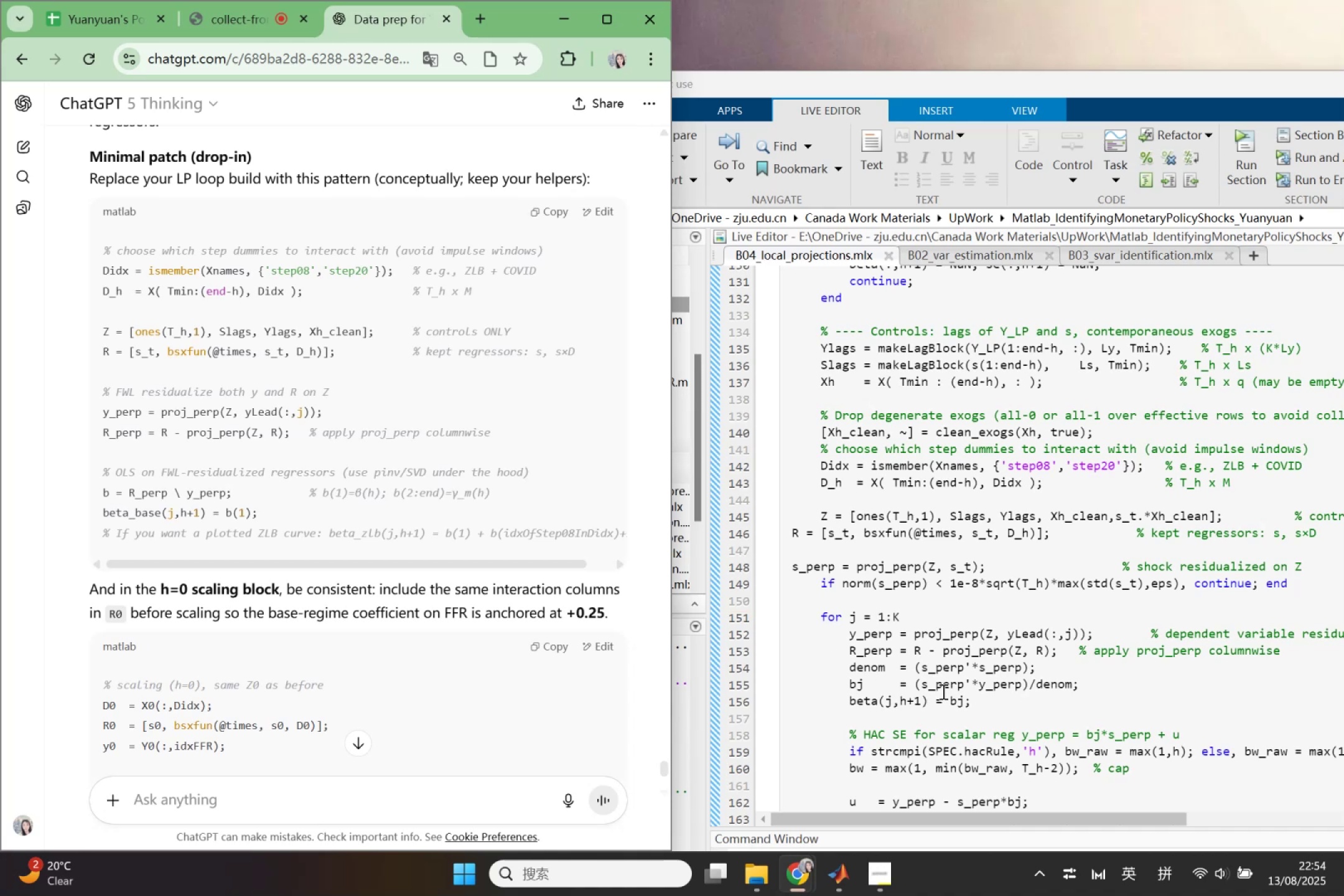 
wait(8.02)
 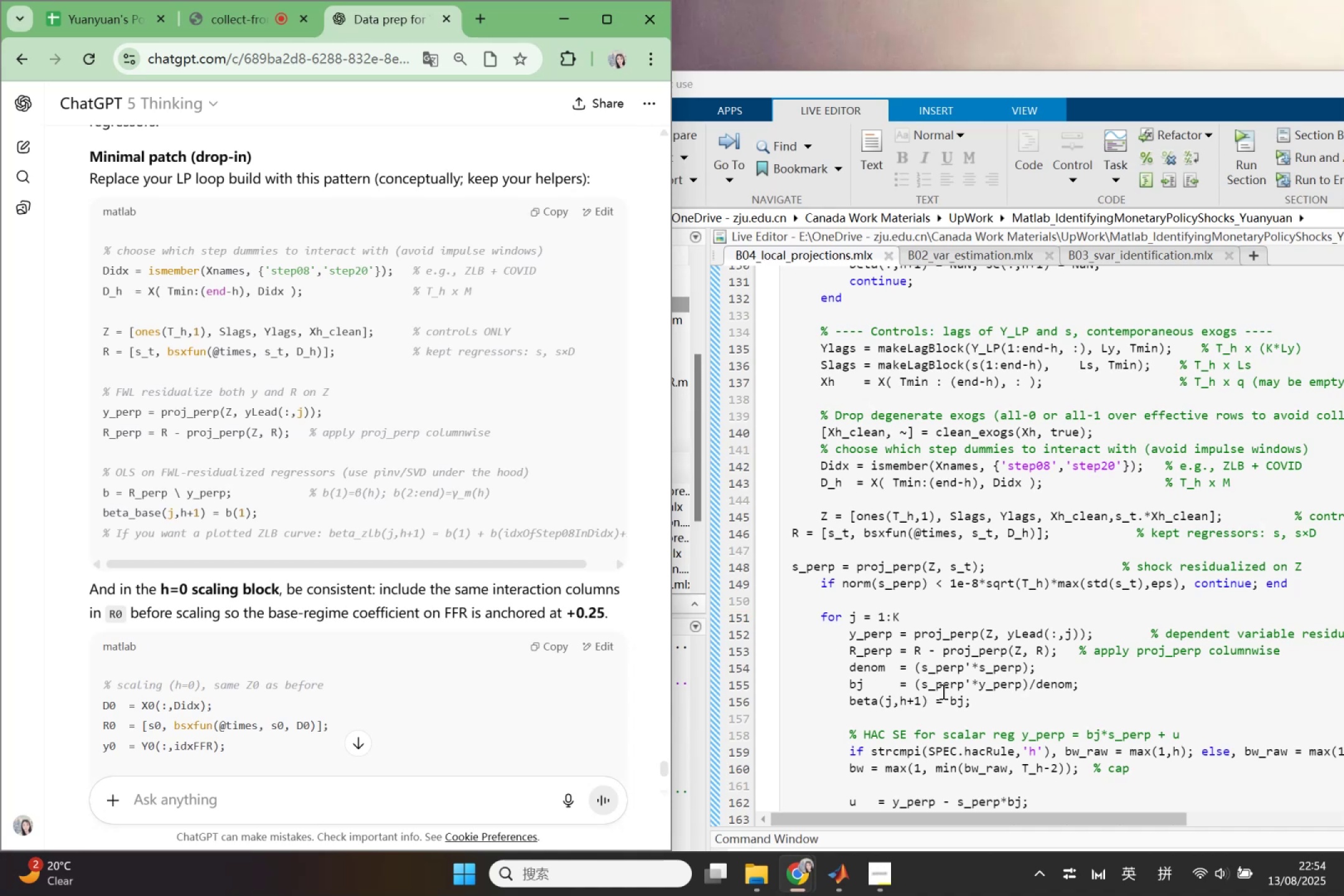 
scroll: coordinate [942, 691], scroll_direction: down, amount: 6.0
 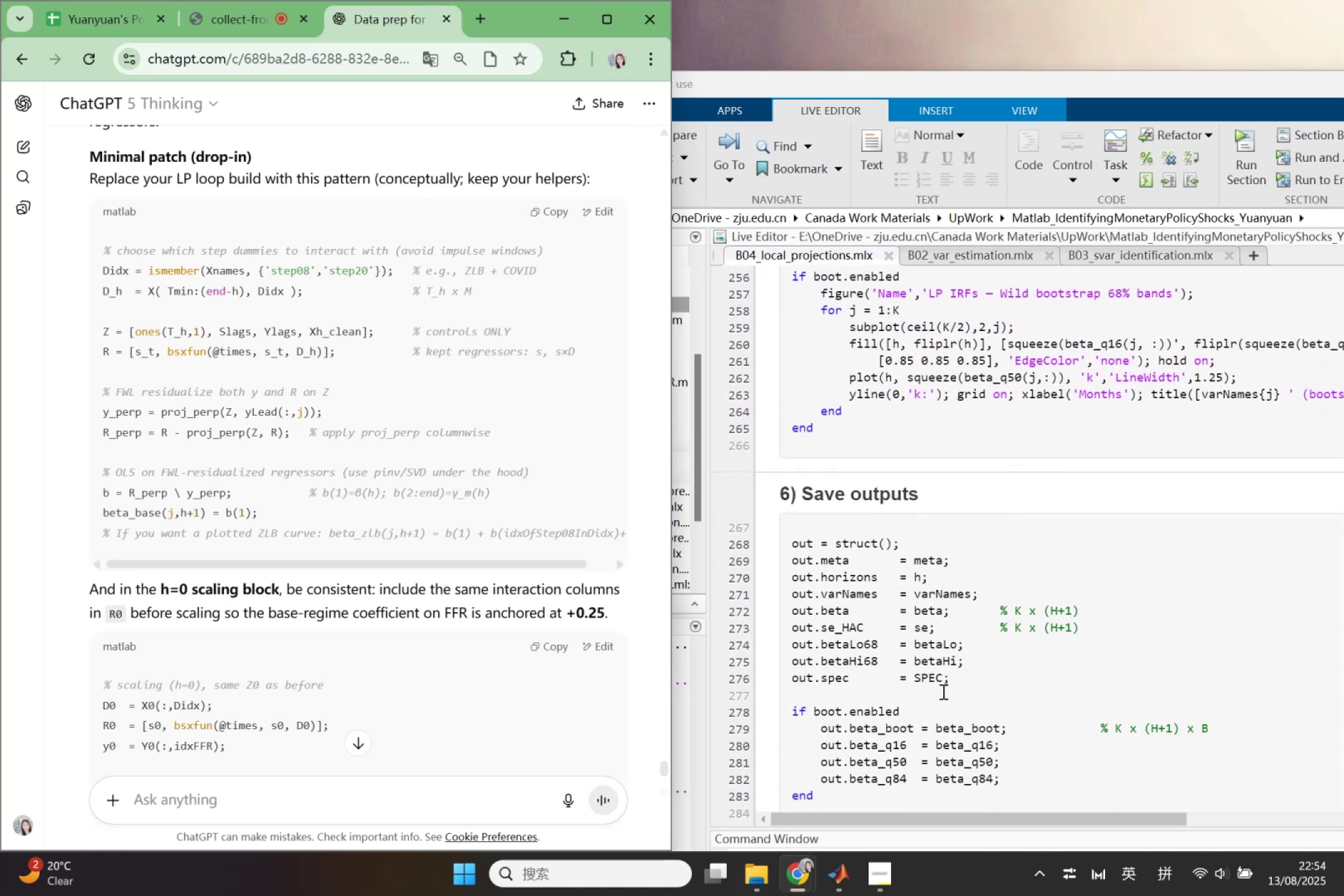 
scroll: coordinate [892, 661], scroll_direction: up, amount: 10.0
 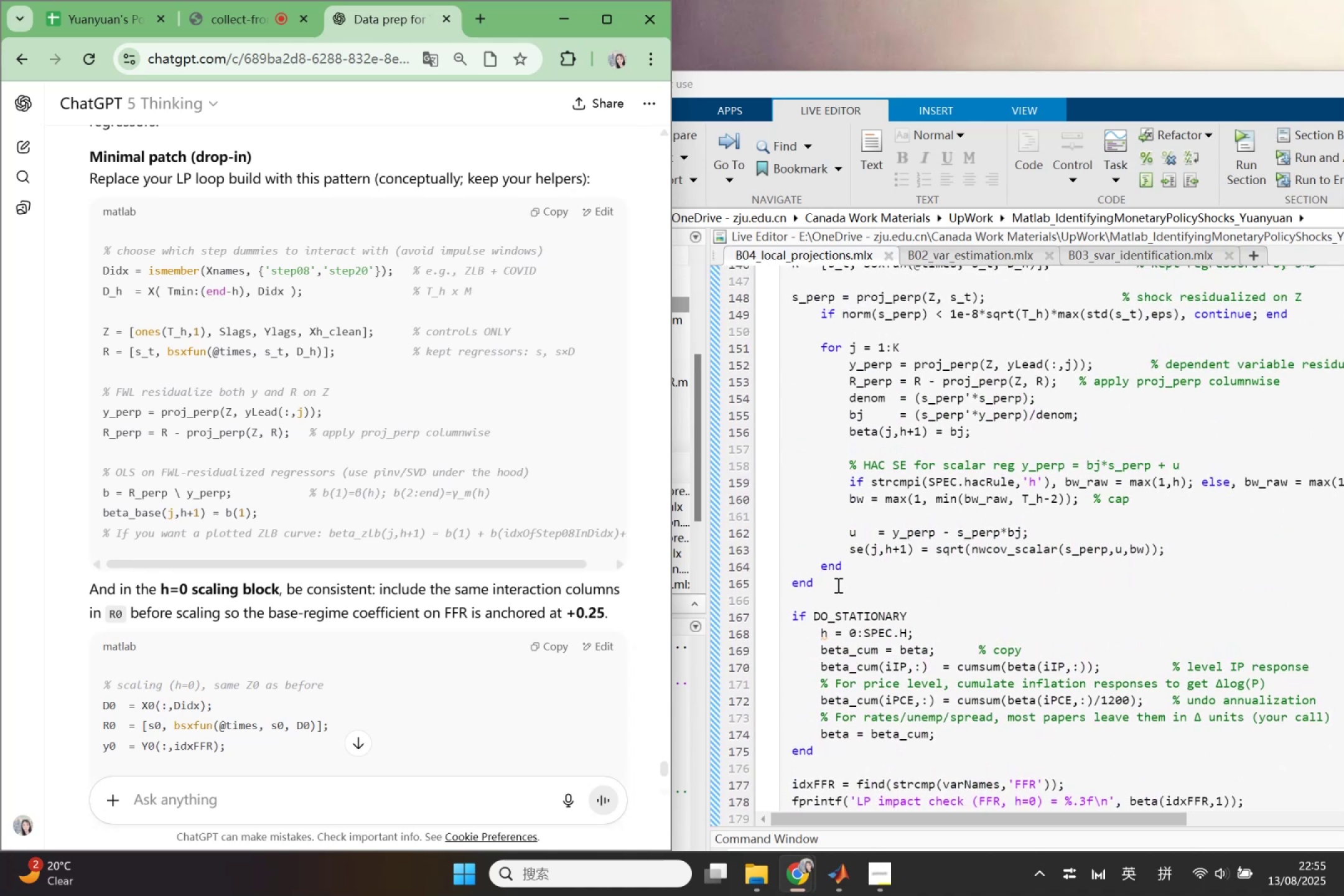 
scroll: coordinate [857, 670], scroll_direction: down, amount: 1.0
 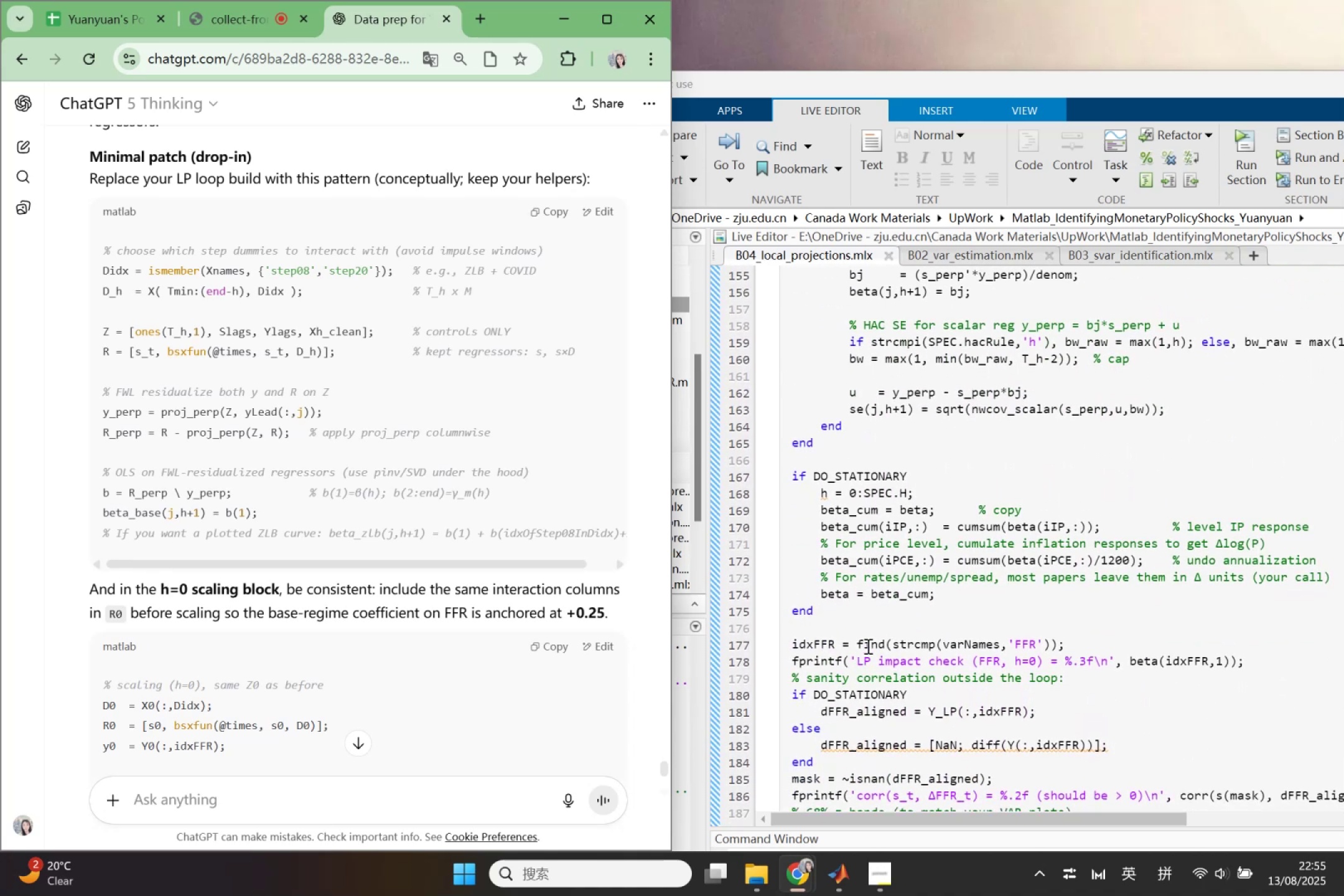 
left_click([879, 437])
 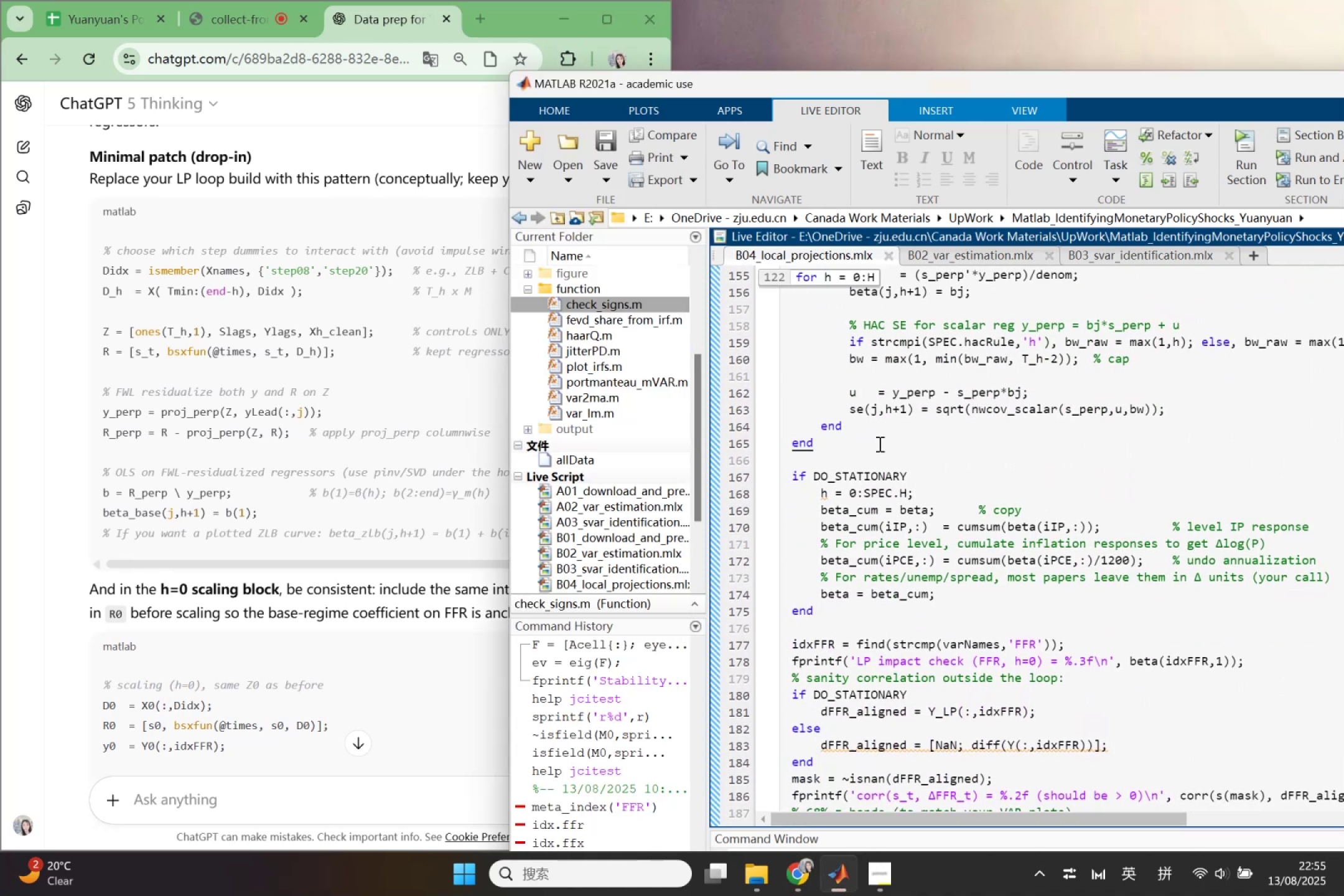 
key(Enter)
 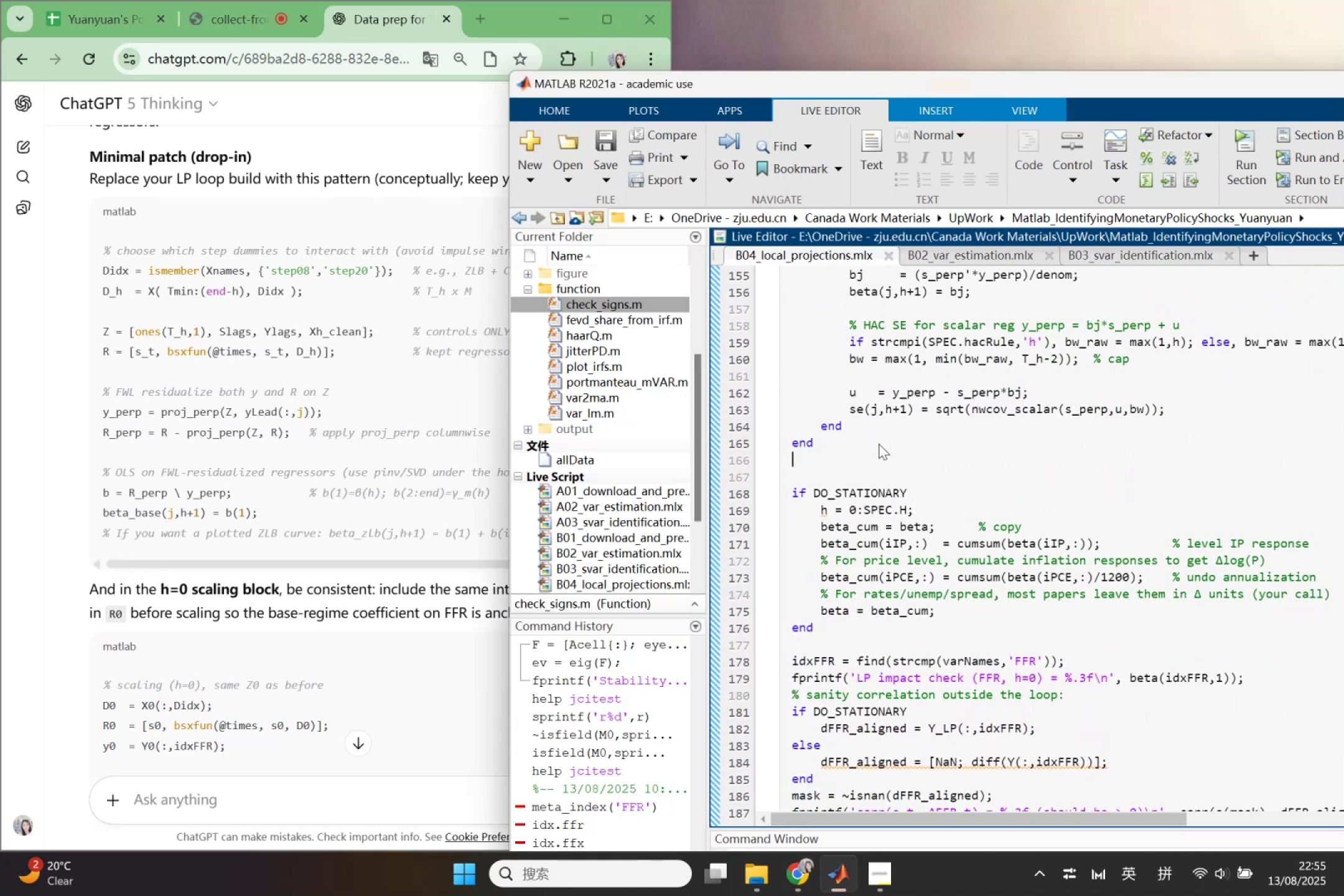 
key(Enter)
 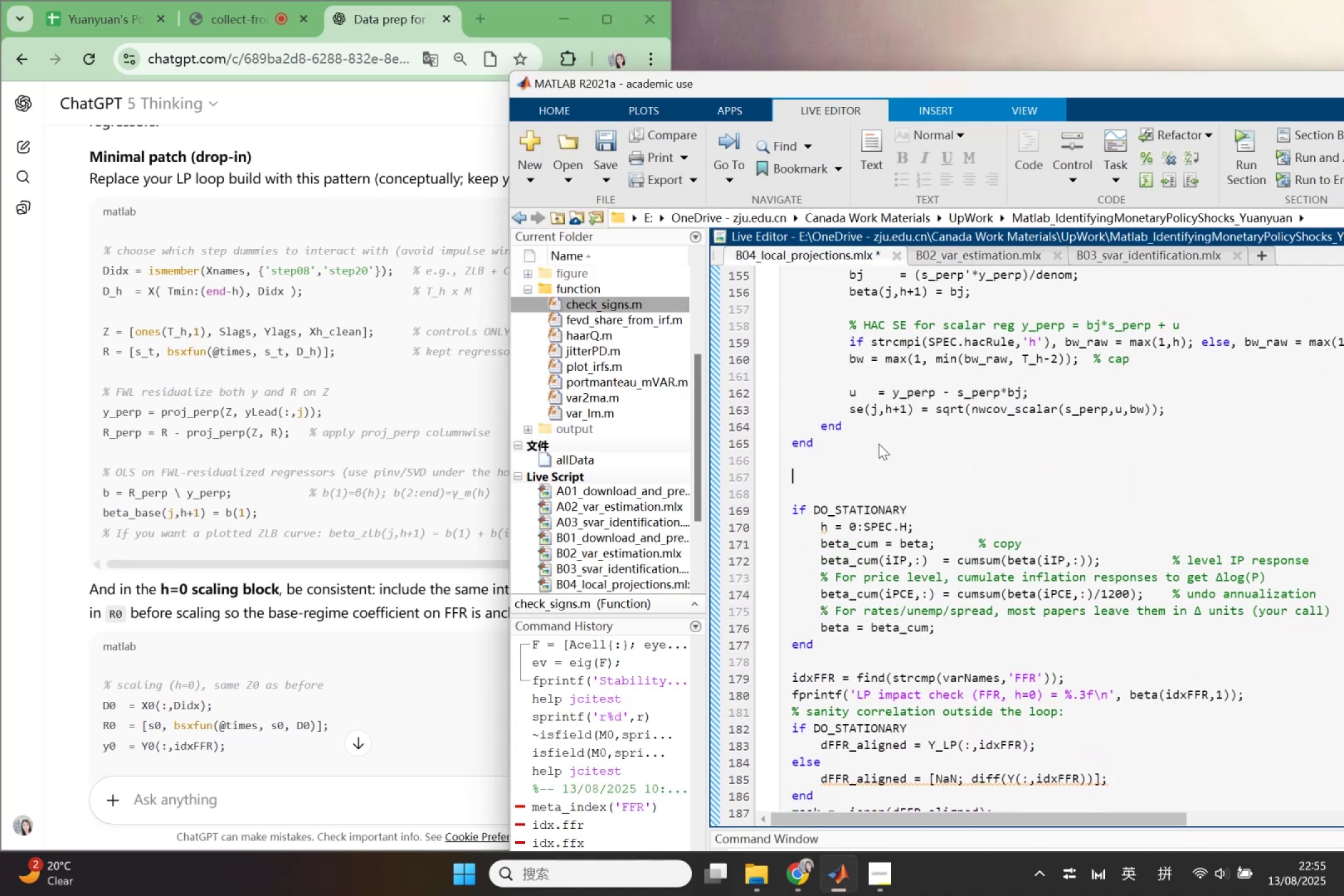 
scroll: coordinate [889, 450], scroll_direction: up, amount: 3.0
 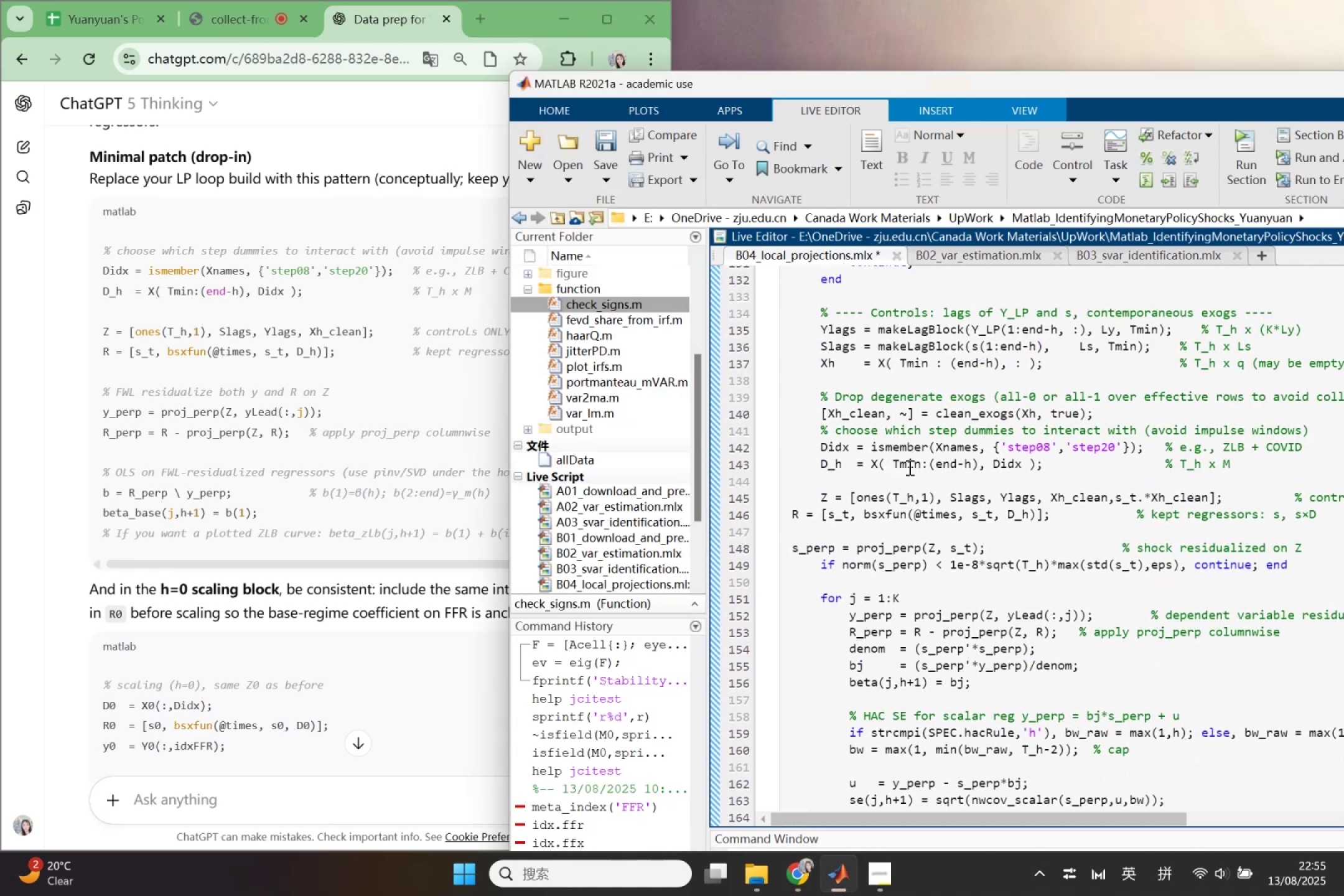 
scroll: coordinate [926, 479], scroll_direction: down, amount: 1.0
 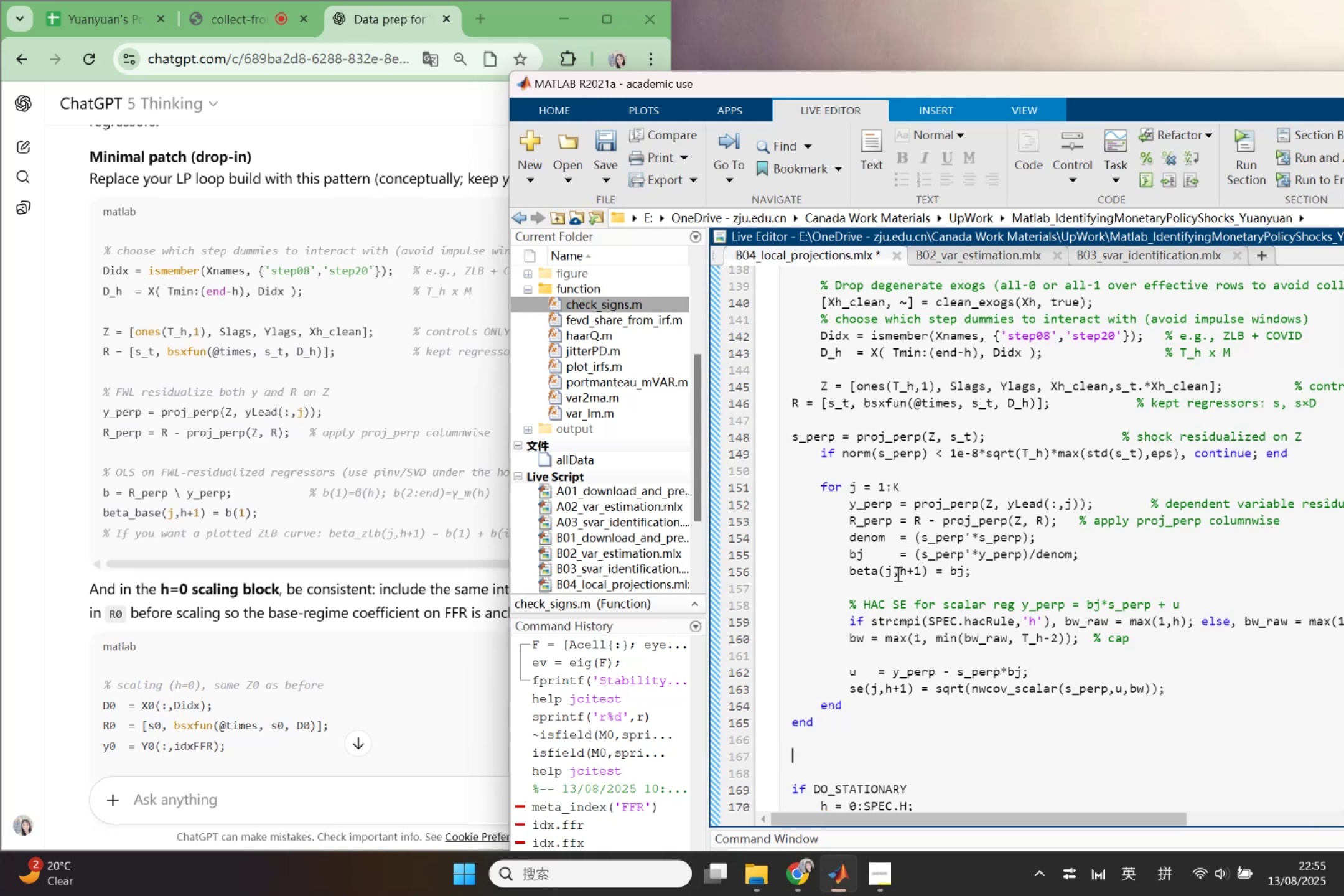 
wait(11.27)
 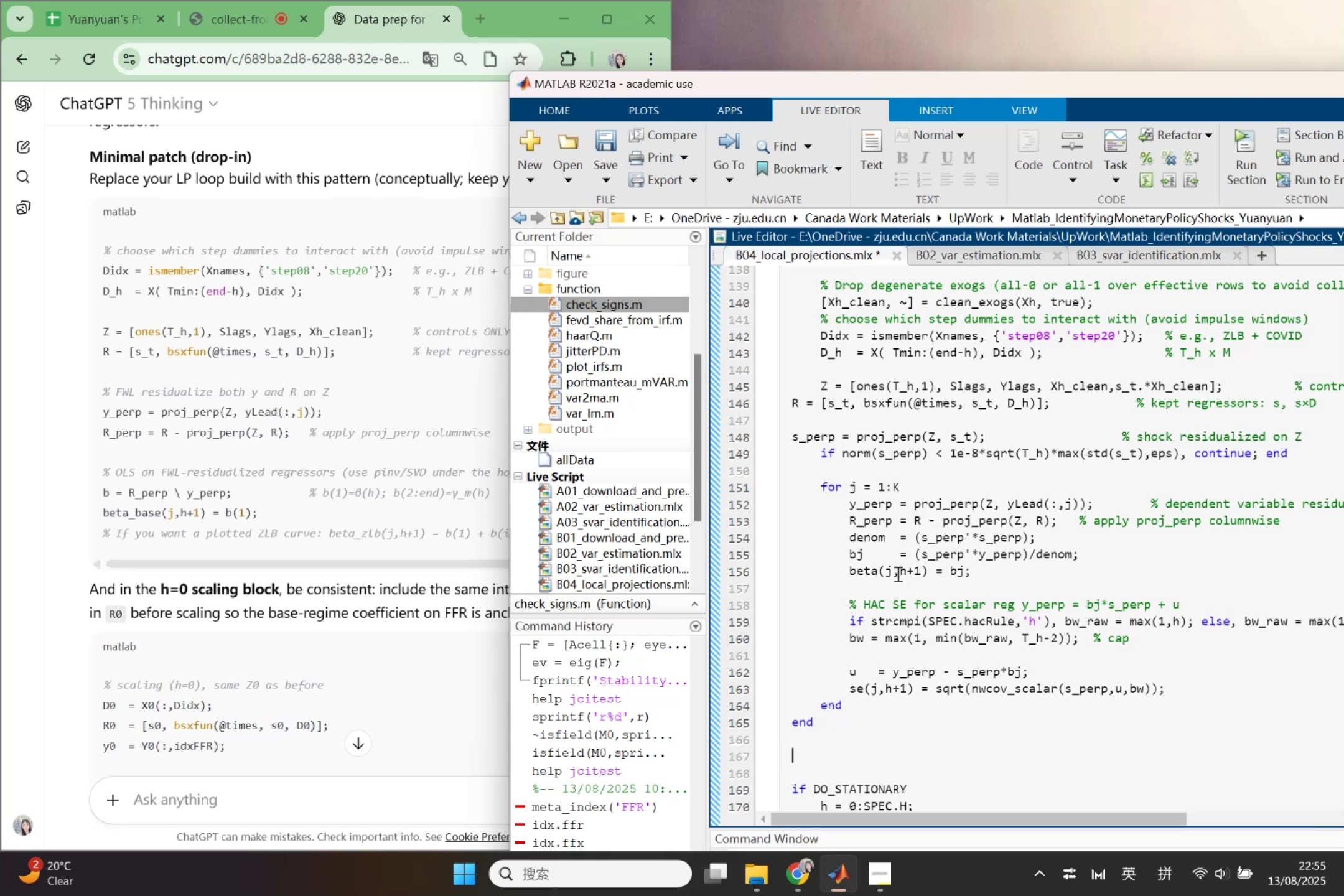 
left_click([355, 548])
 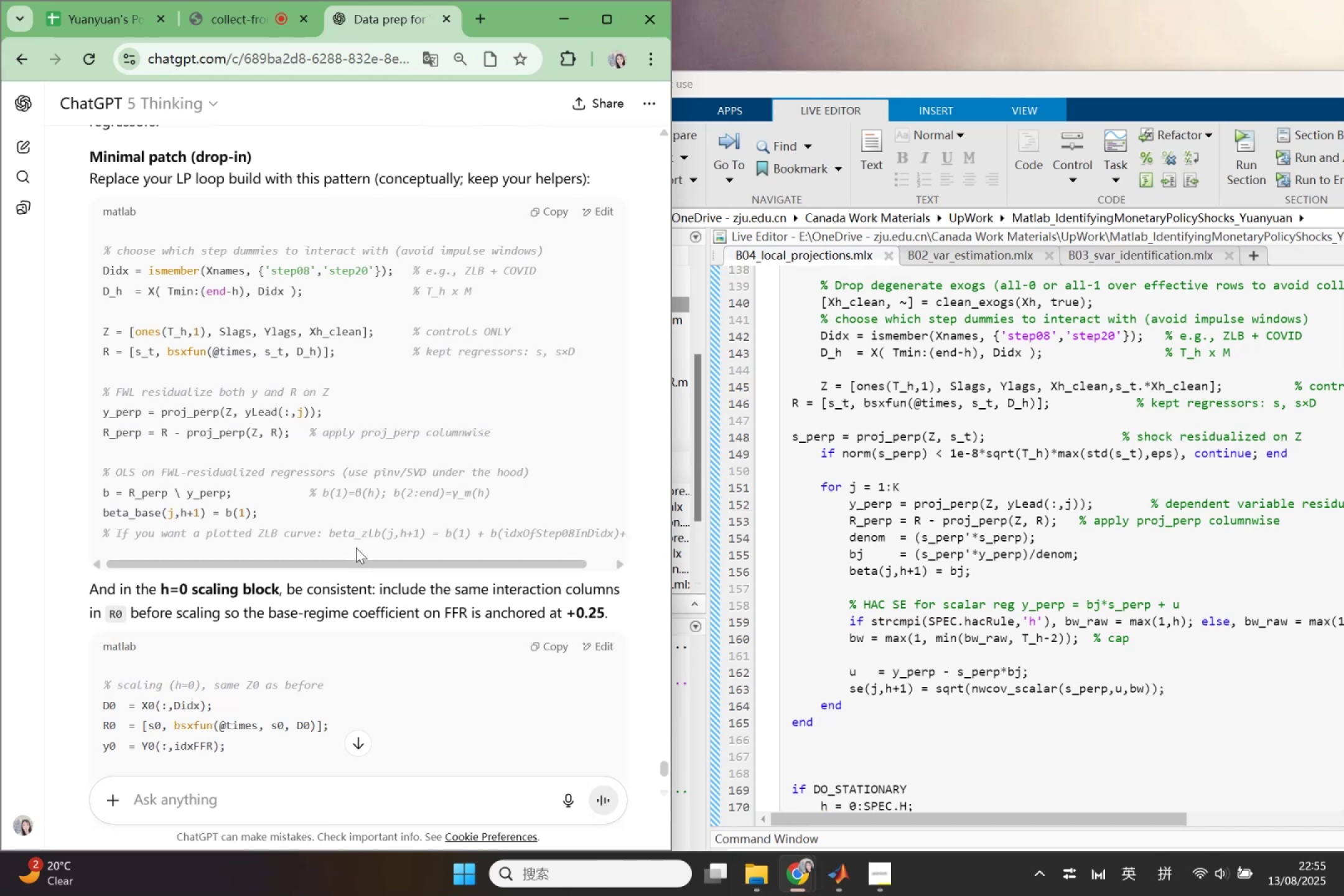 
left_click_drag(start_coordinate=[391, 568], to_coordinate=[266, 543])
 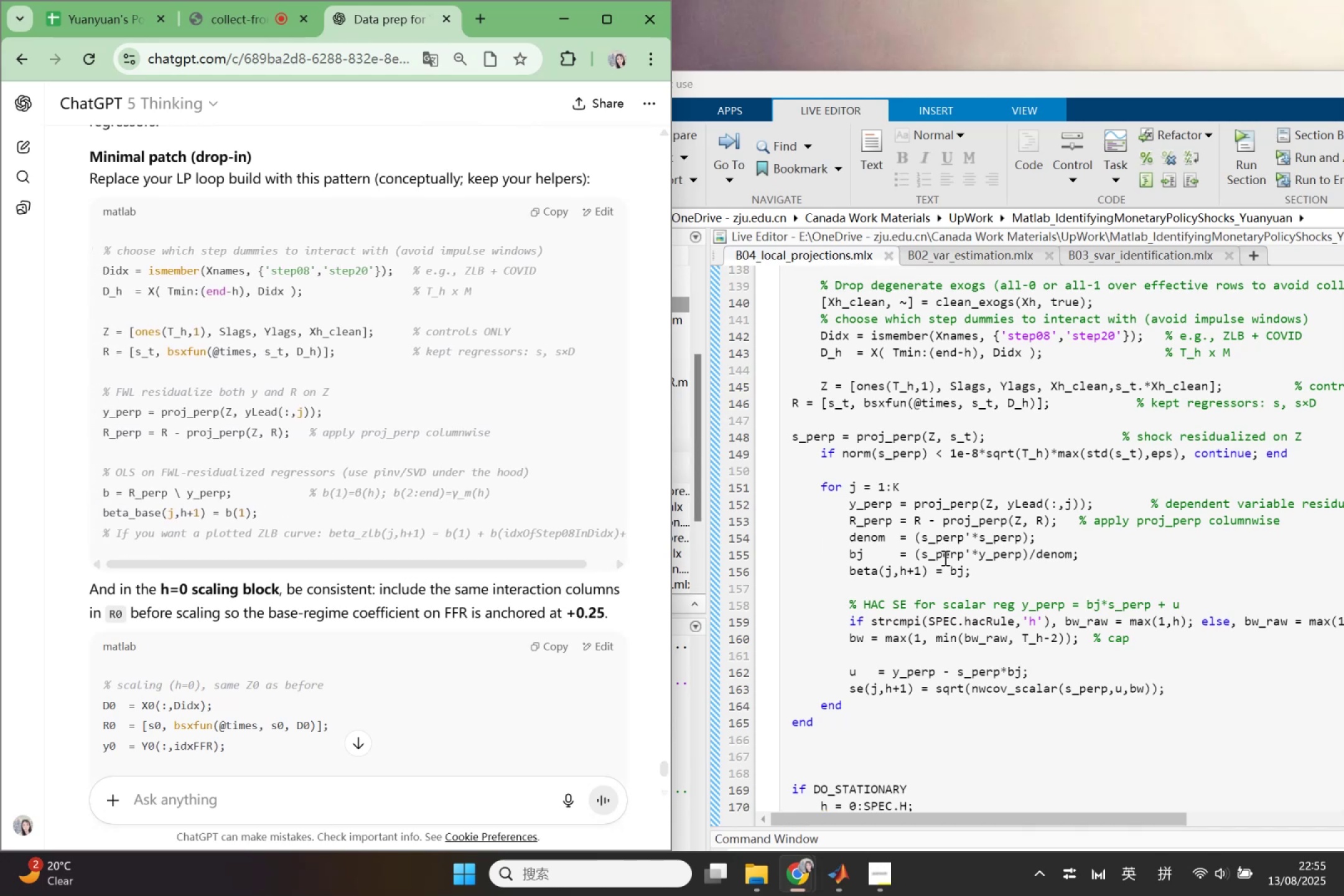 
wait(10.71)
 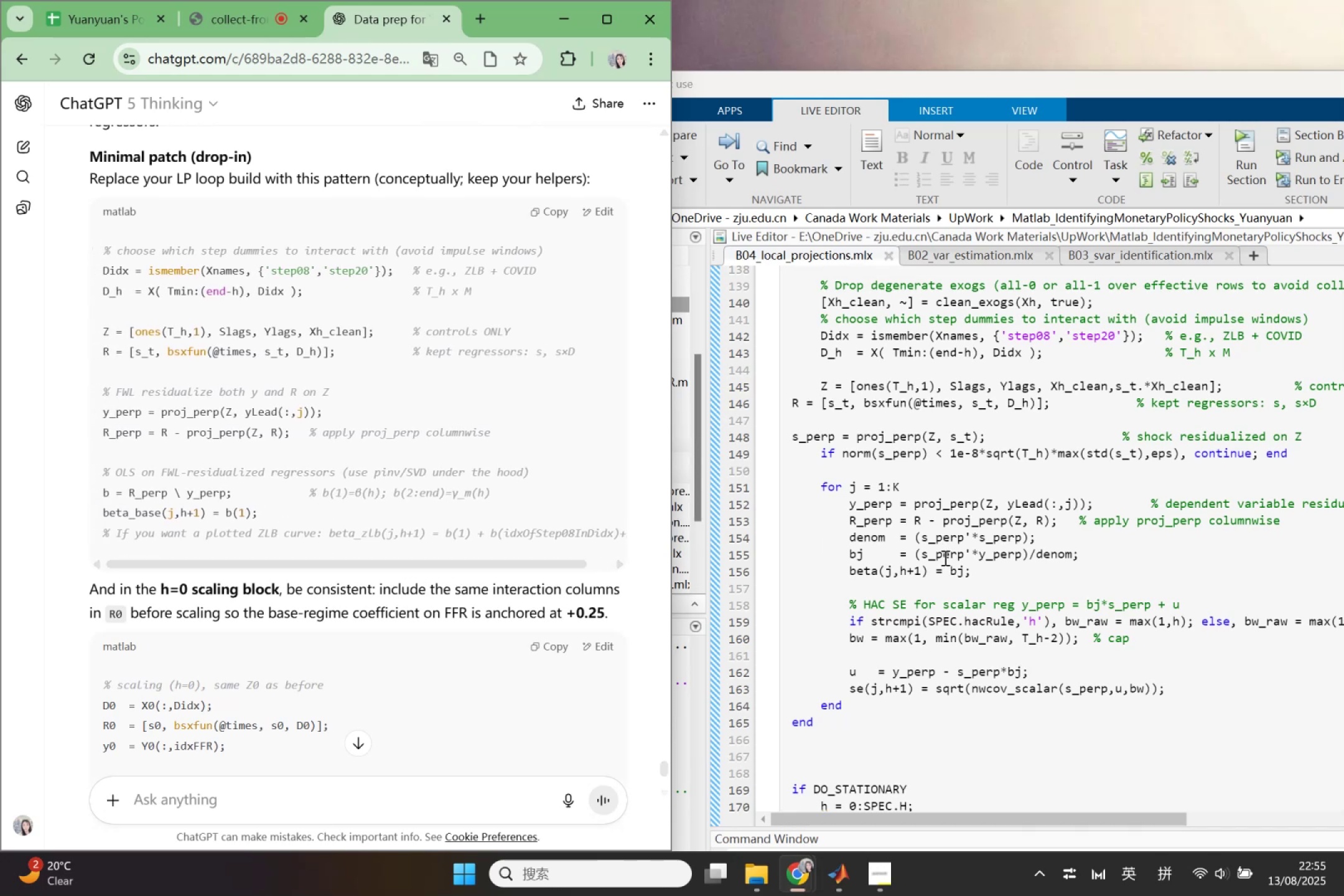 
scroll: coordinate [427, 579], scroll_direction: down, amount: 1.0
 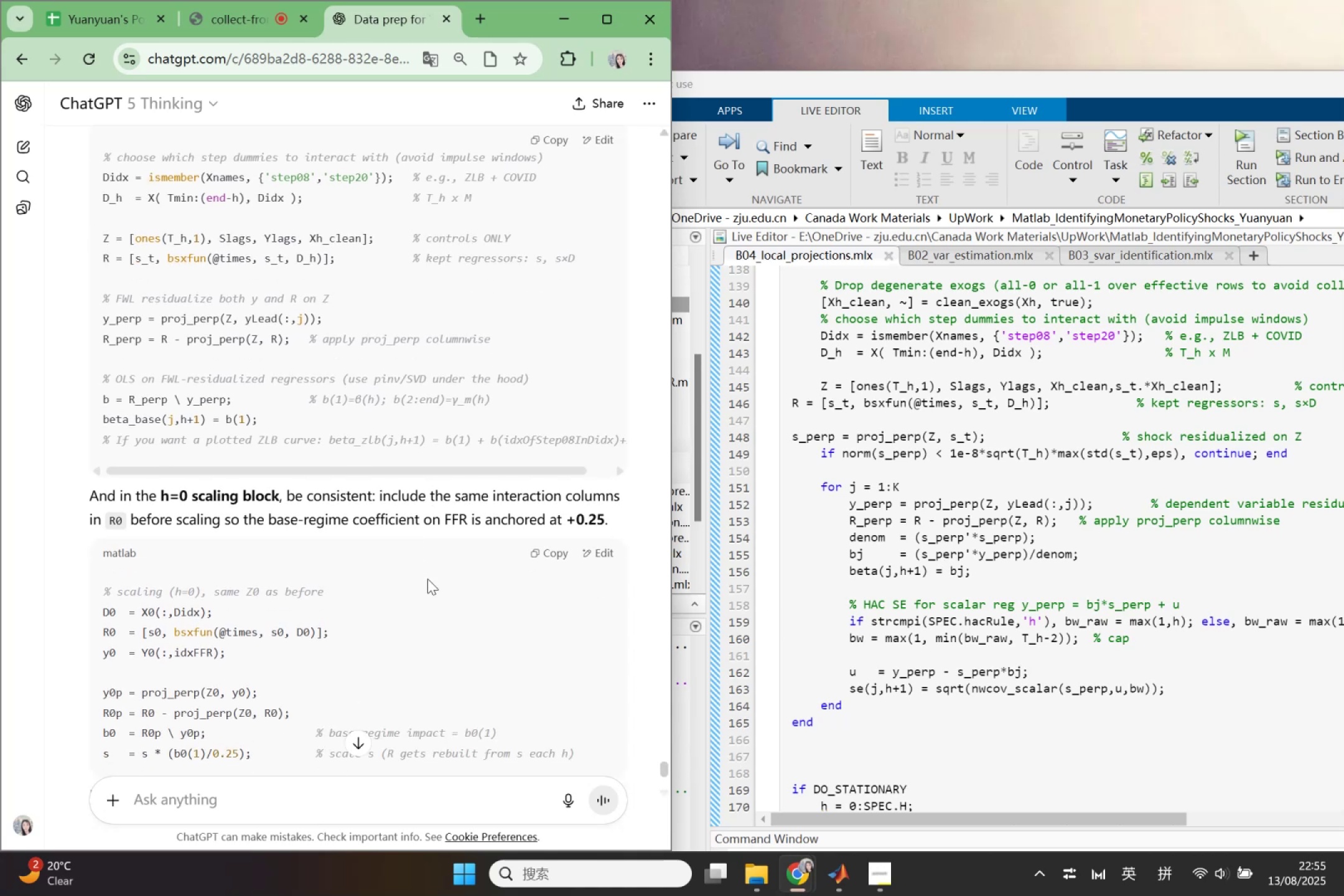 
wait(5.82)
 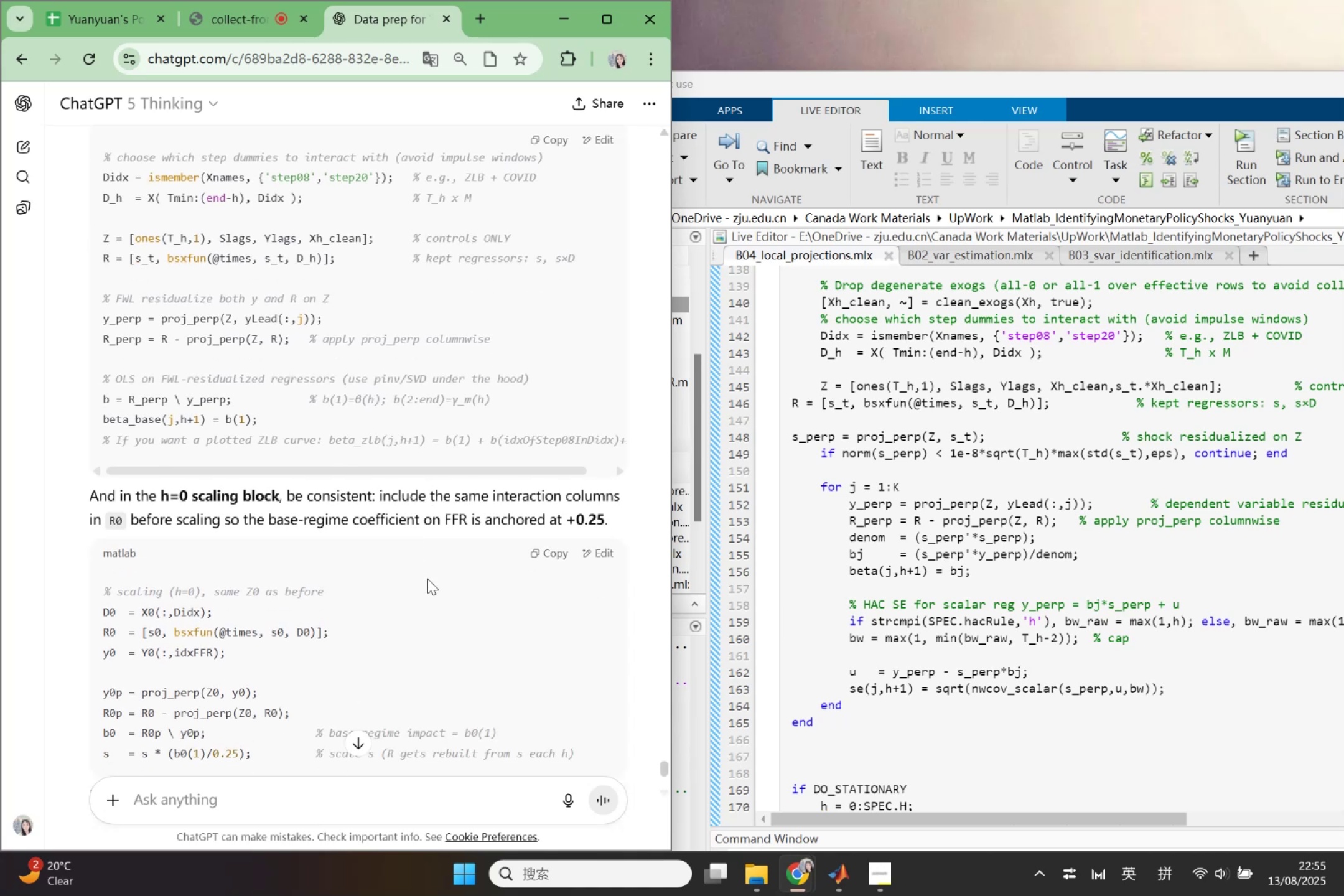 
scroll: coordinate [427, 579], scroll_direction: down, amount: 1.0
 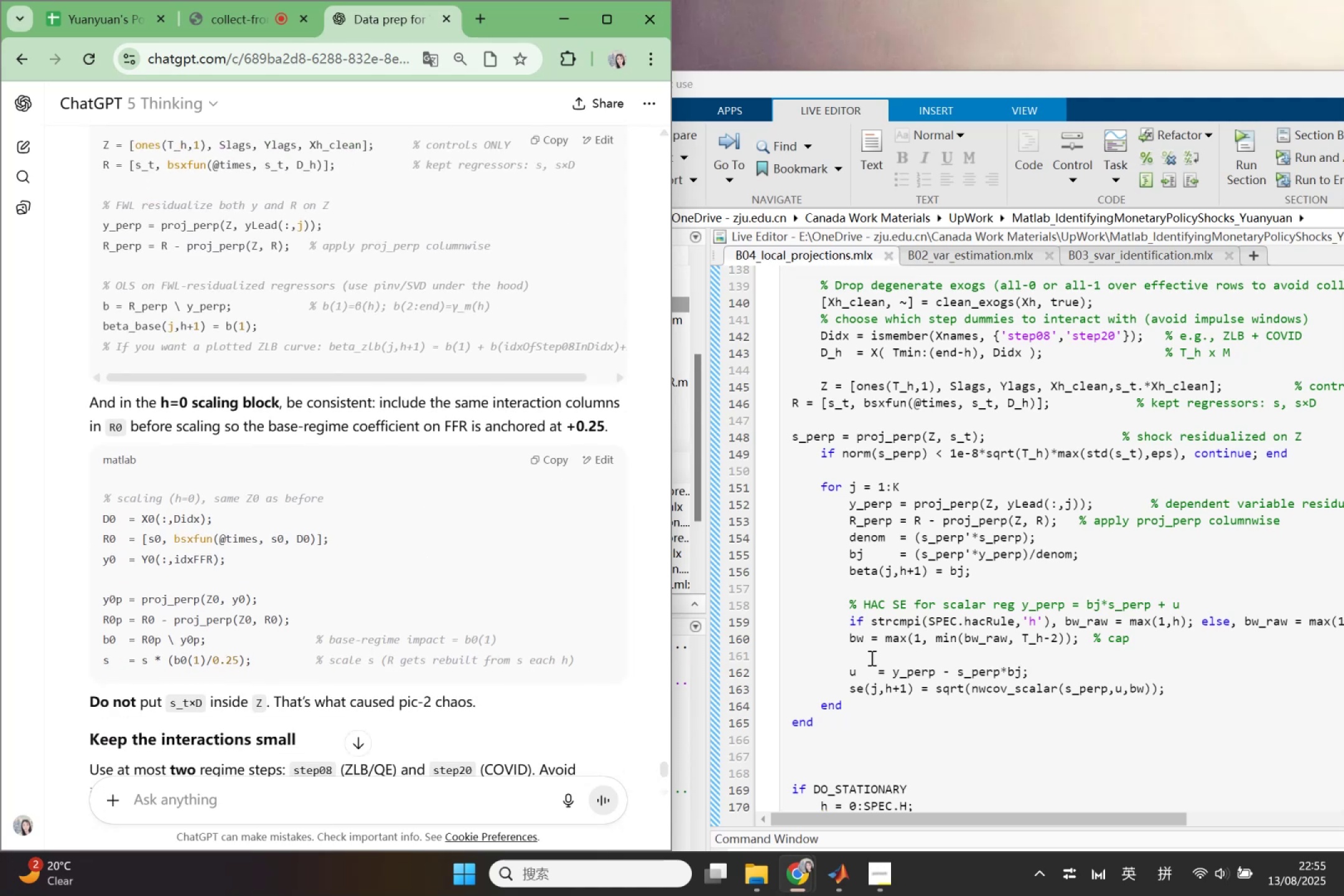 
scroll: coordinate [1022, 676], scroll_direction: up, amount: 5.0
 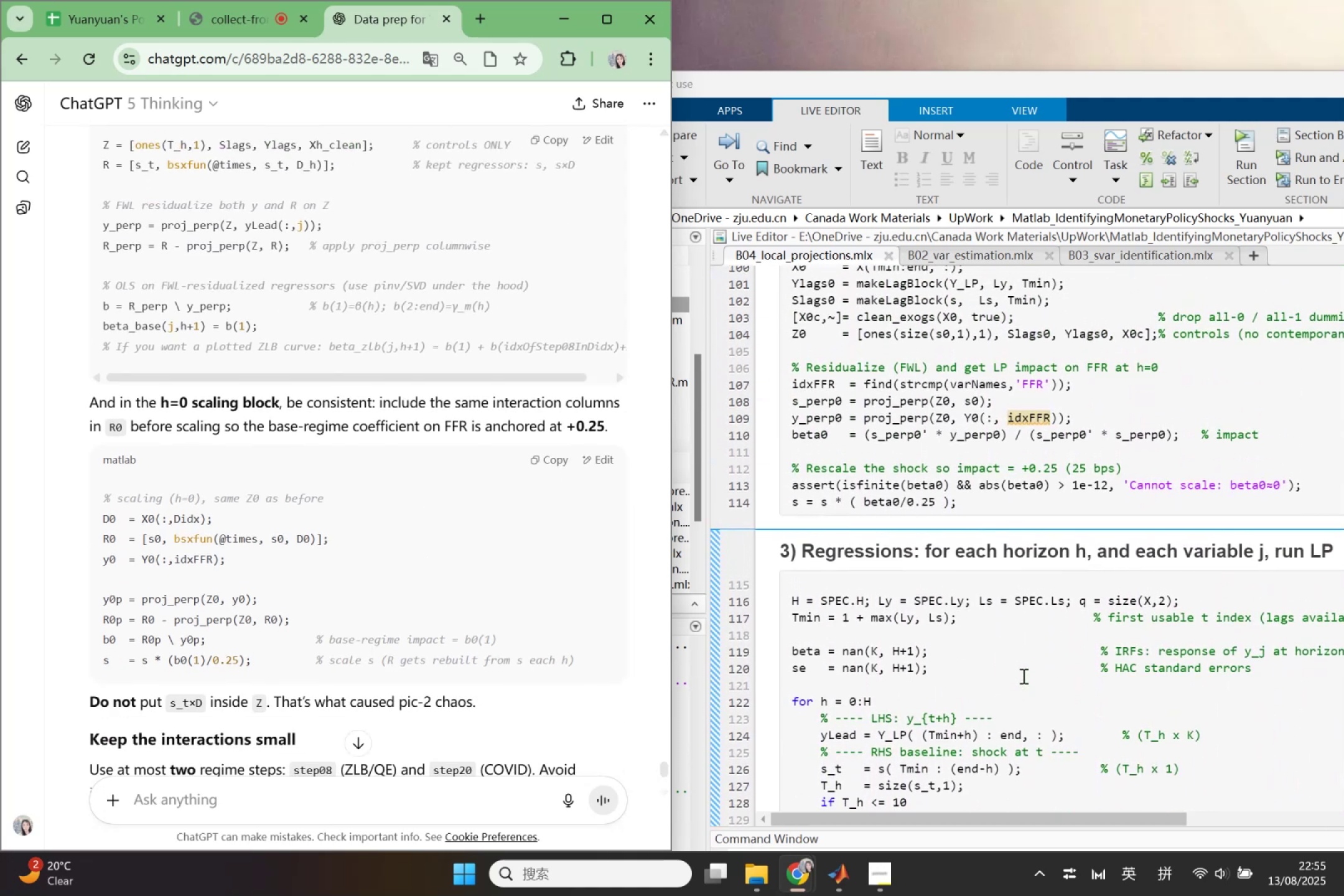 
wait(10.72)
 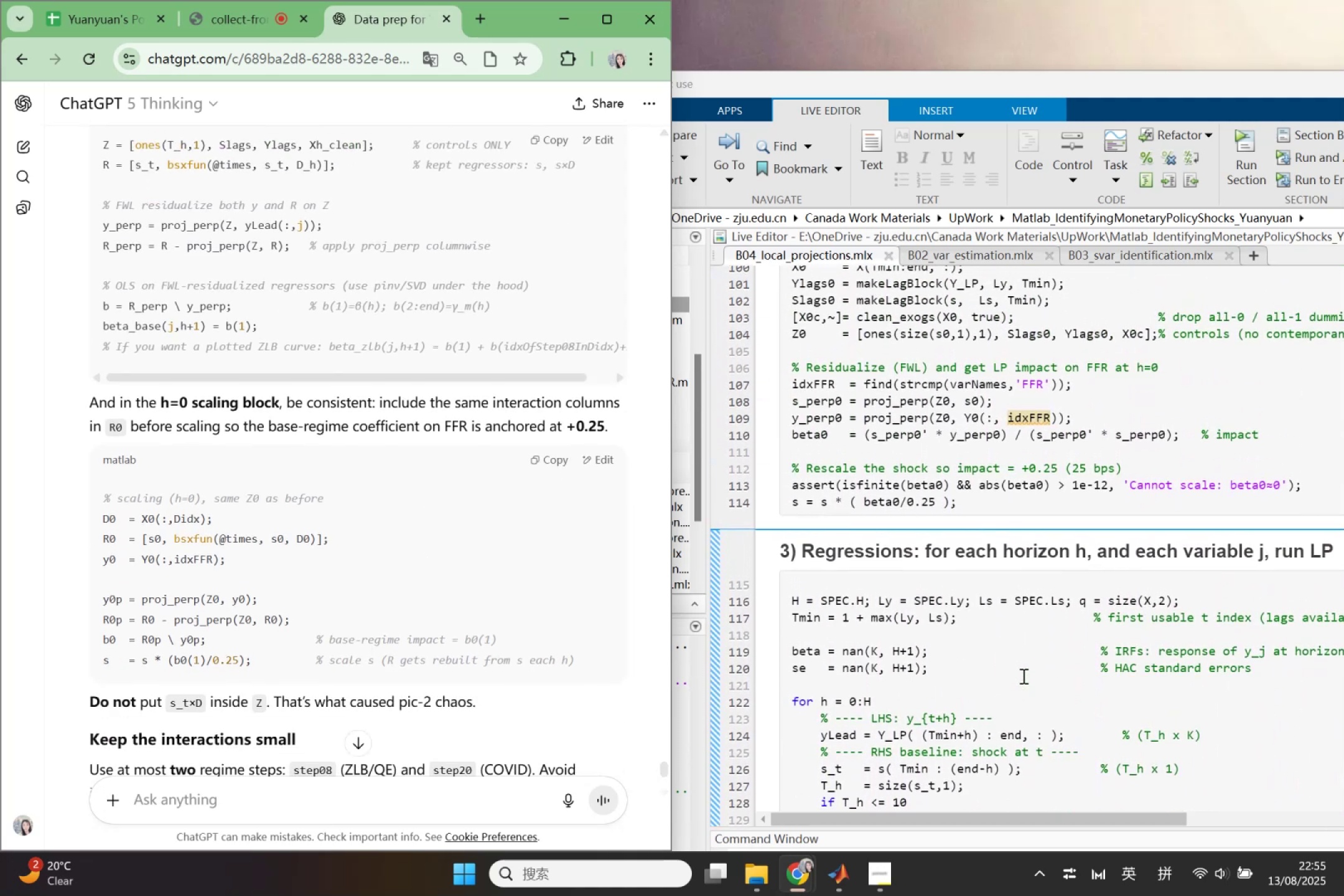 
scroll: coordinate [1022, 676], scroll_direction: up, amount: 1.0
 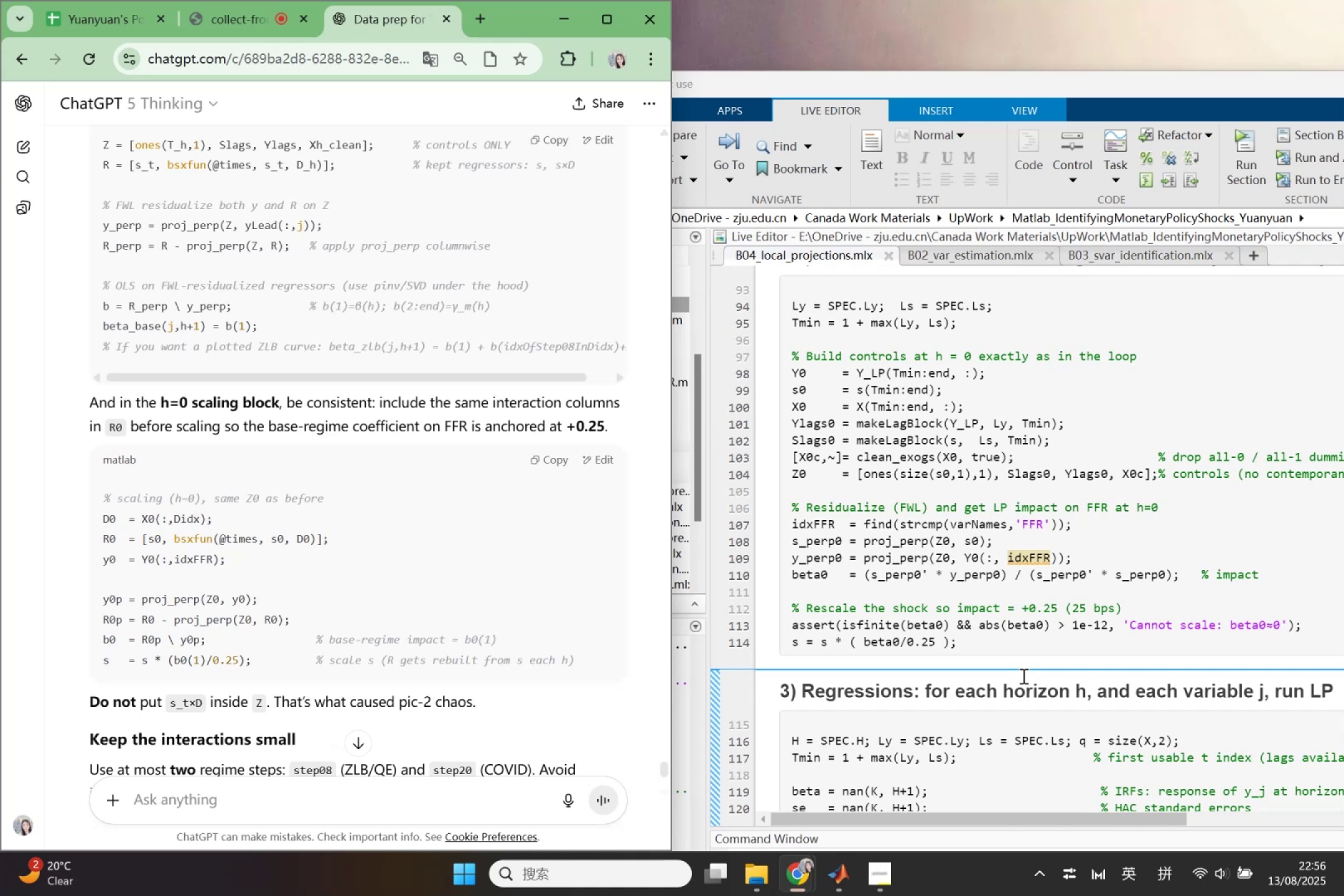 
wait(26.92)
 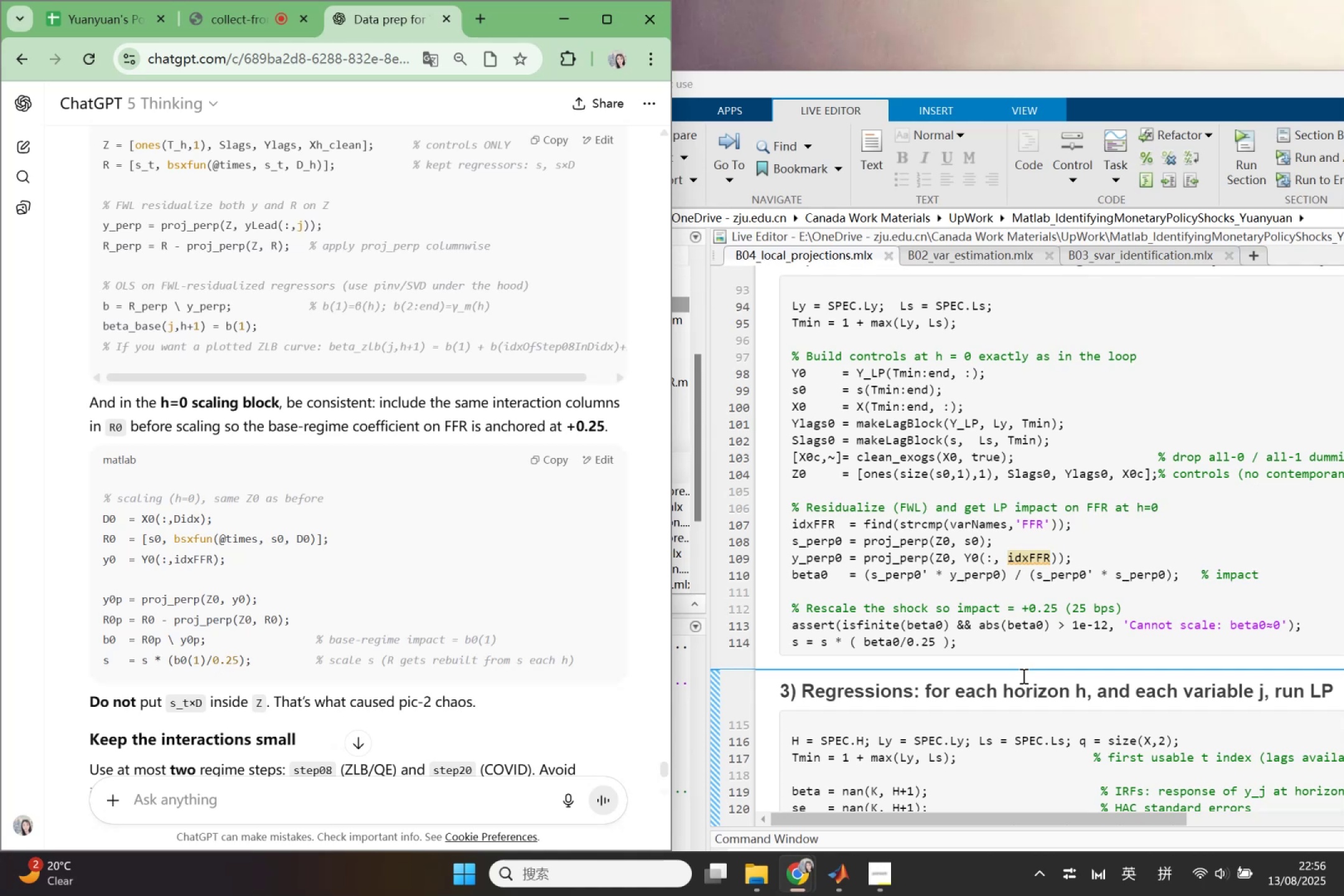 
scroll: coordinate [299, 610], scroll_direction: down, amount: 5.0
 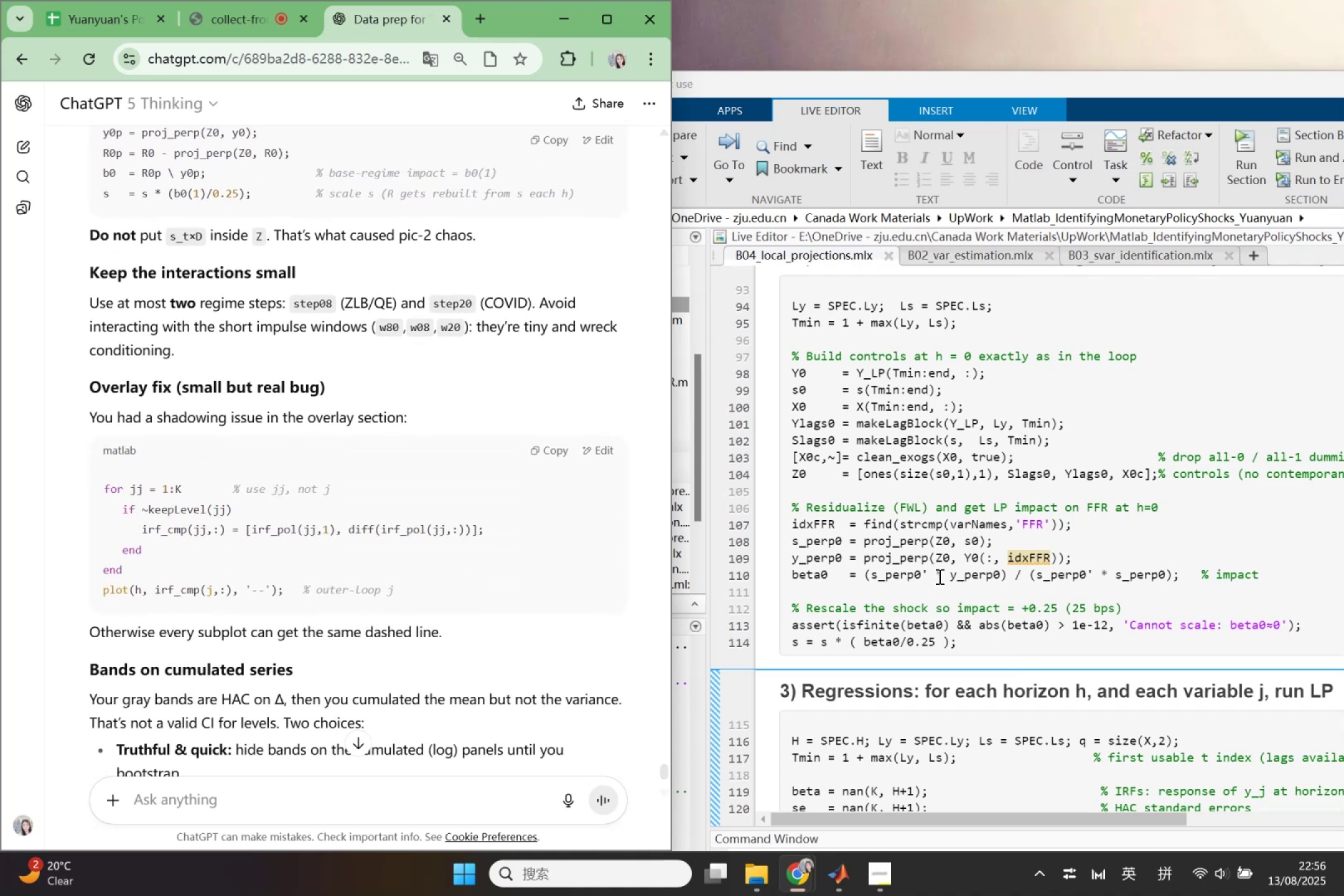 
key(Control+A)
 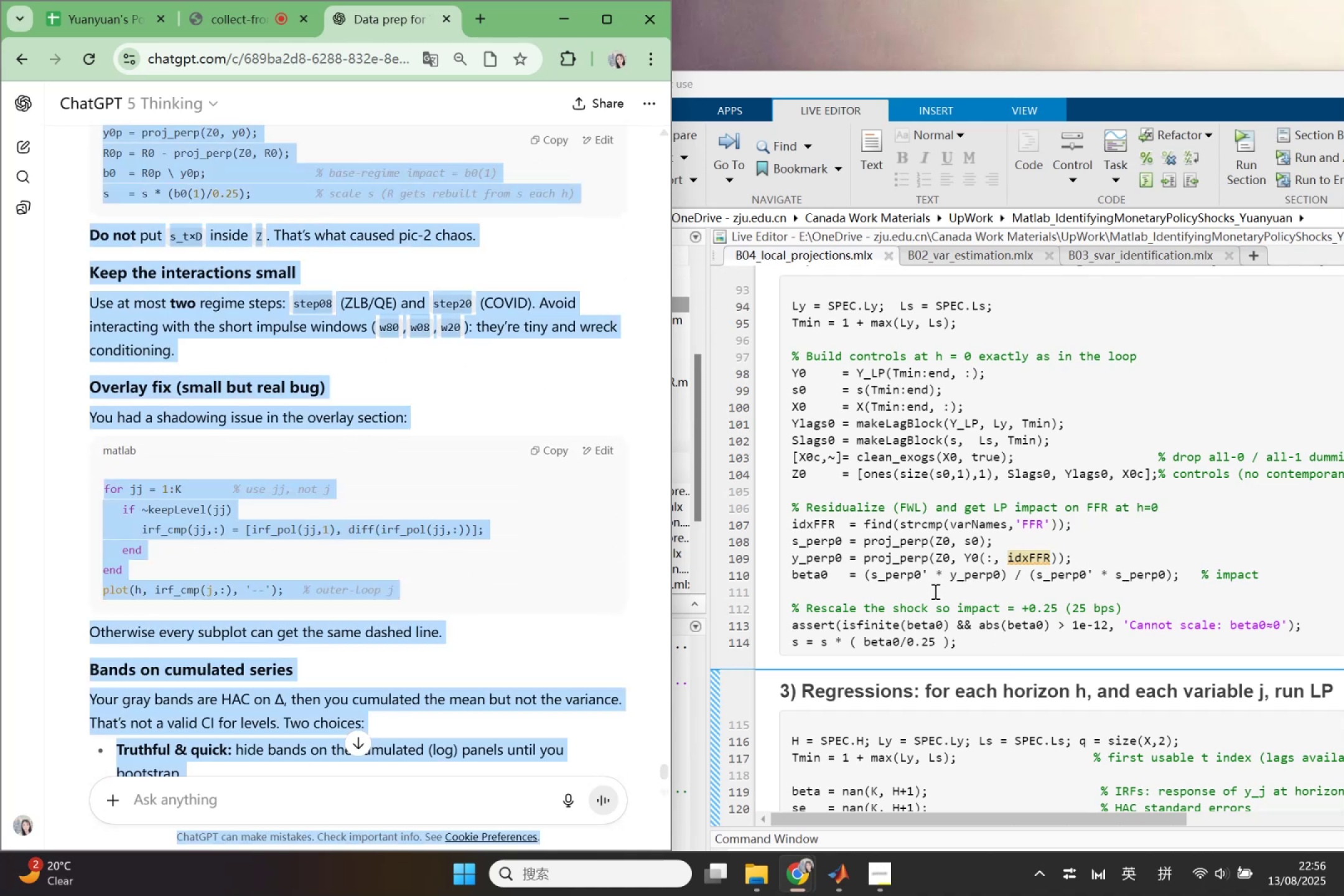 
left_click([934, 591])
 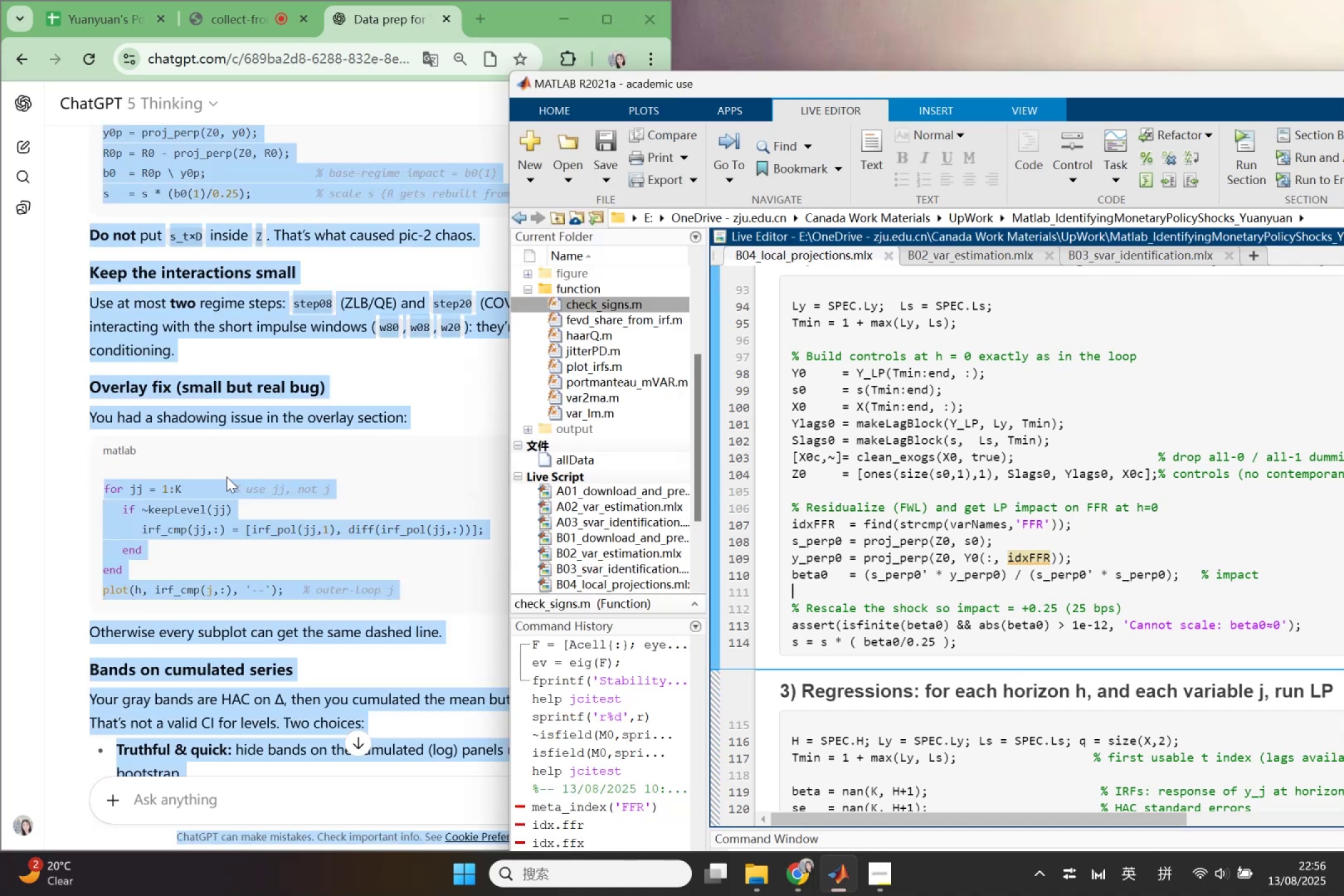 
left_click([226, 477])
 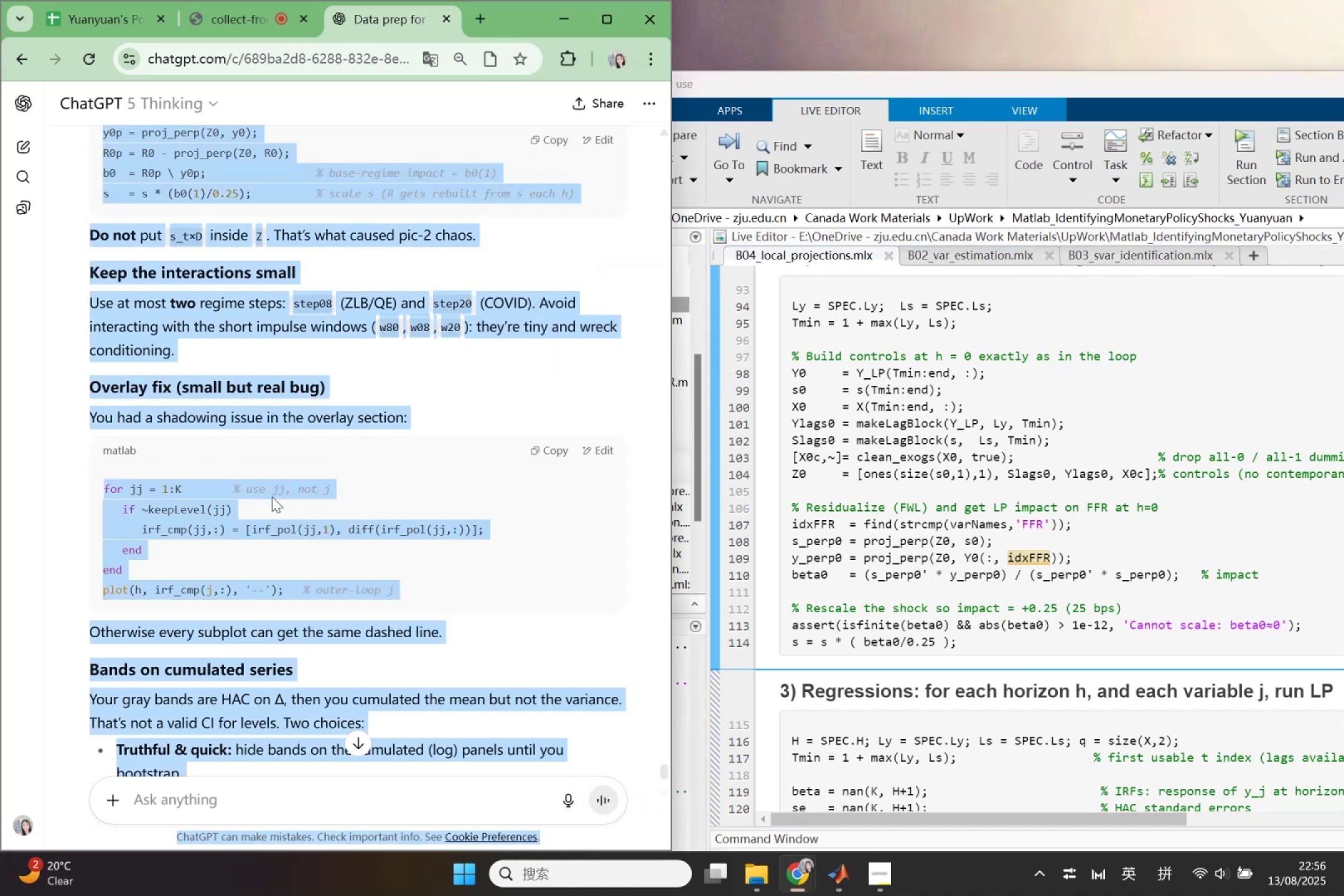 
scroll: coordinate [430, 589], scroll_direction: up, amount: 3.0
 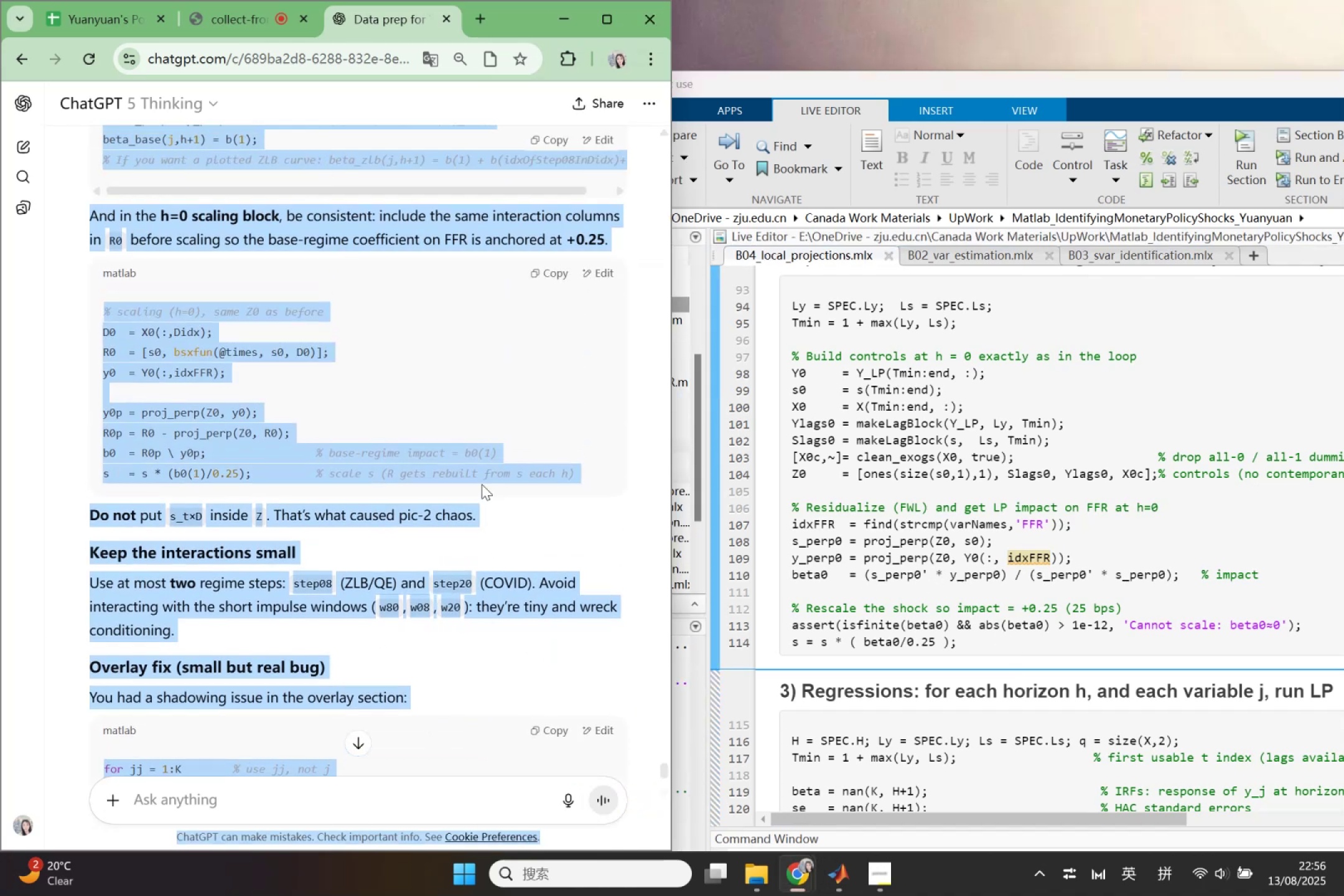 
left_click([451, 416])
 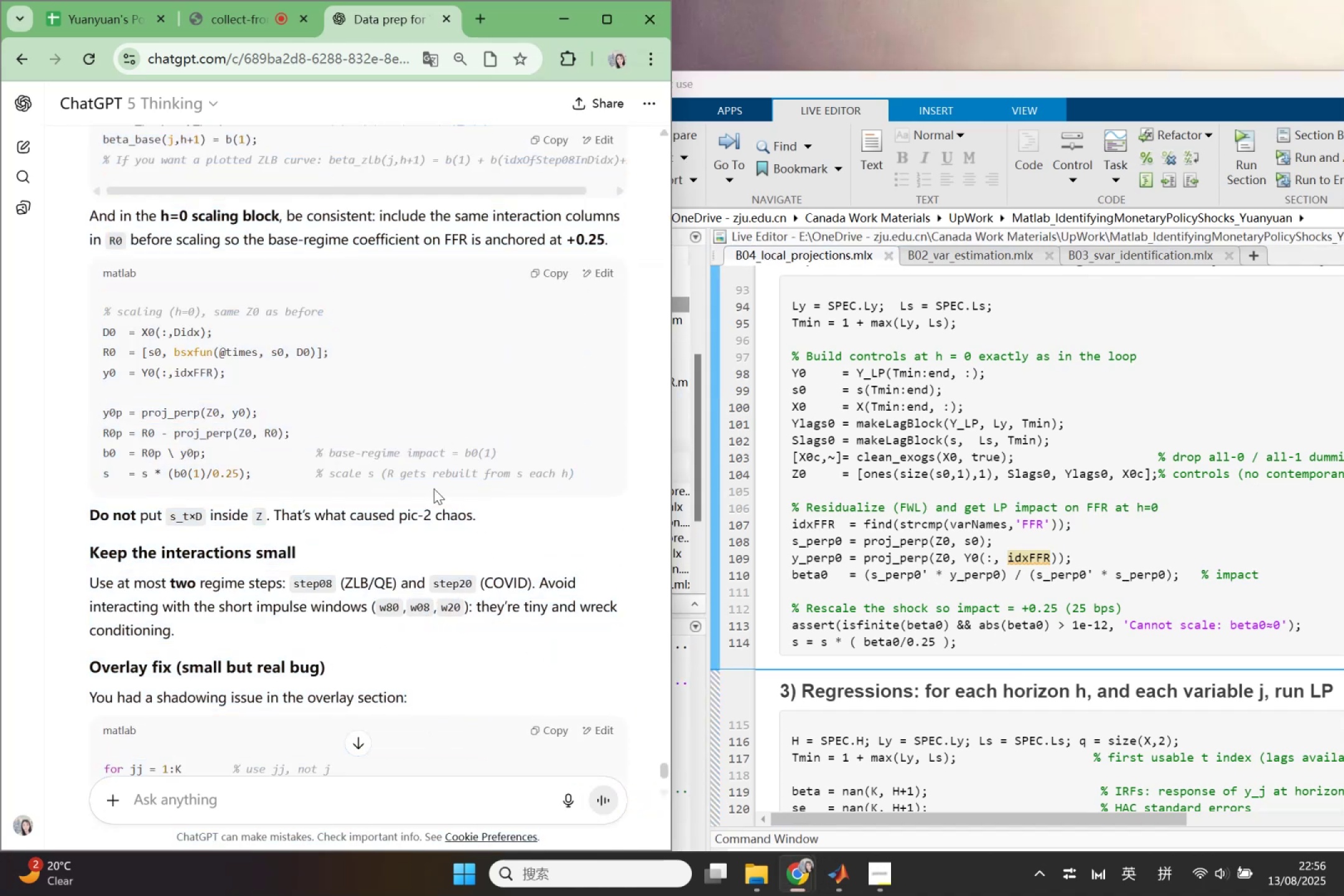 
scroll: coordinate [436, 474], scroll_direction: up, amount: 6.0
 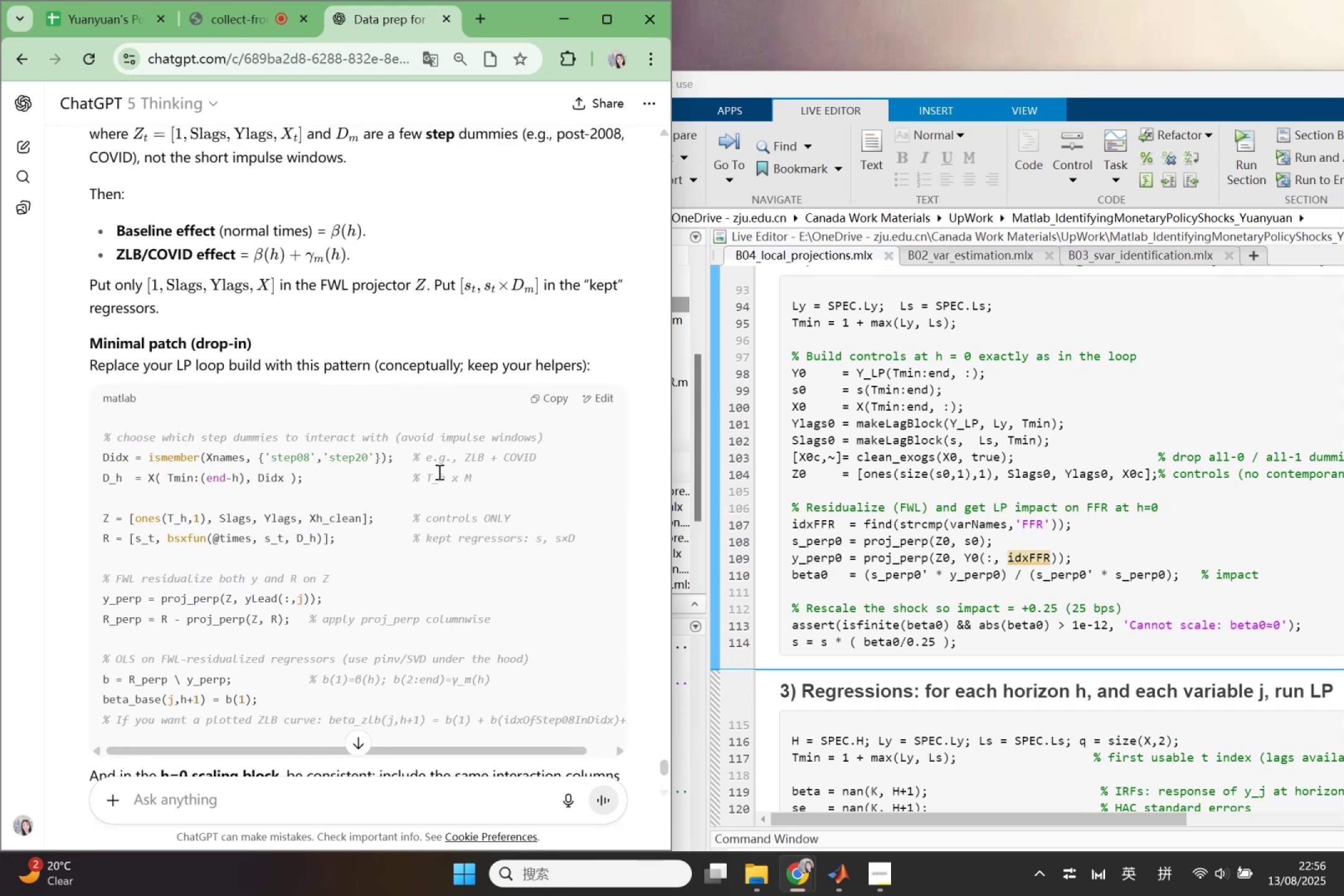 
scroll: coordinate [948, 638], scroll_direction: down, amount: 5.0
 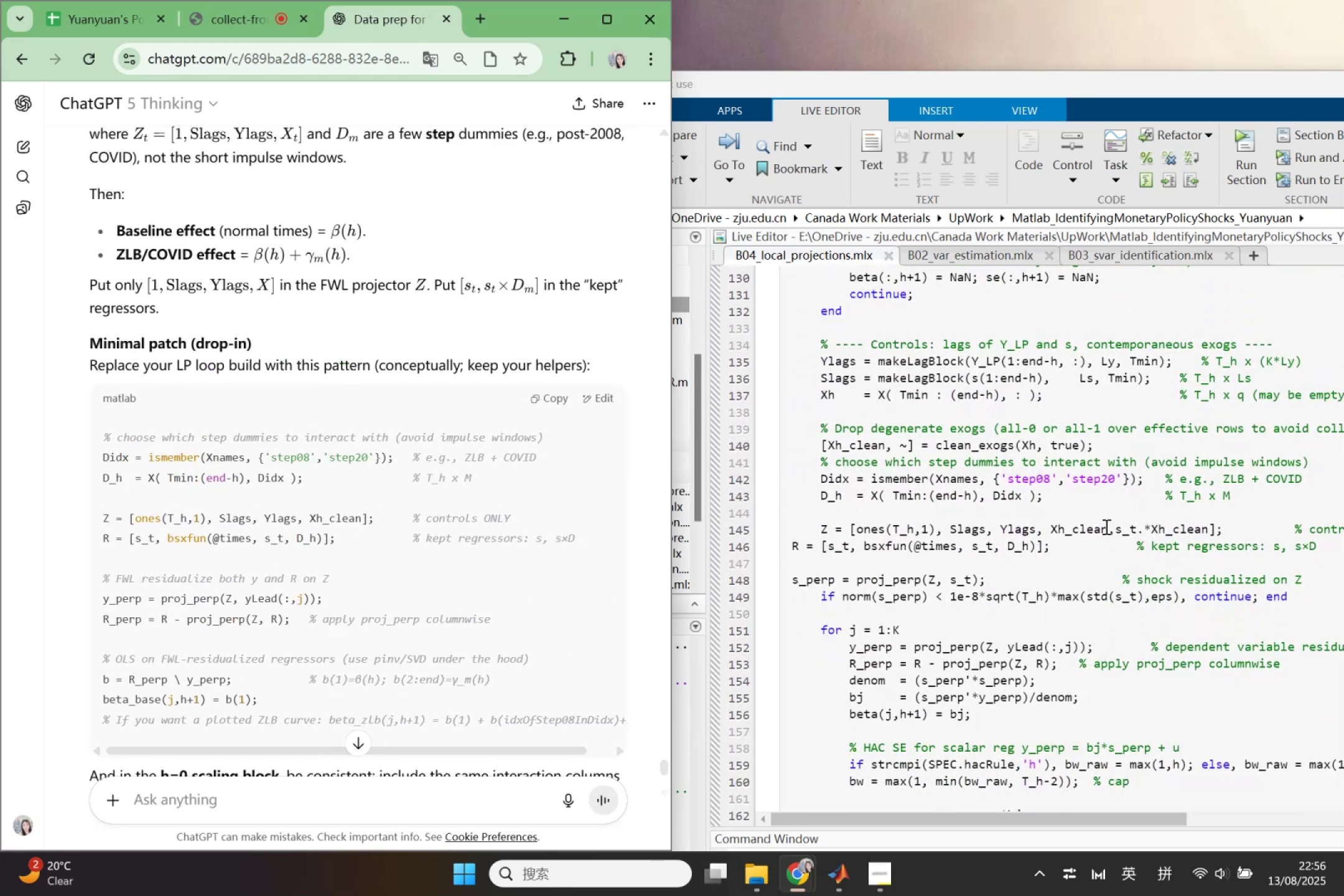 
left_click_drag(start_coordinate=[1110, 528], to_coordinate=[1207, 534])
 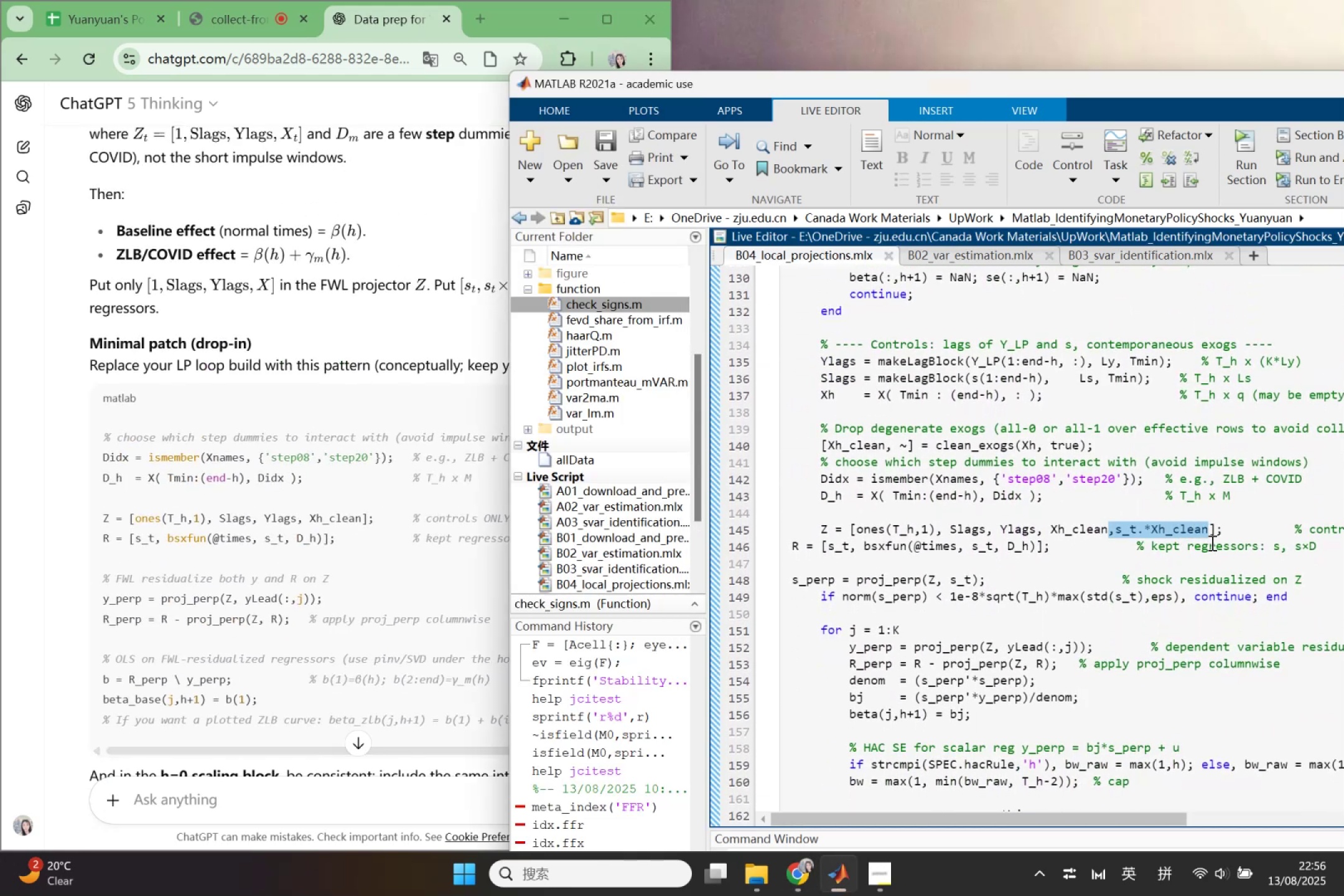 
key(Backspace)
 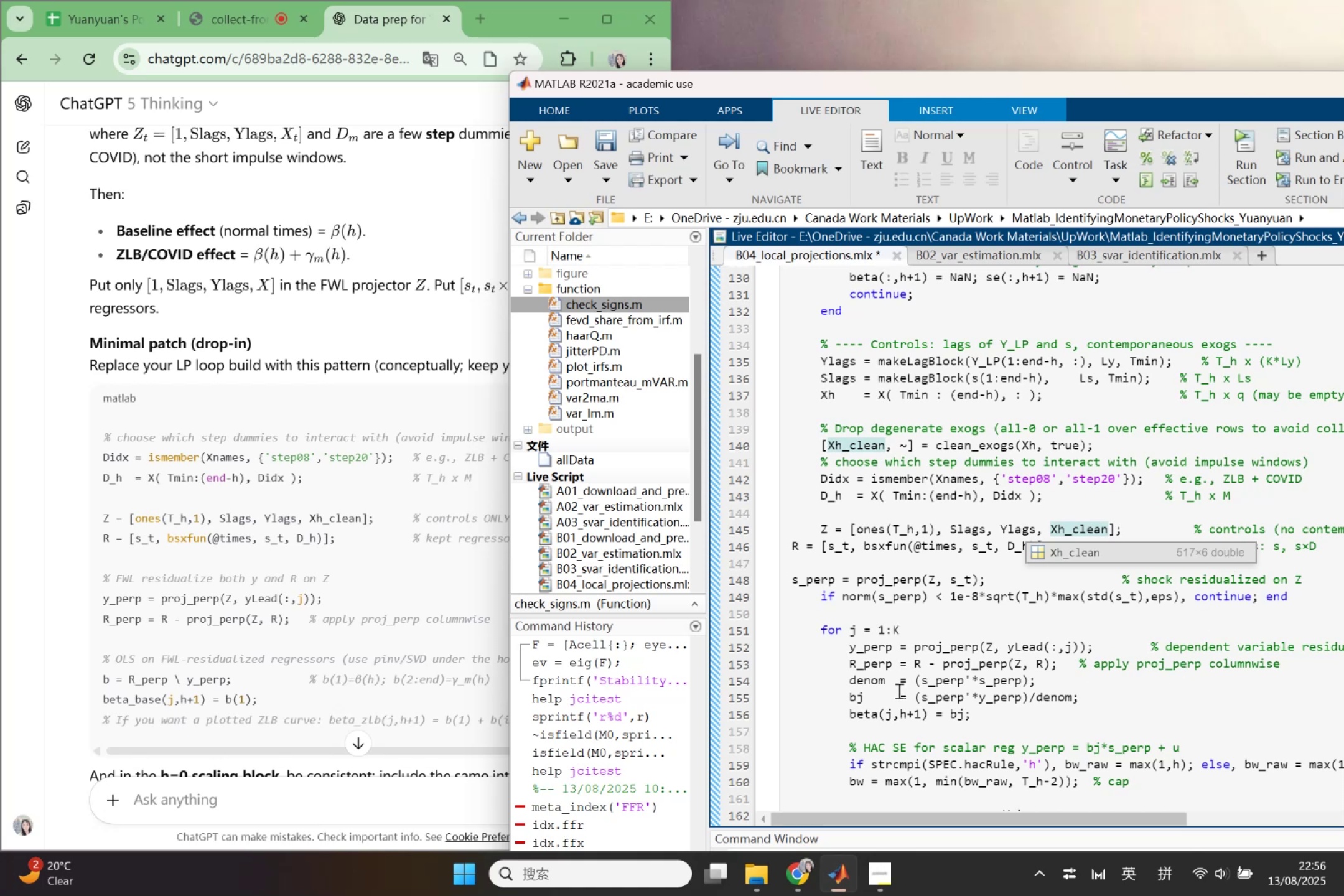 
wait(13.72)
 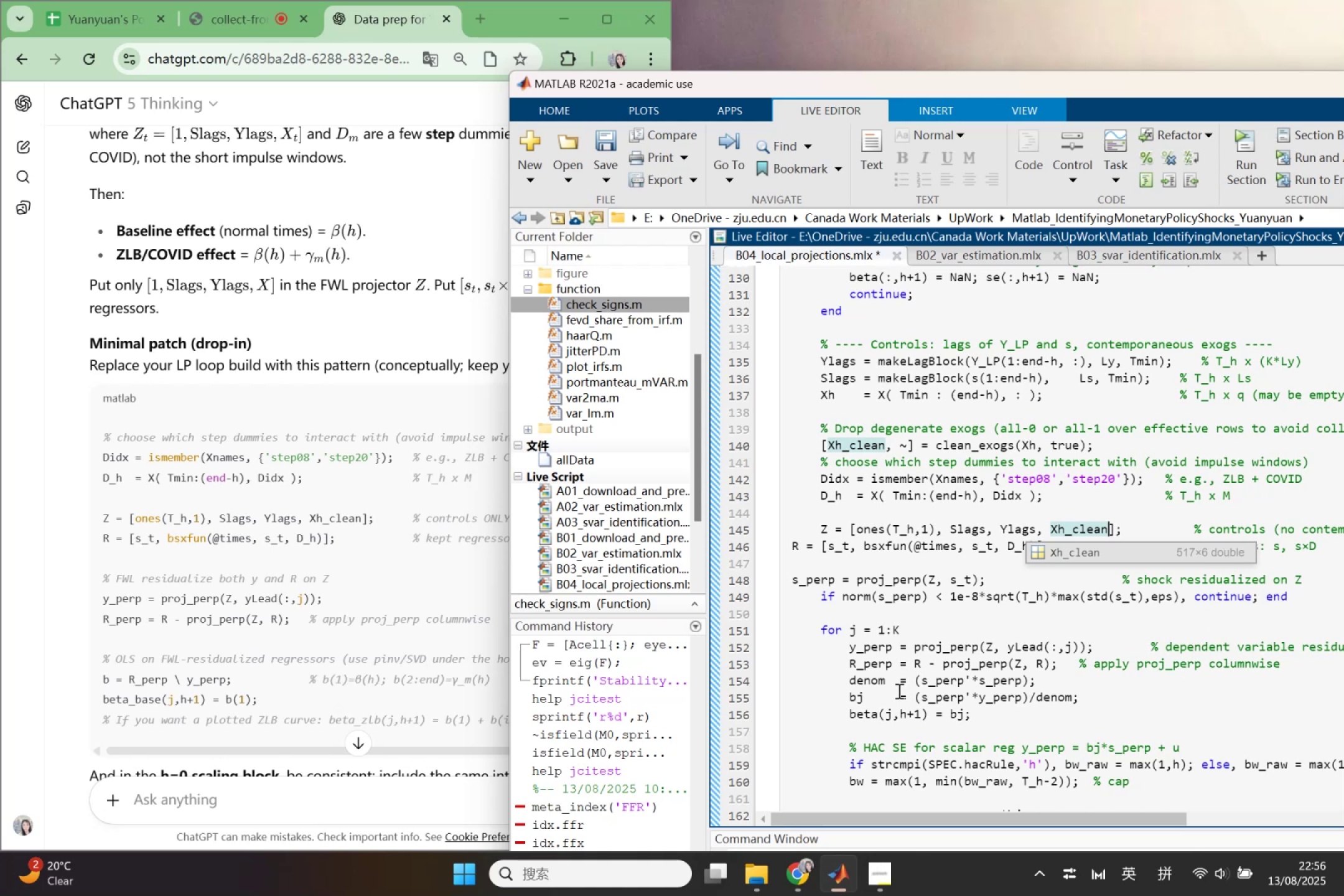 
key(Control+A)
 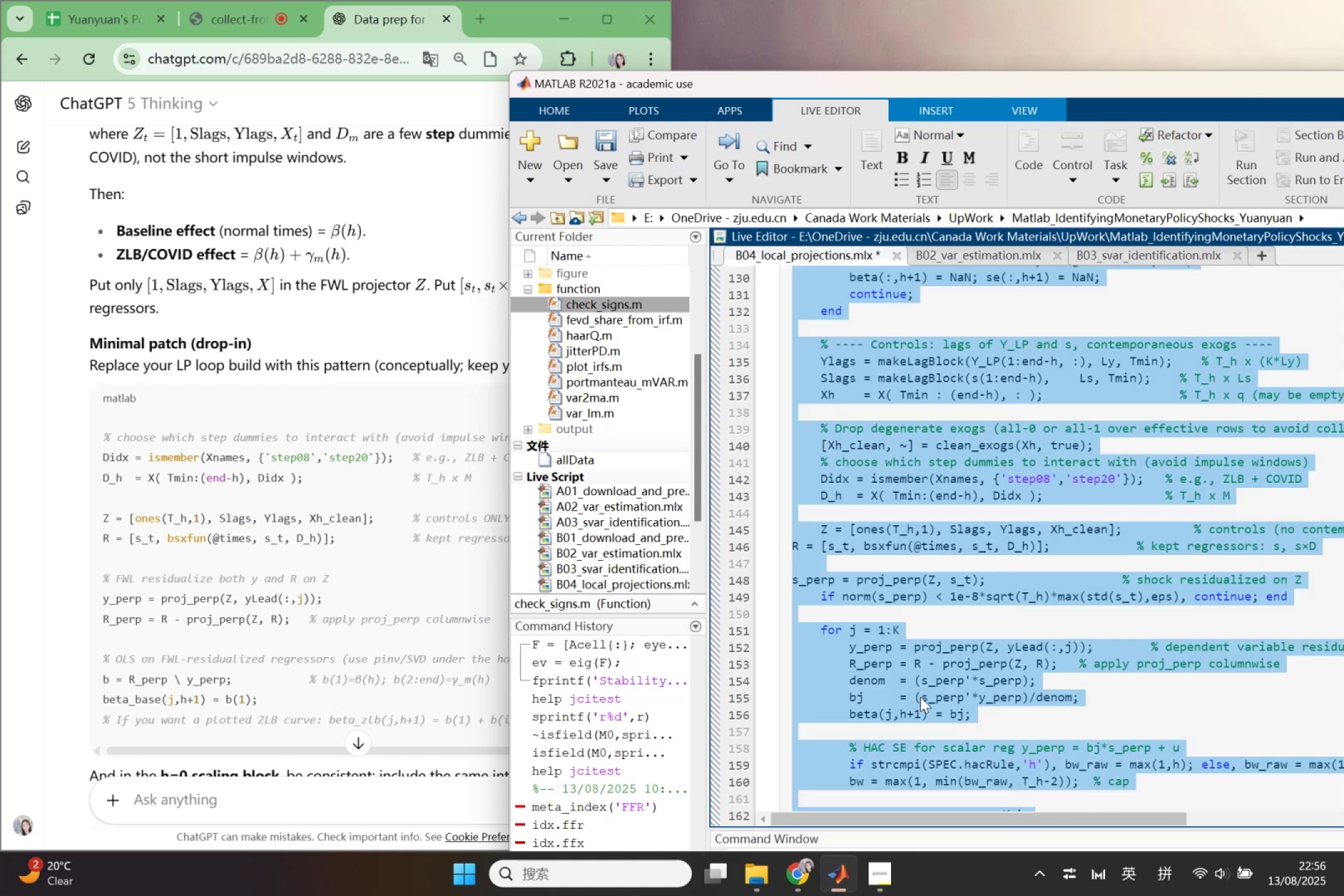 
key(Control+C)
 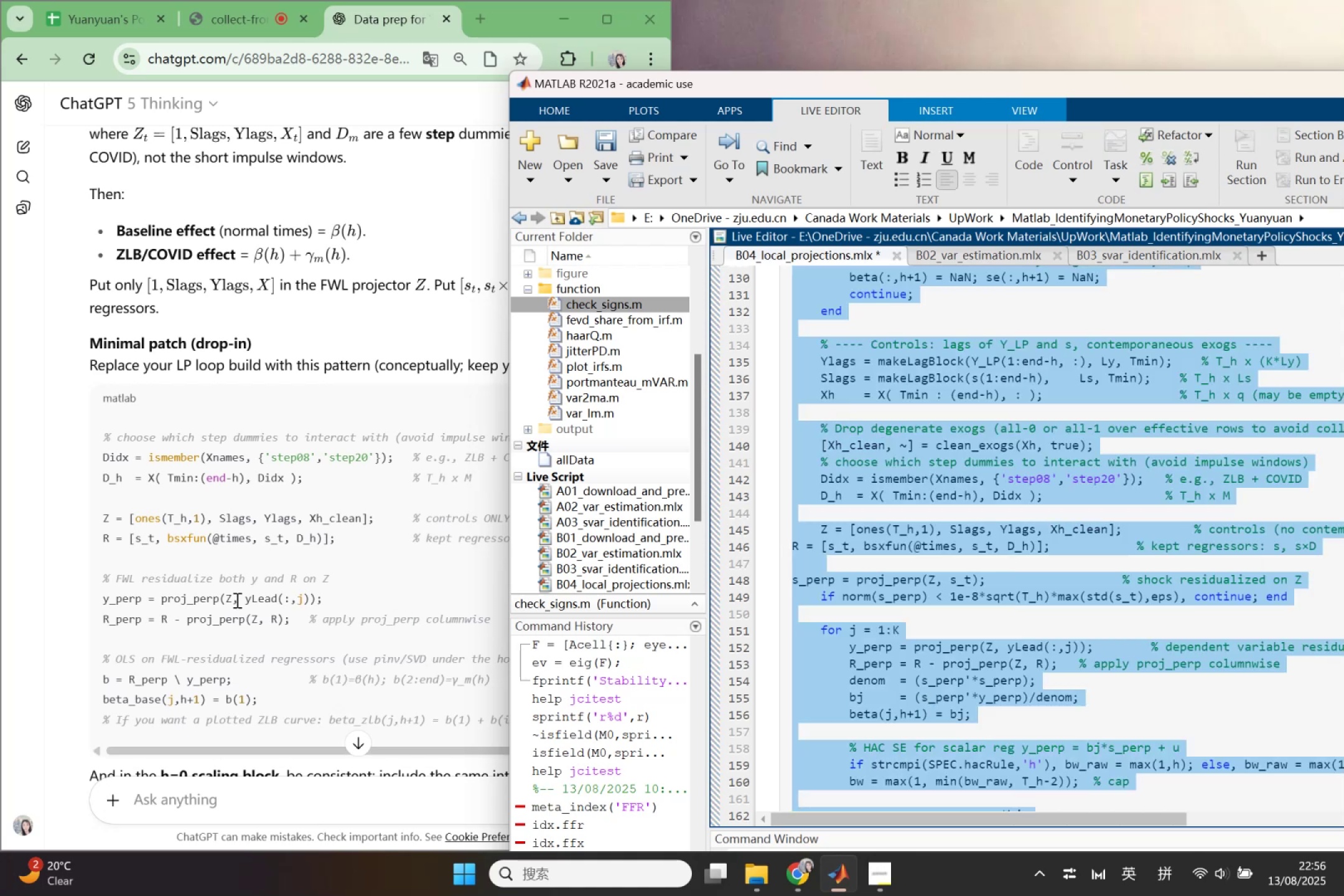 
scroll: coordinate [224, 599], scroll_direction: down, amount: 3.0
 